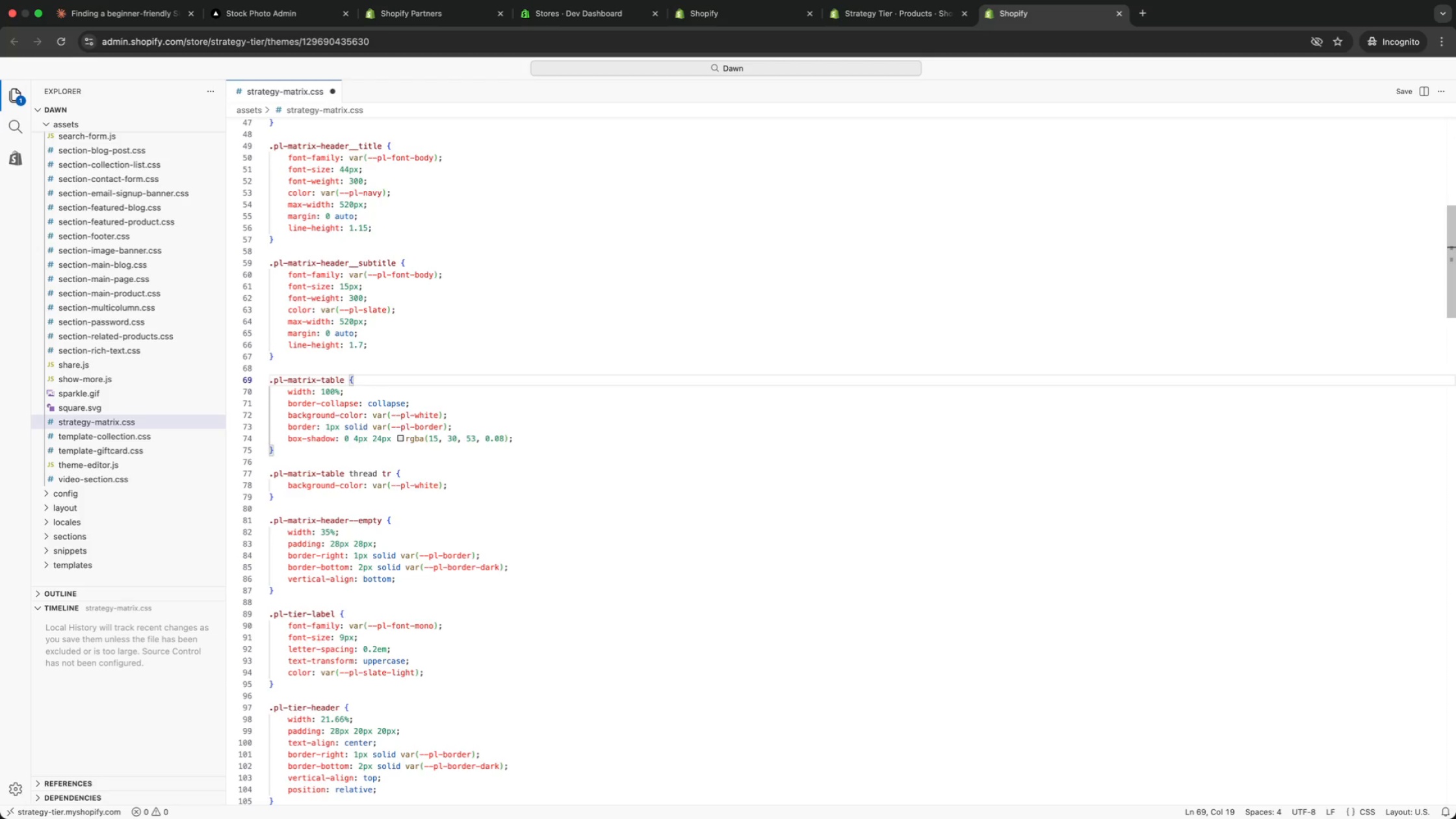 
key(ArrowUp)
 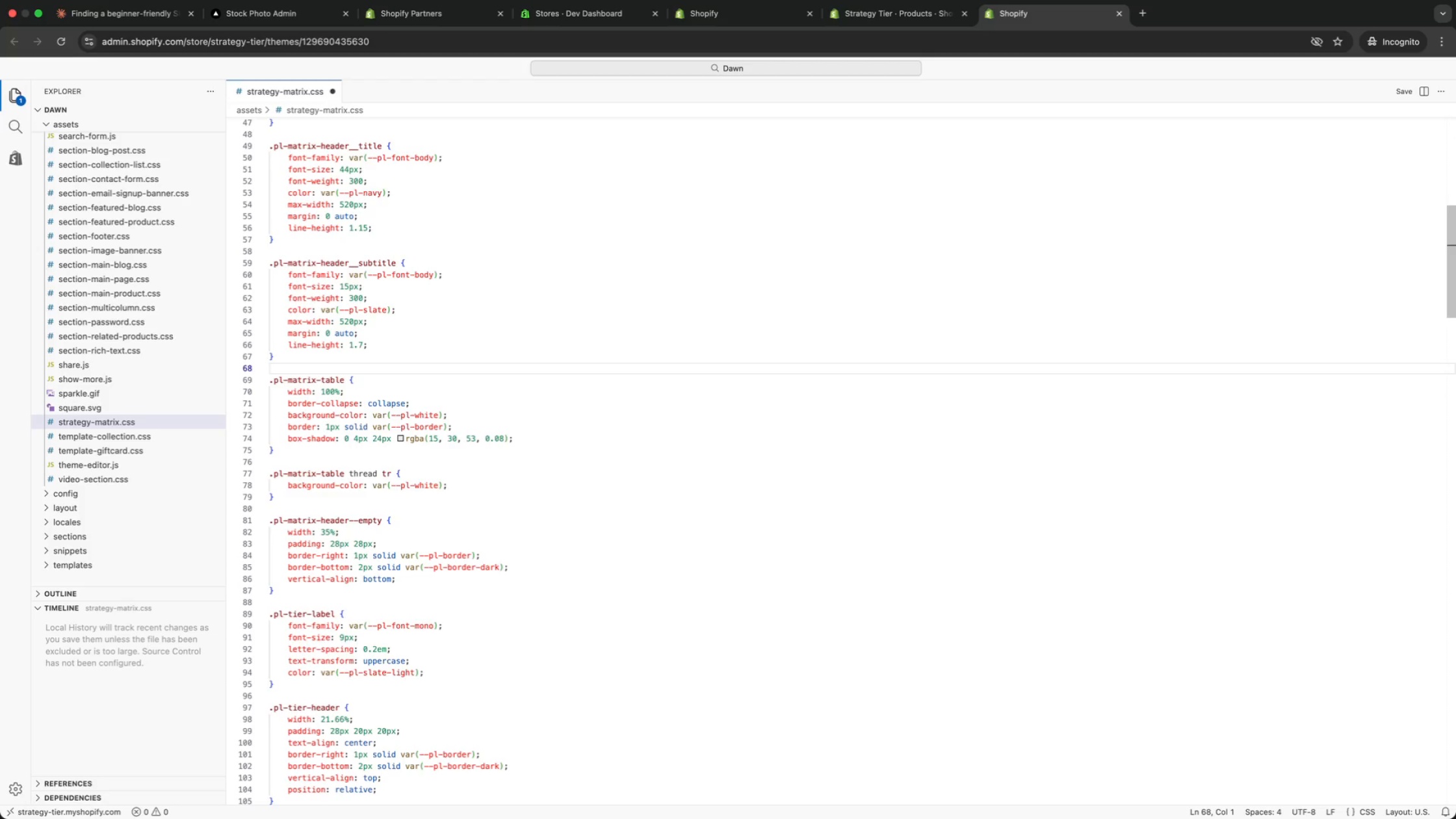 
key(ArrowUp)
 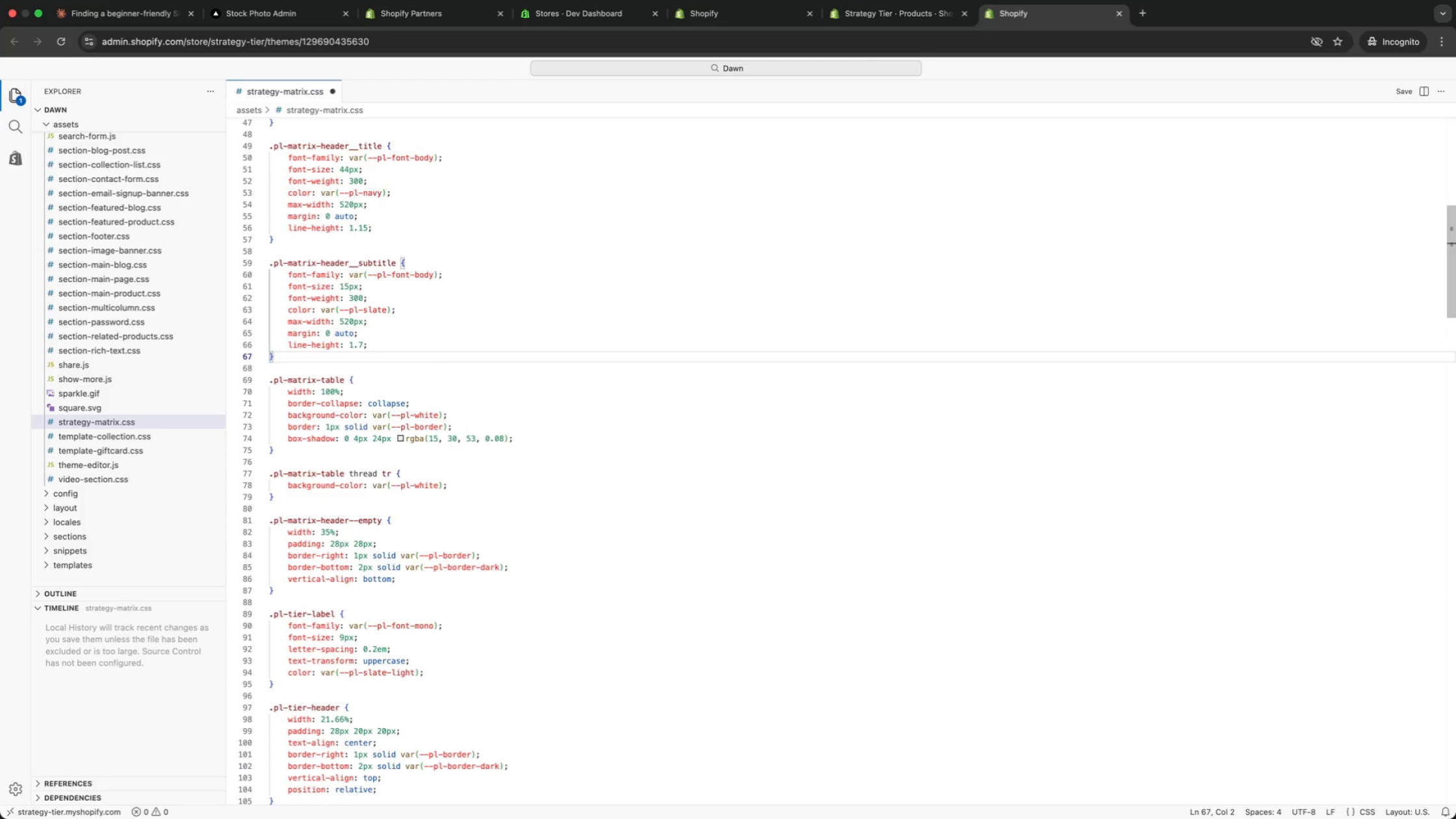 
key(ArrowDown)
 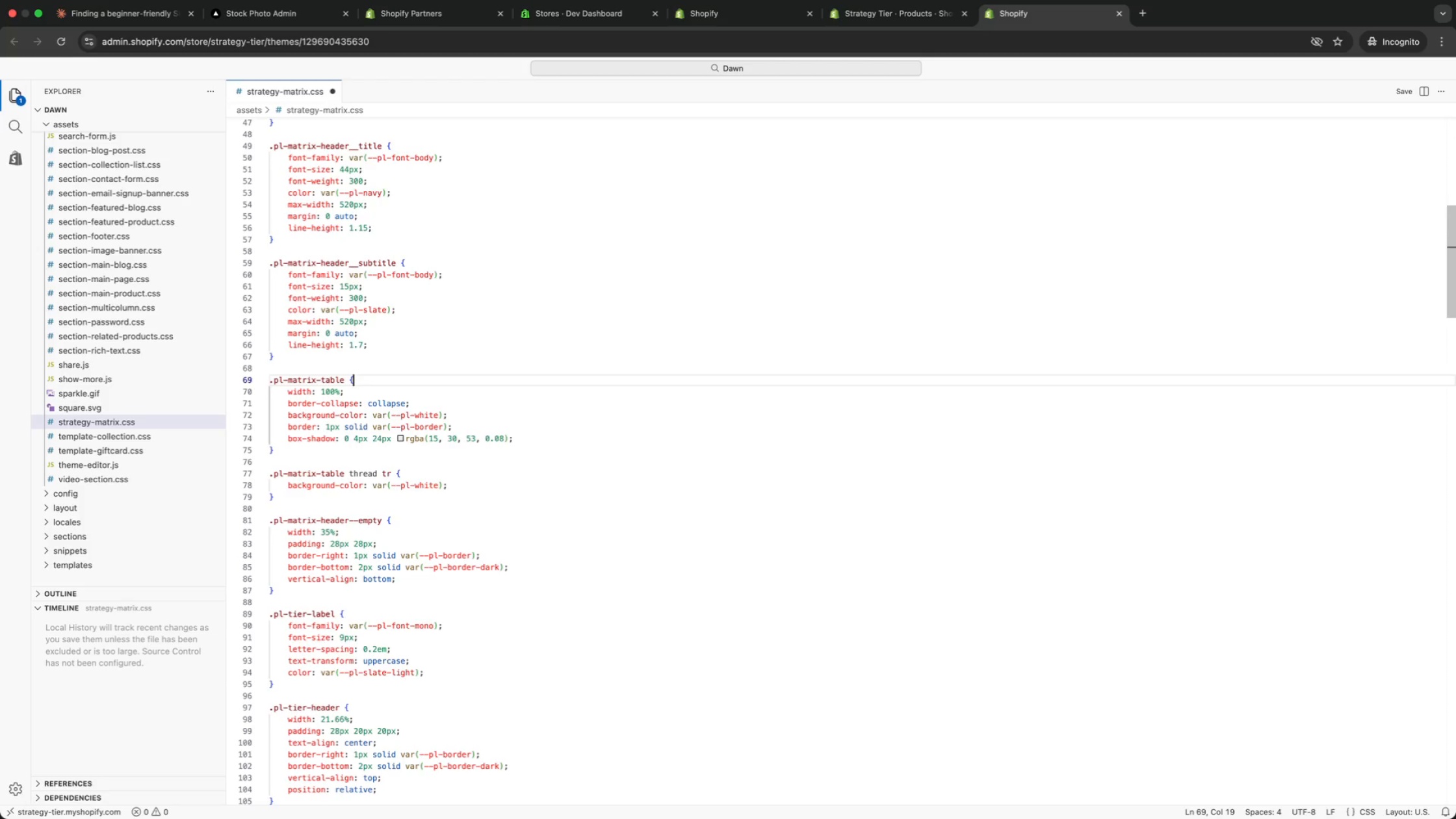 
key(ArrowDown)
 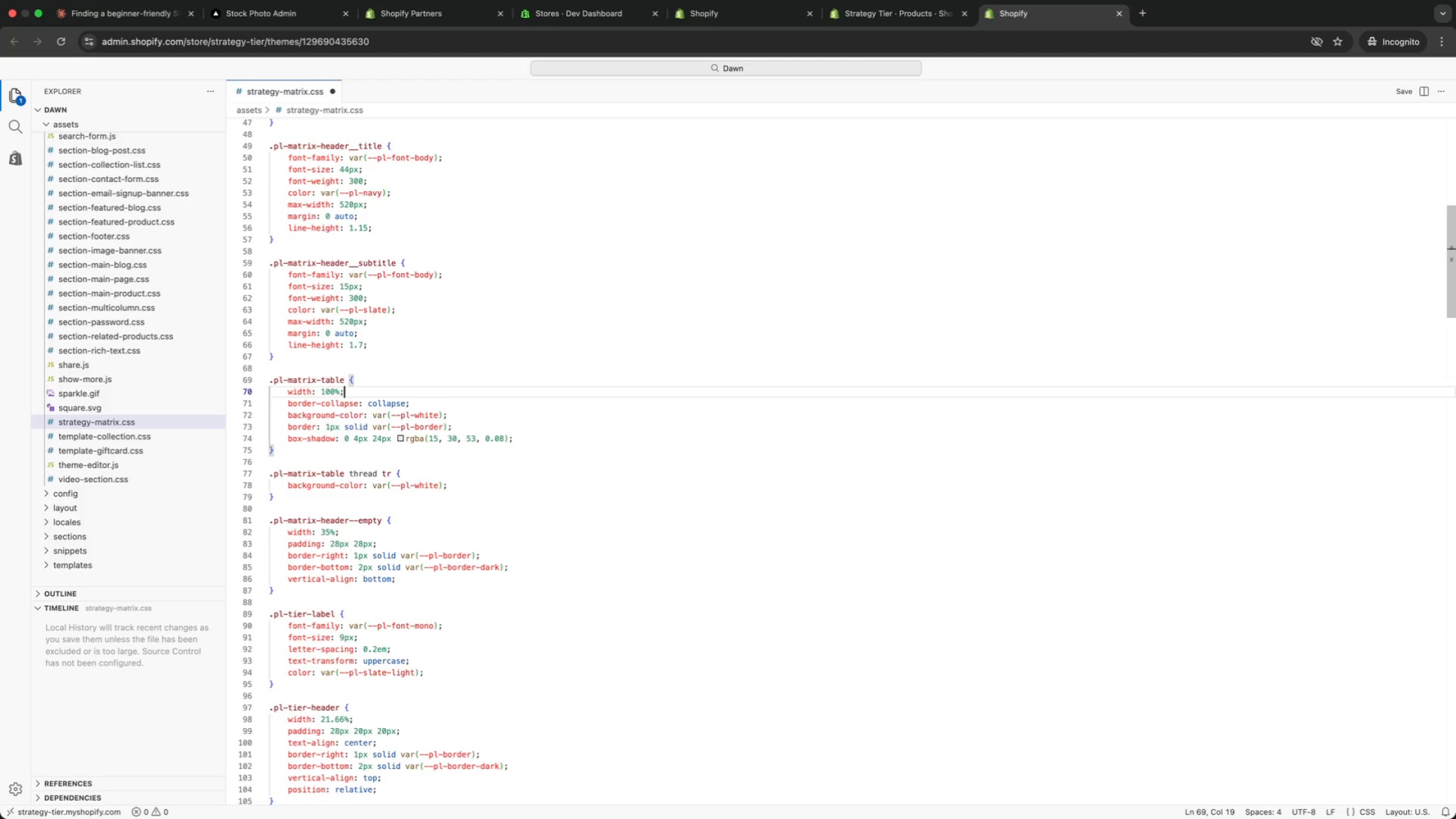 
key(ArrowDown)
 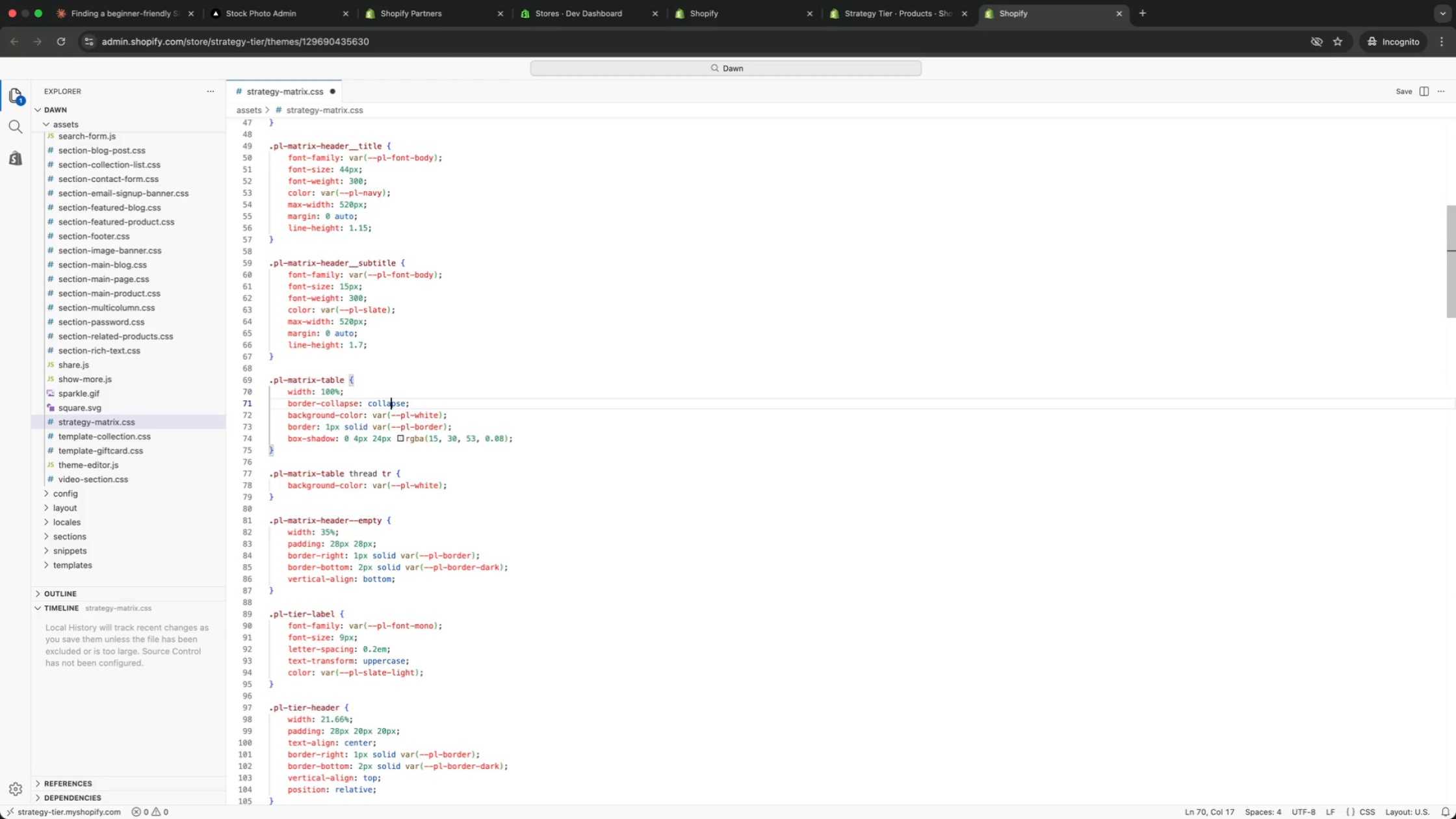 
key(ArrowDown)
 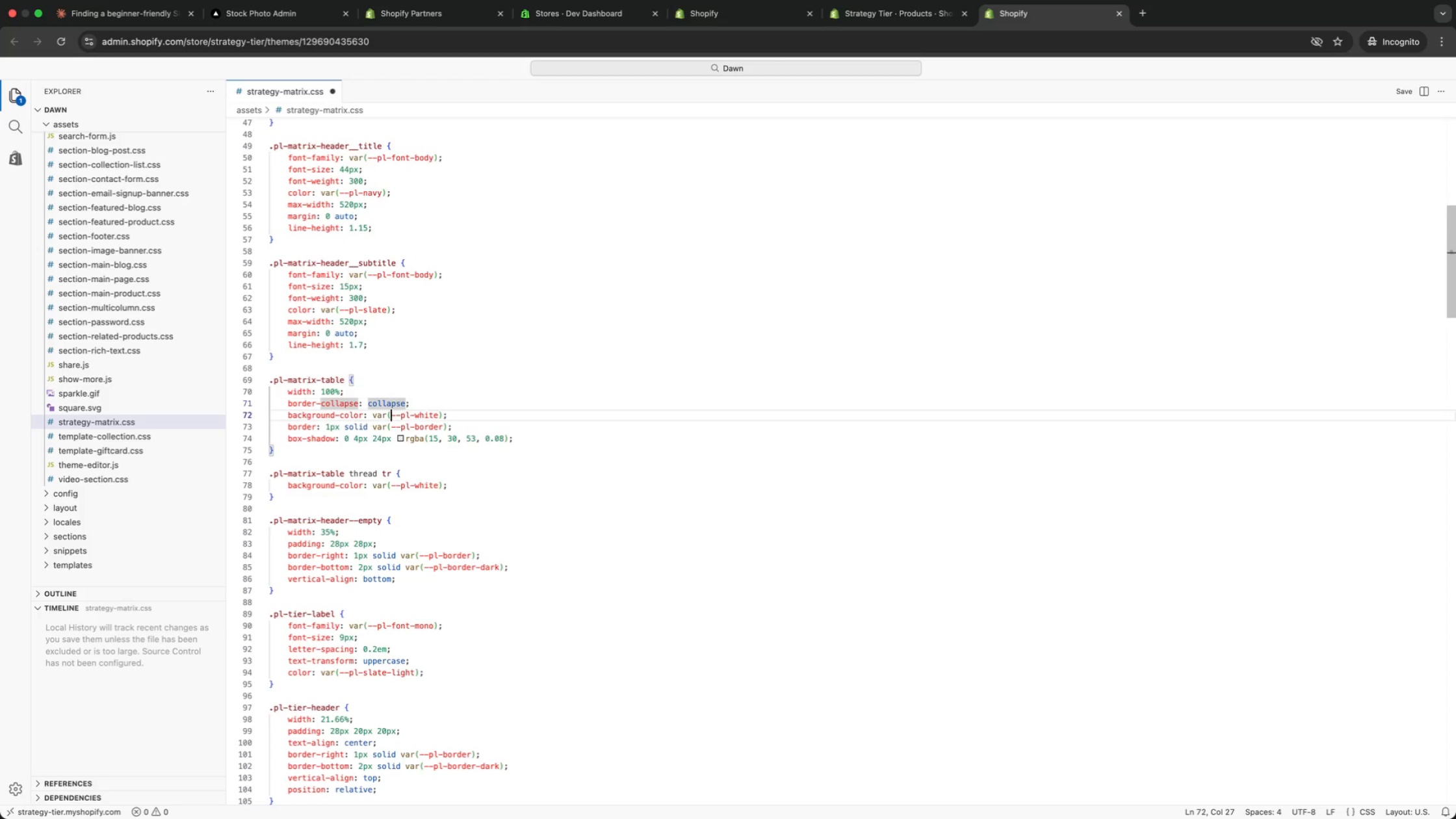 
key(ArrowDown)
 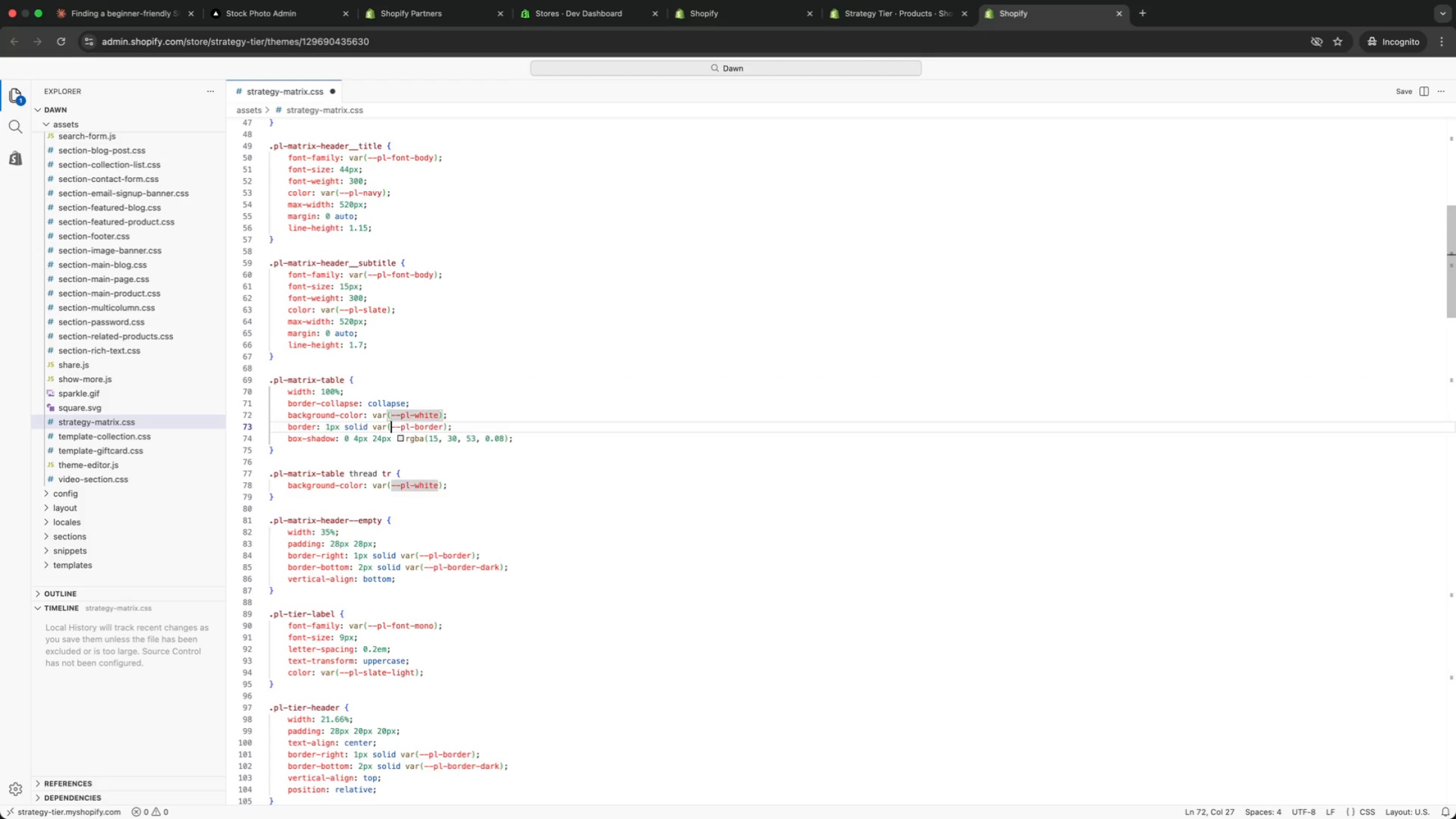 
key(ArrowDown)
 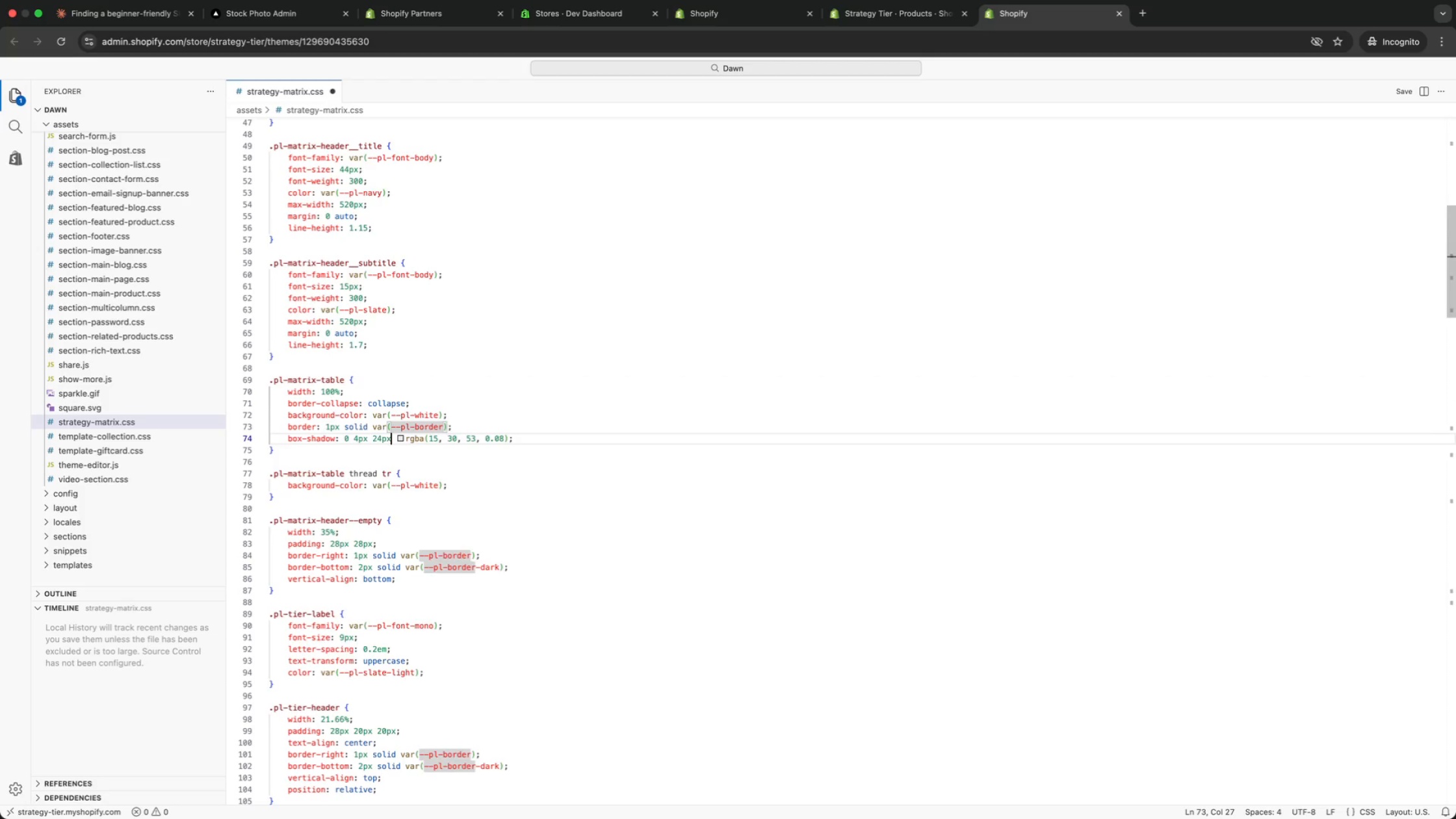 
key(ArrowDown)
 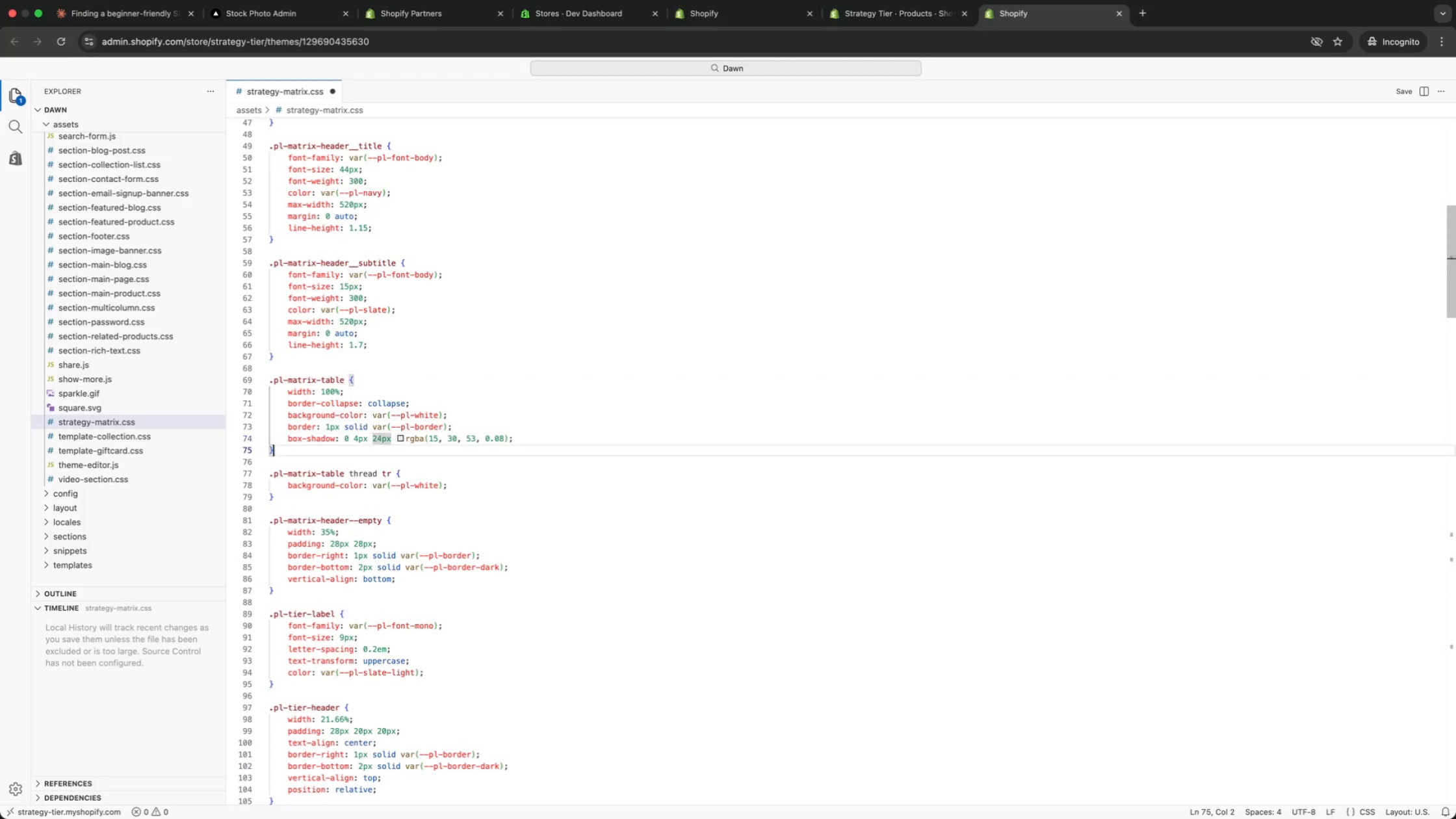 
key(ArrowDown)
 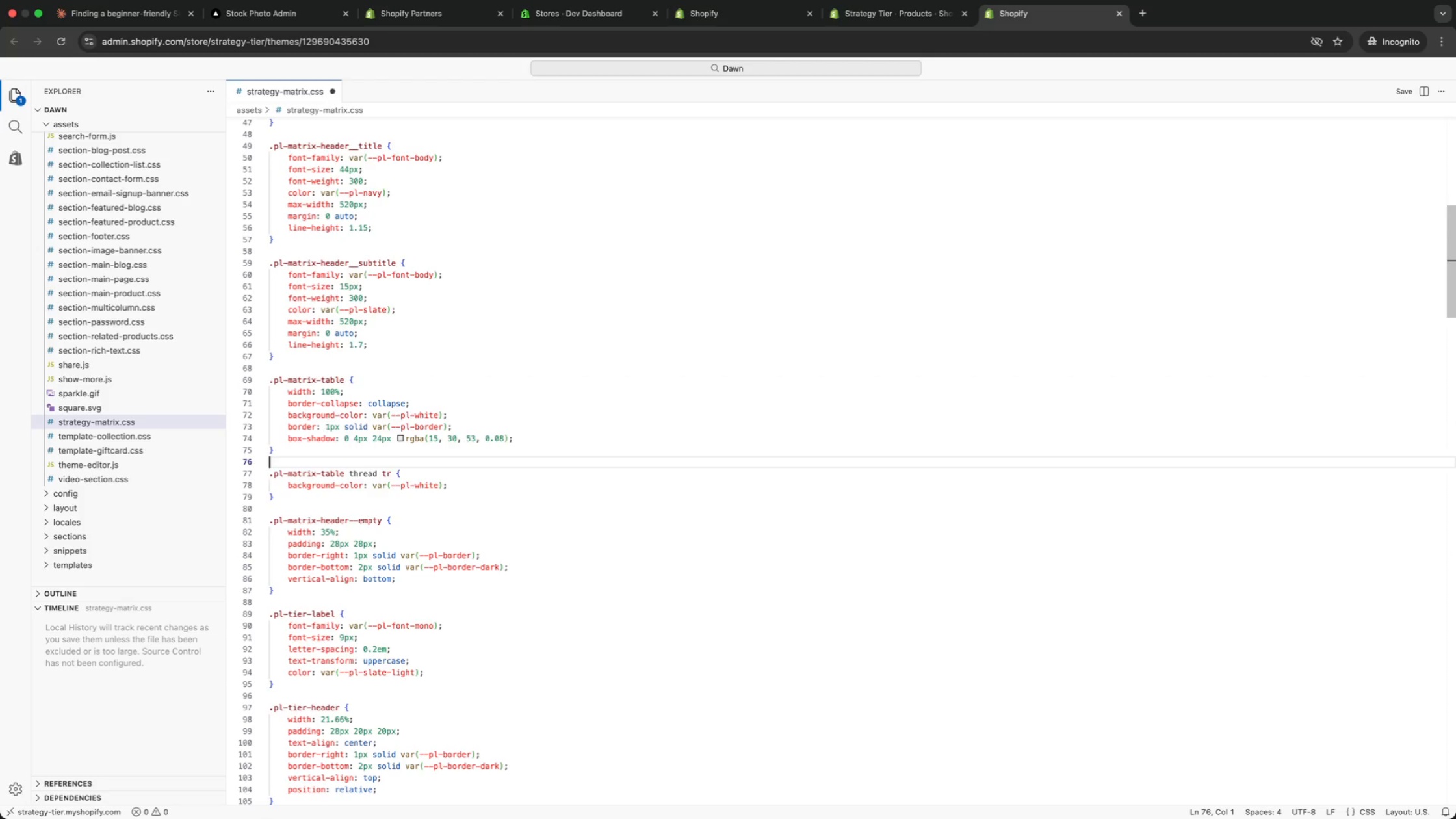 
key(ArrowDown)
 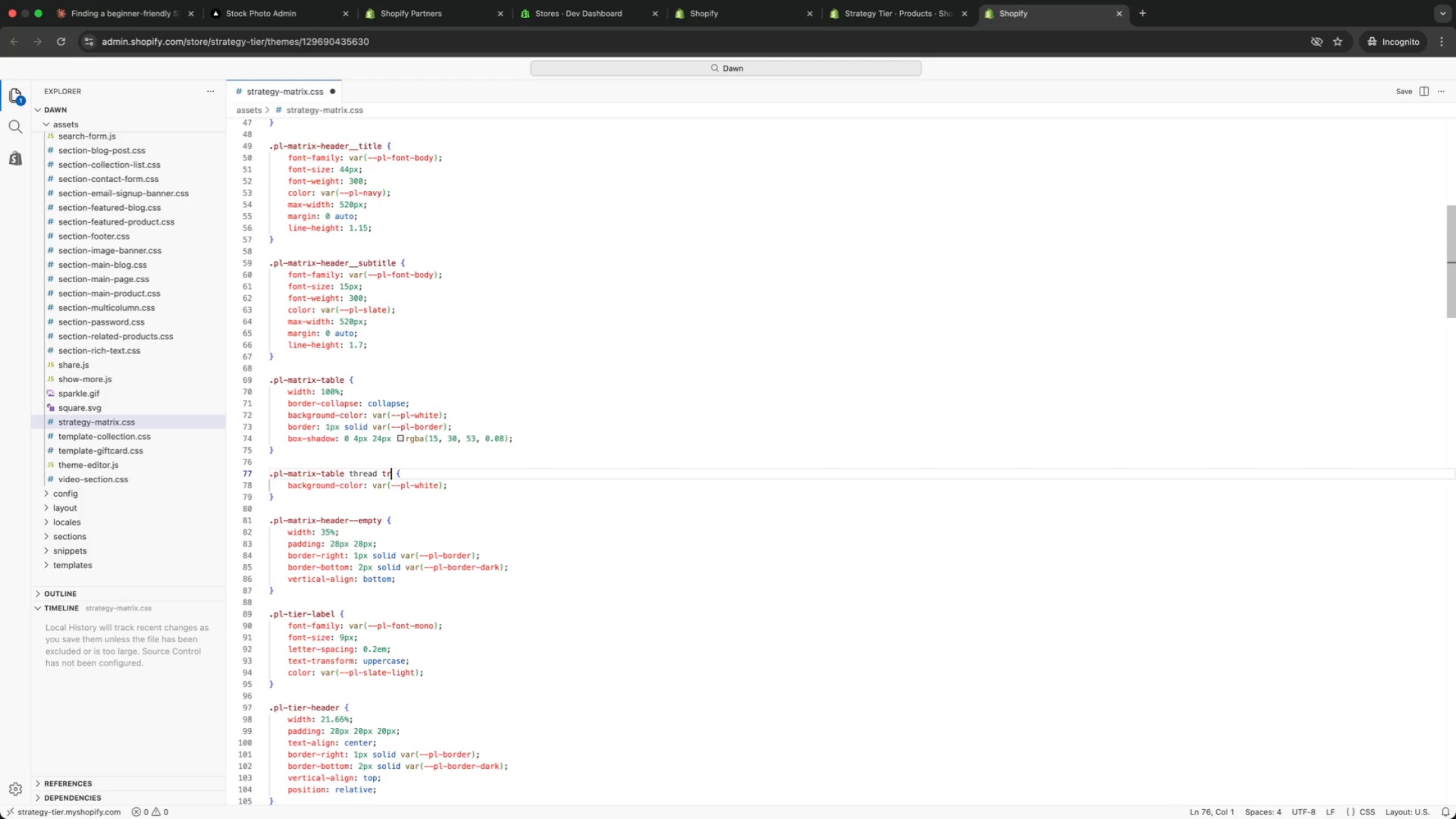 
key(ArrowDown)
 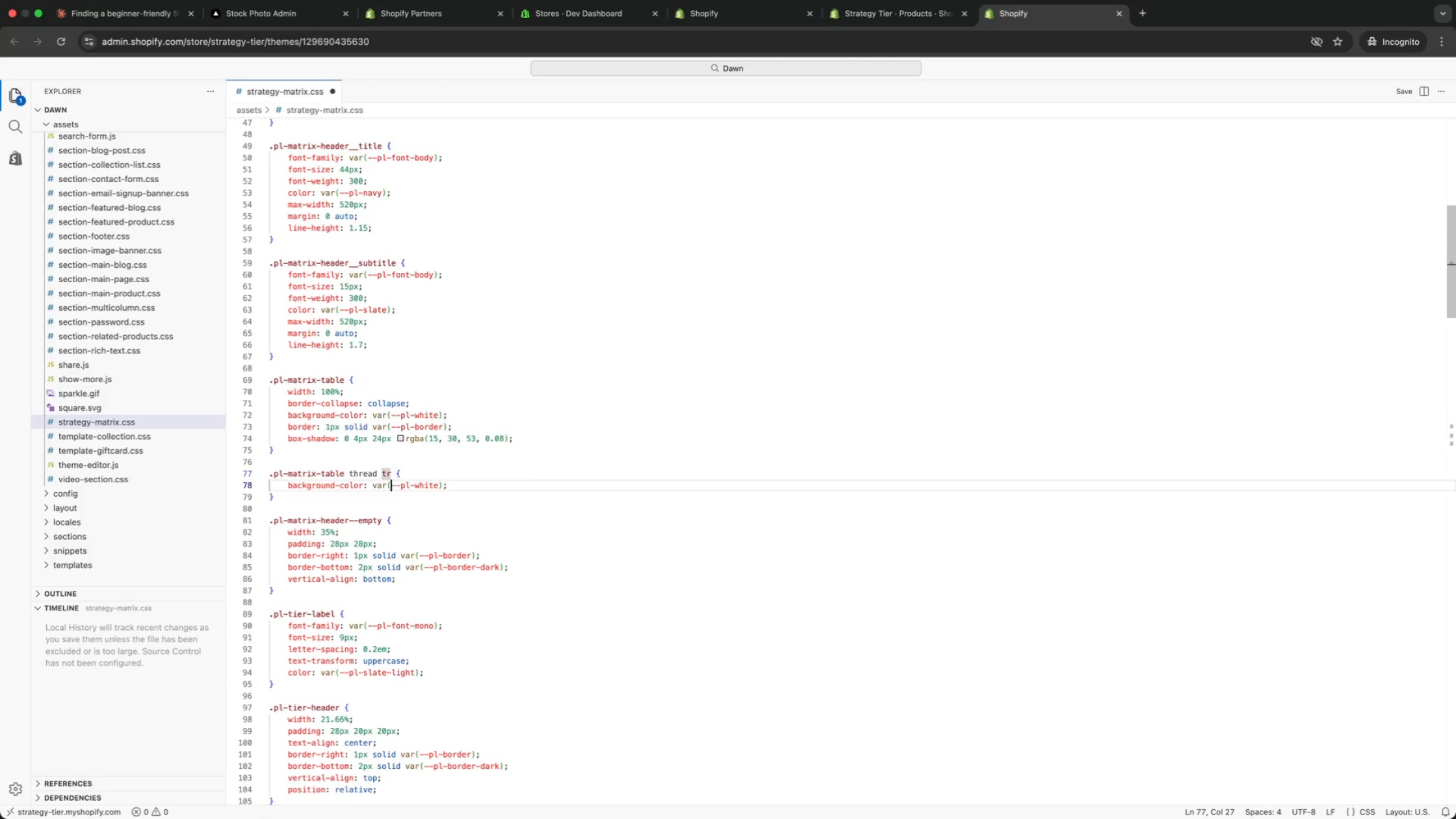 
key(ArrowDown)
 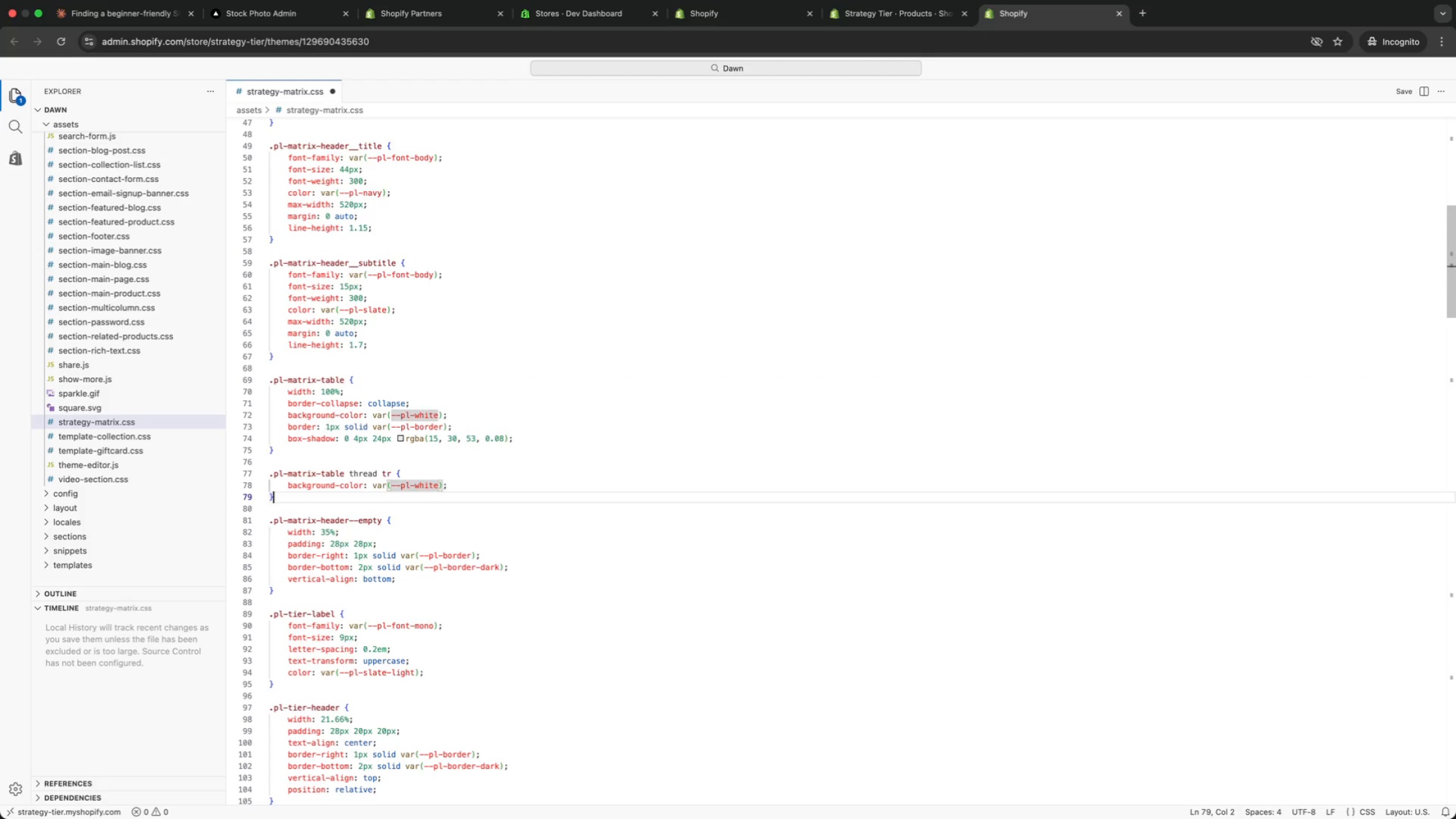 
key(ArrowDown)
 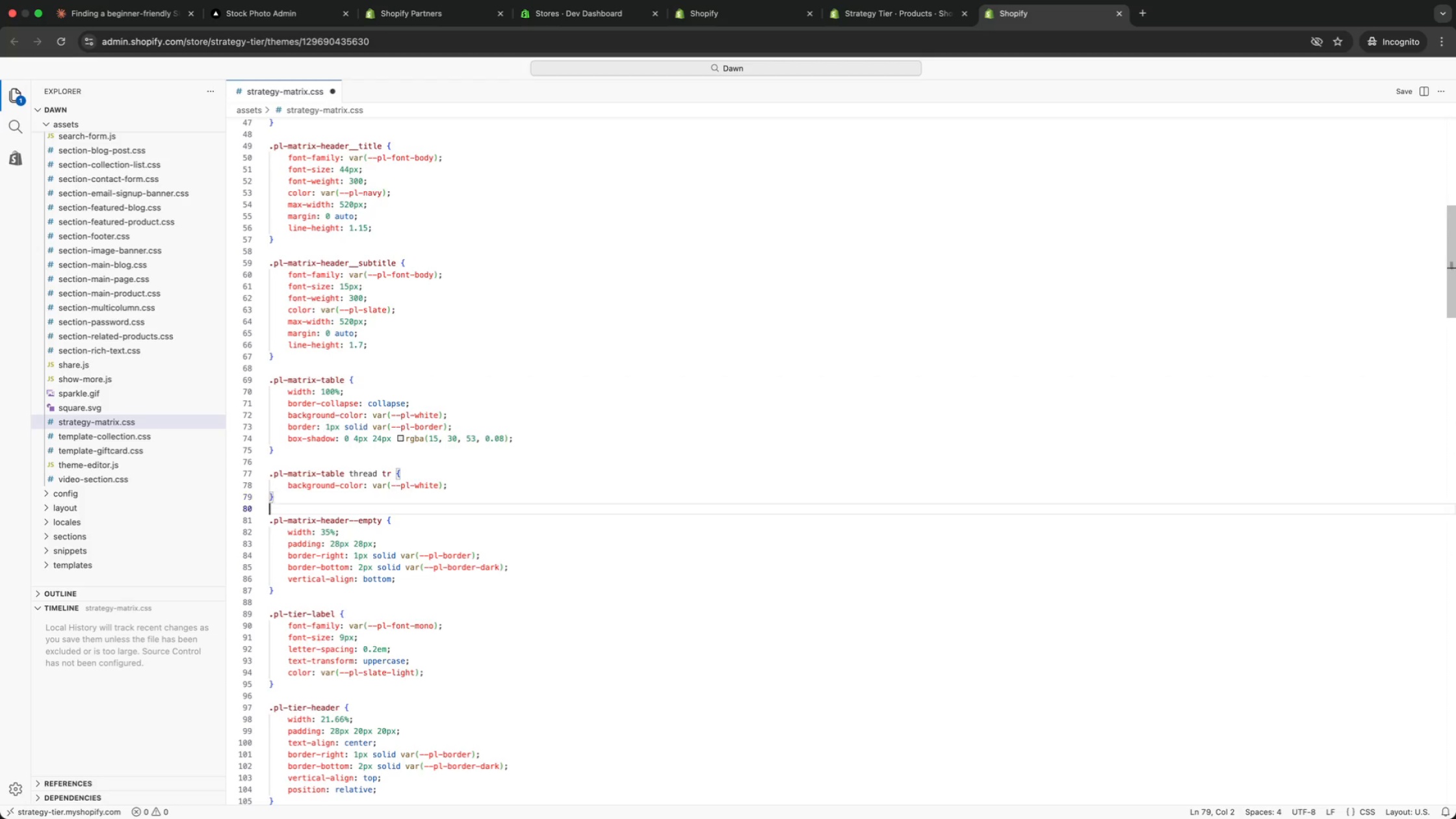 
key(ArrowDown)
 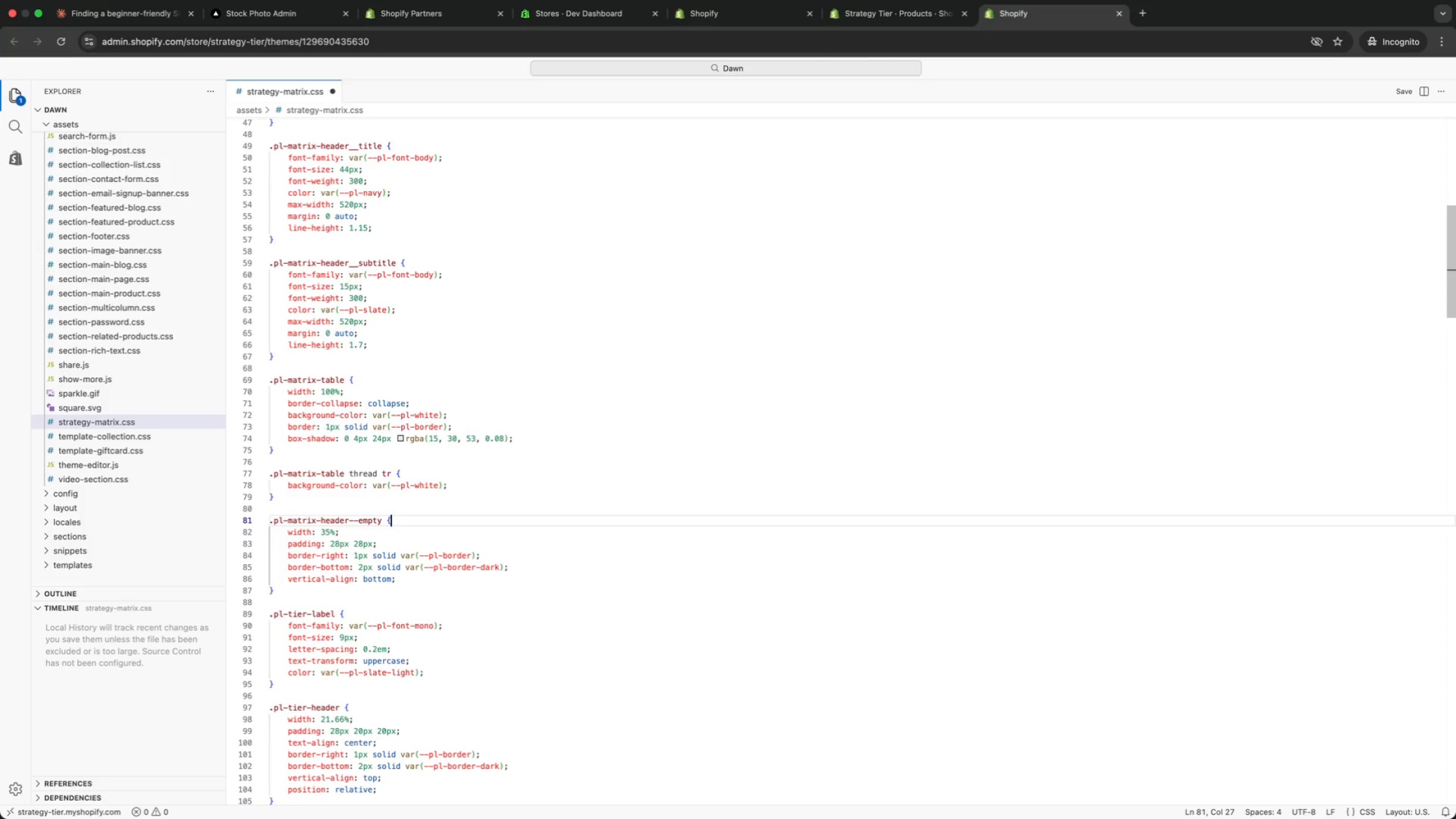 
key(ArrowDown)
 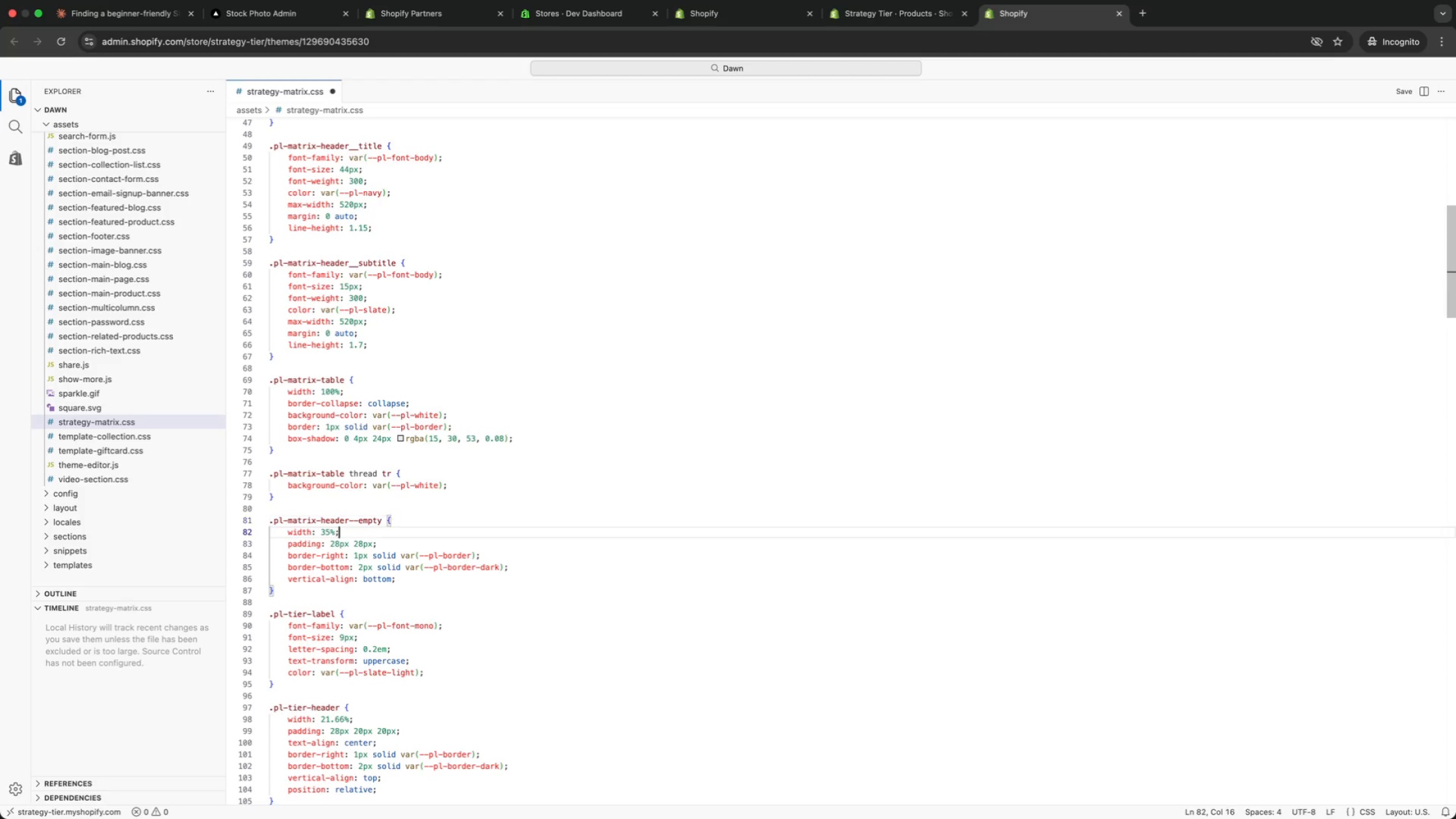 
key(ArrowDown)
 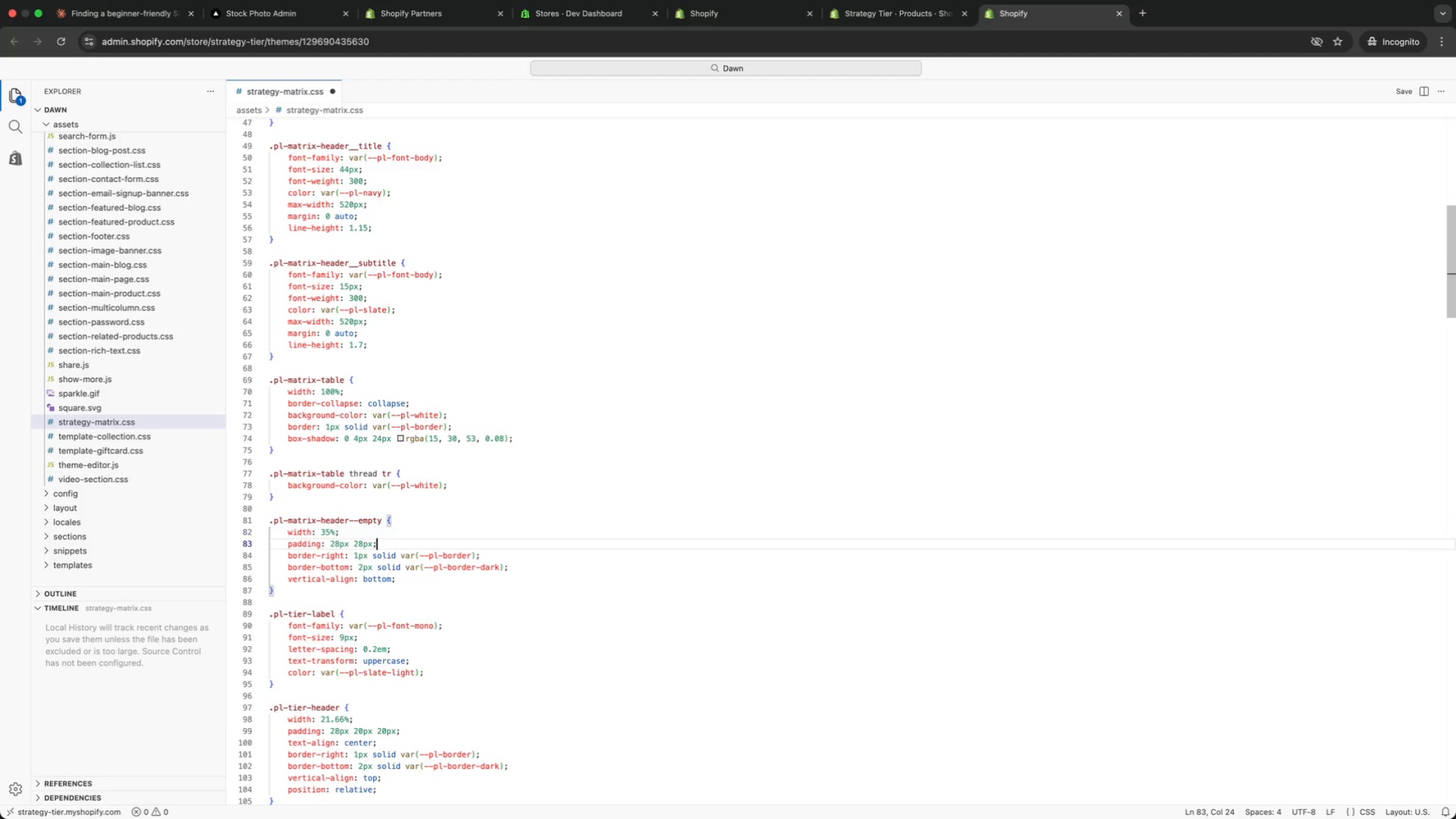 
key(ArrowDown)
 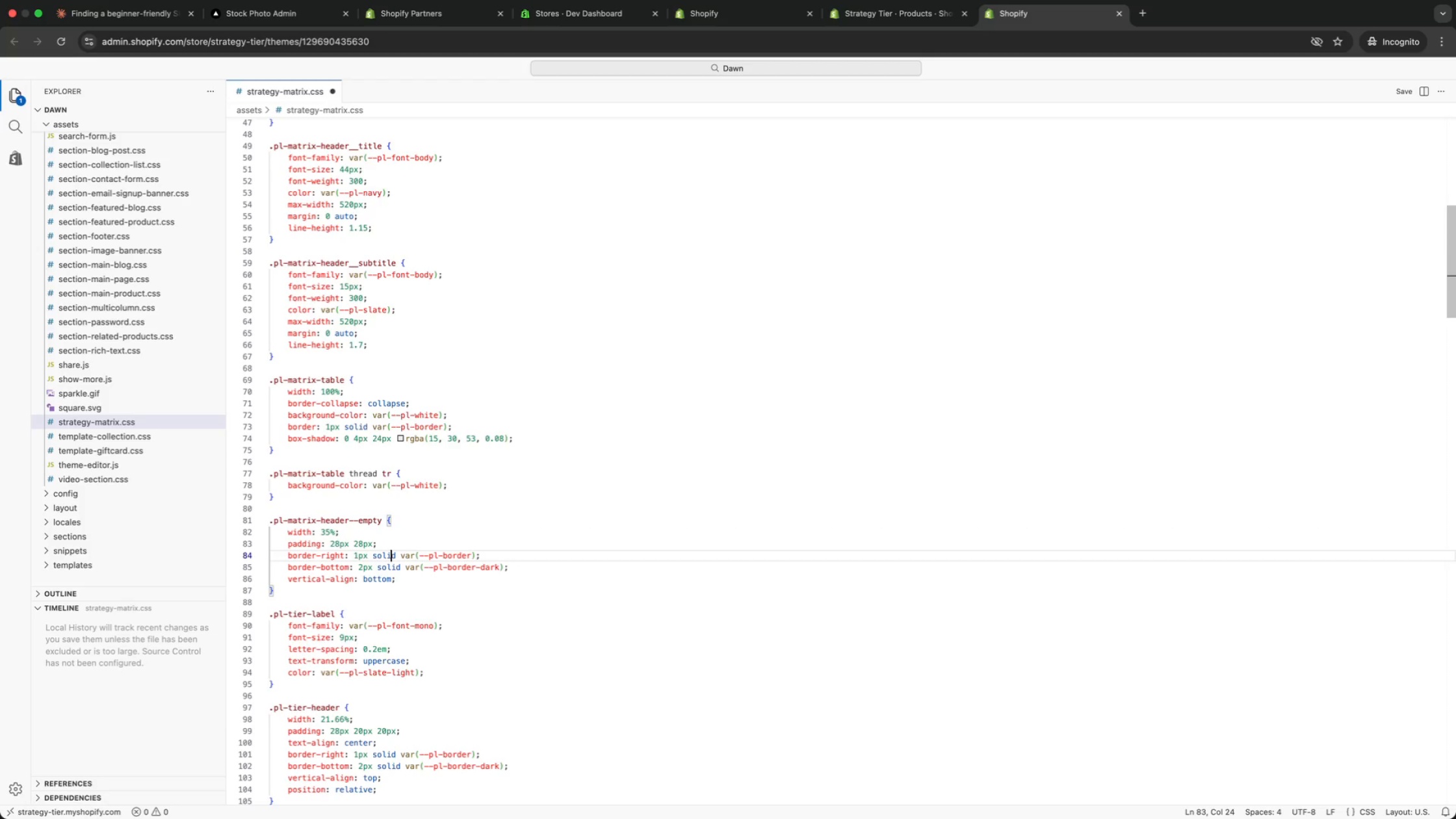 
key(ArrowDown)
 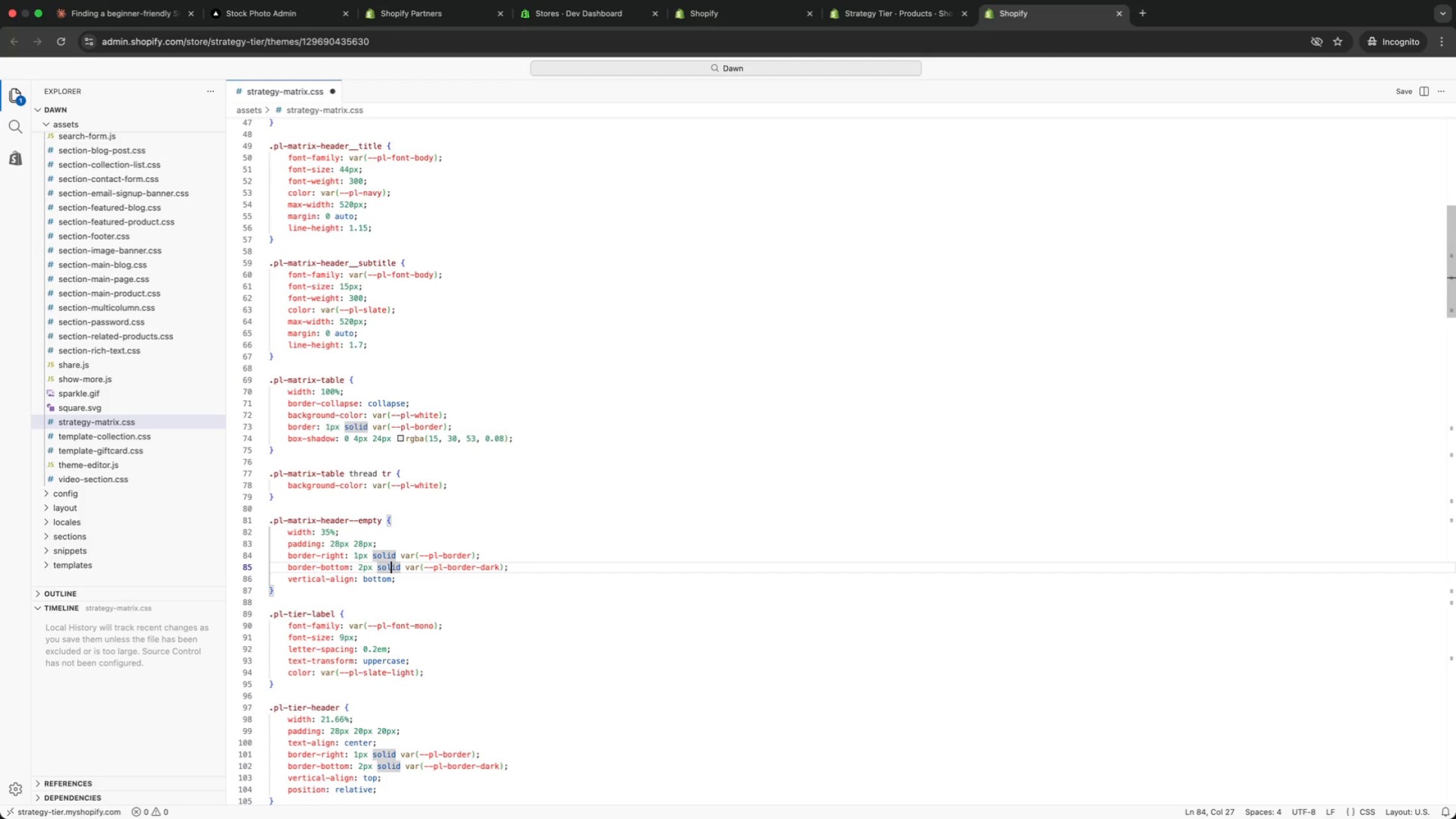 
key(ArrowDown)
 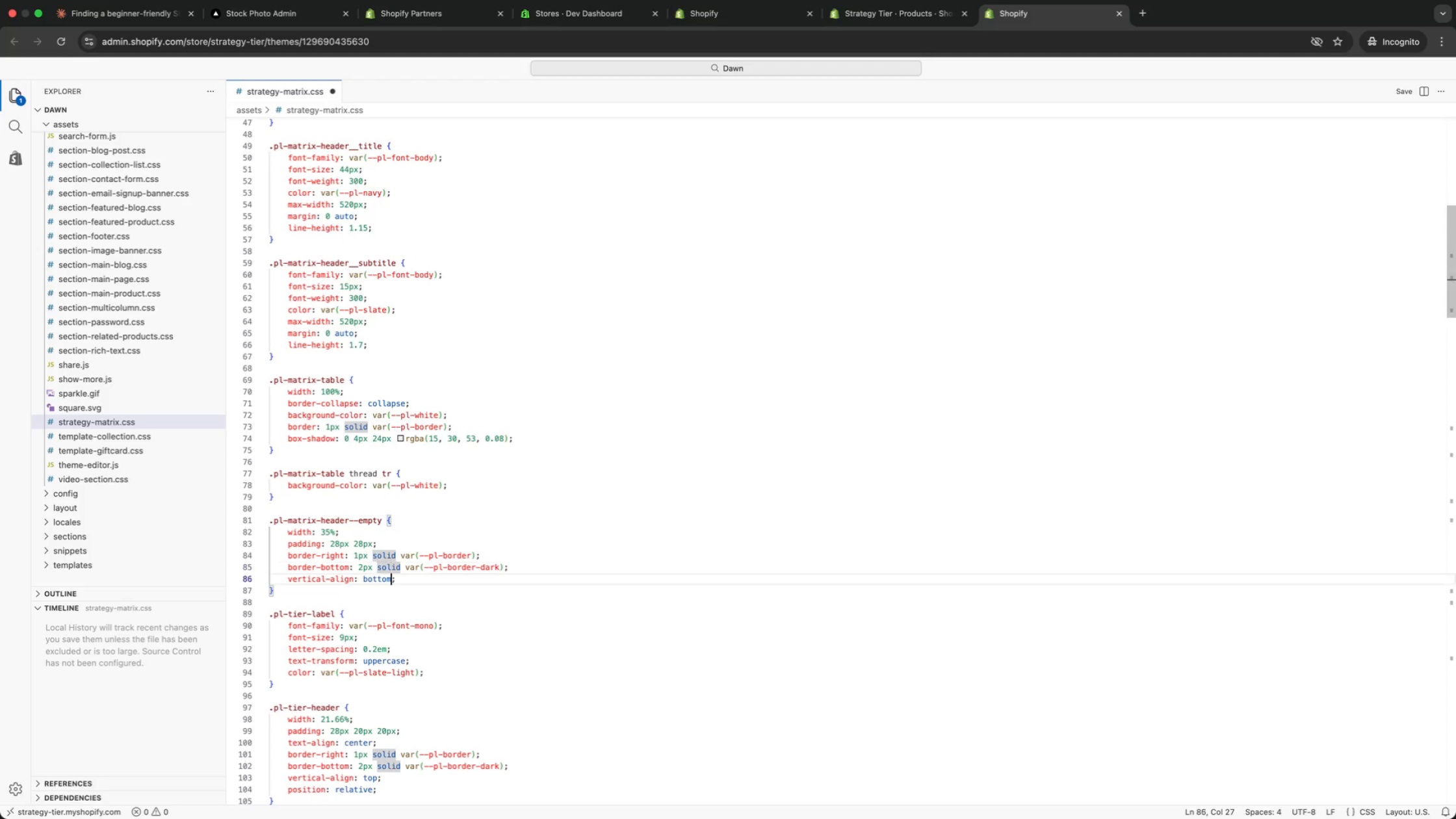 
key(ArrowDown)
 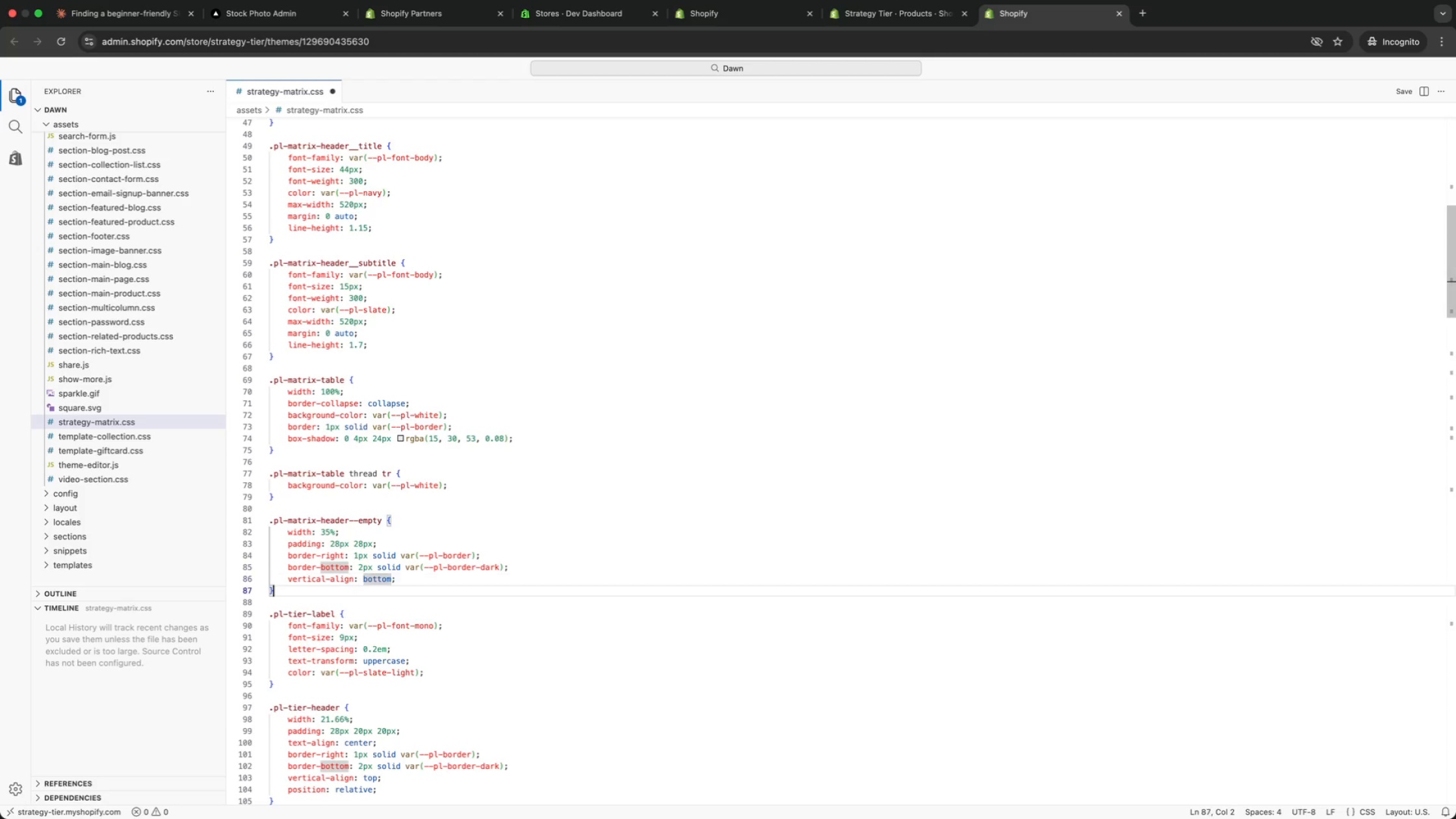 
key(ArrowDown)
 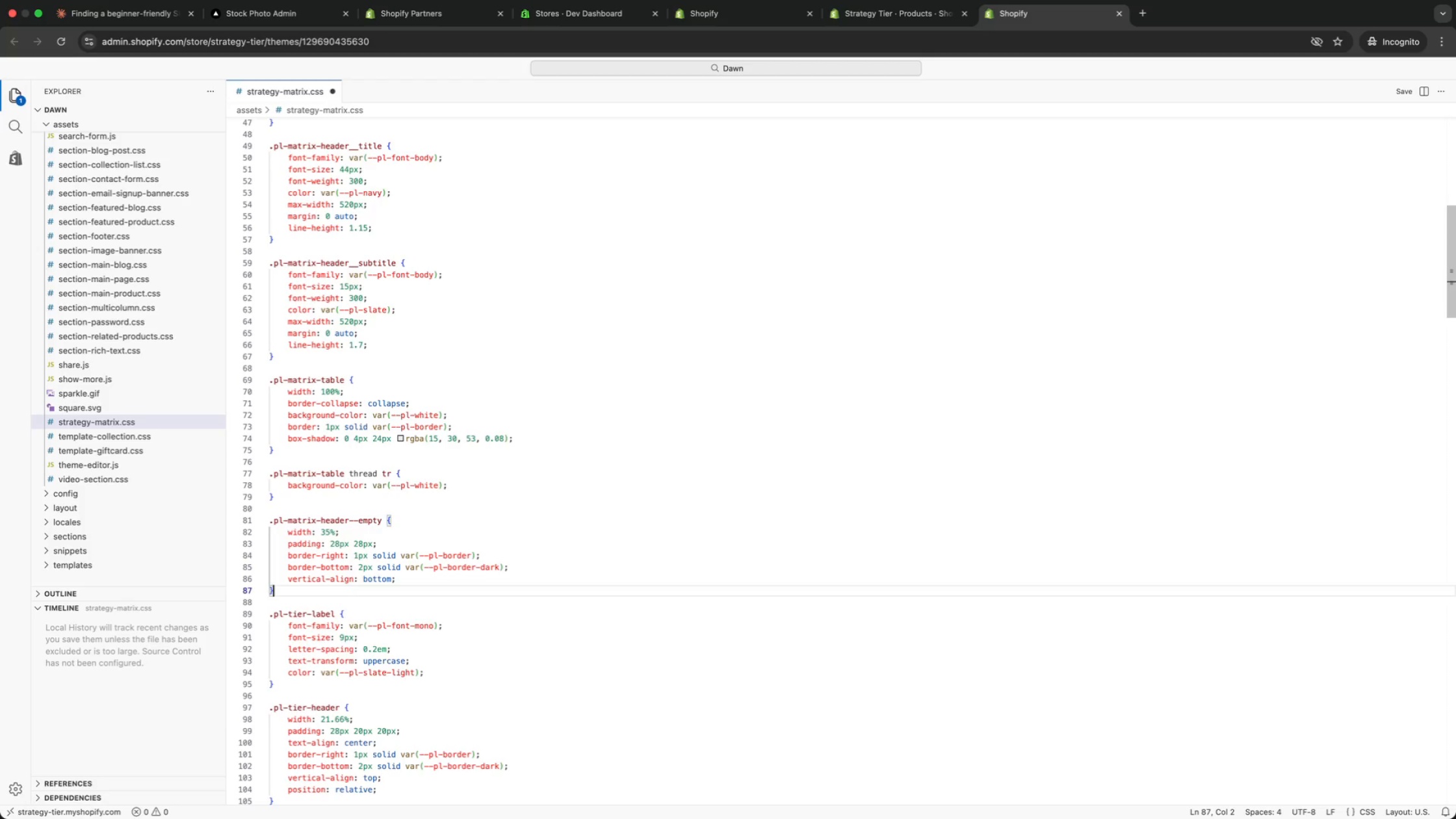 
key(ArrowDown)
 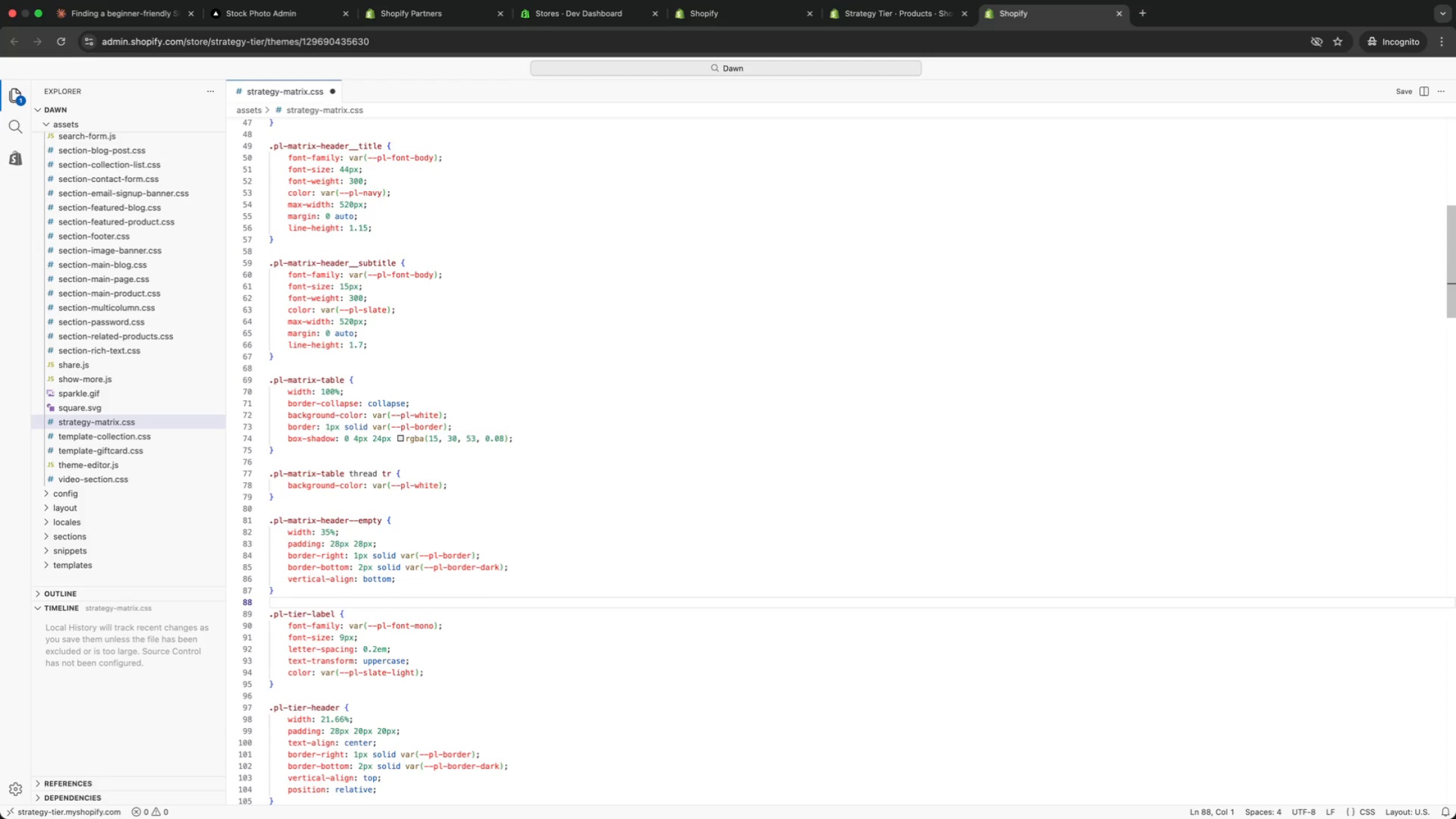 
key(ArrowDown)
 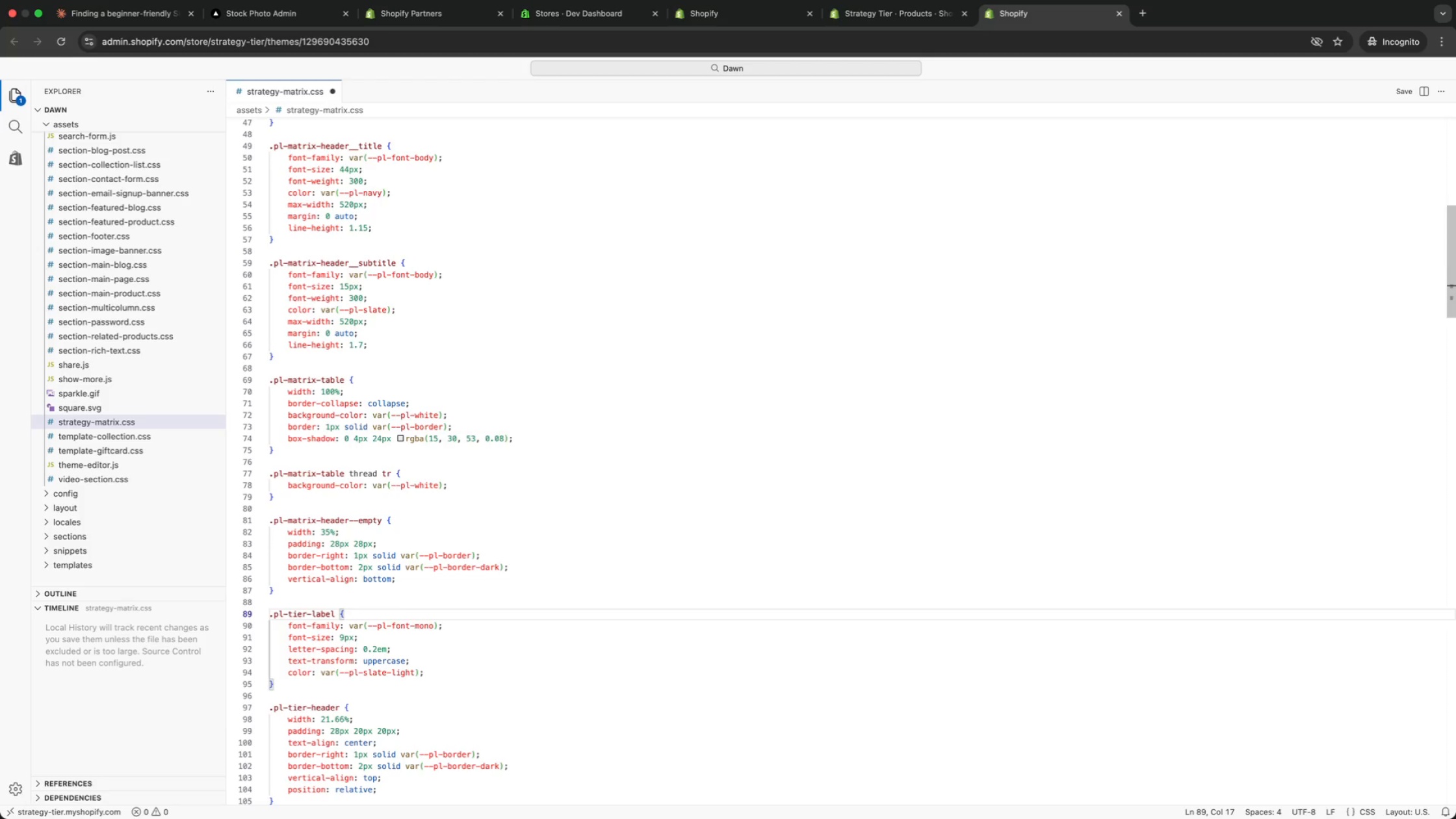 
key(ArrowDown)
 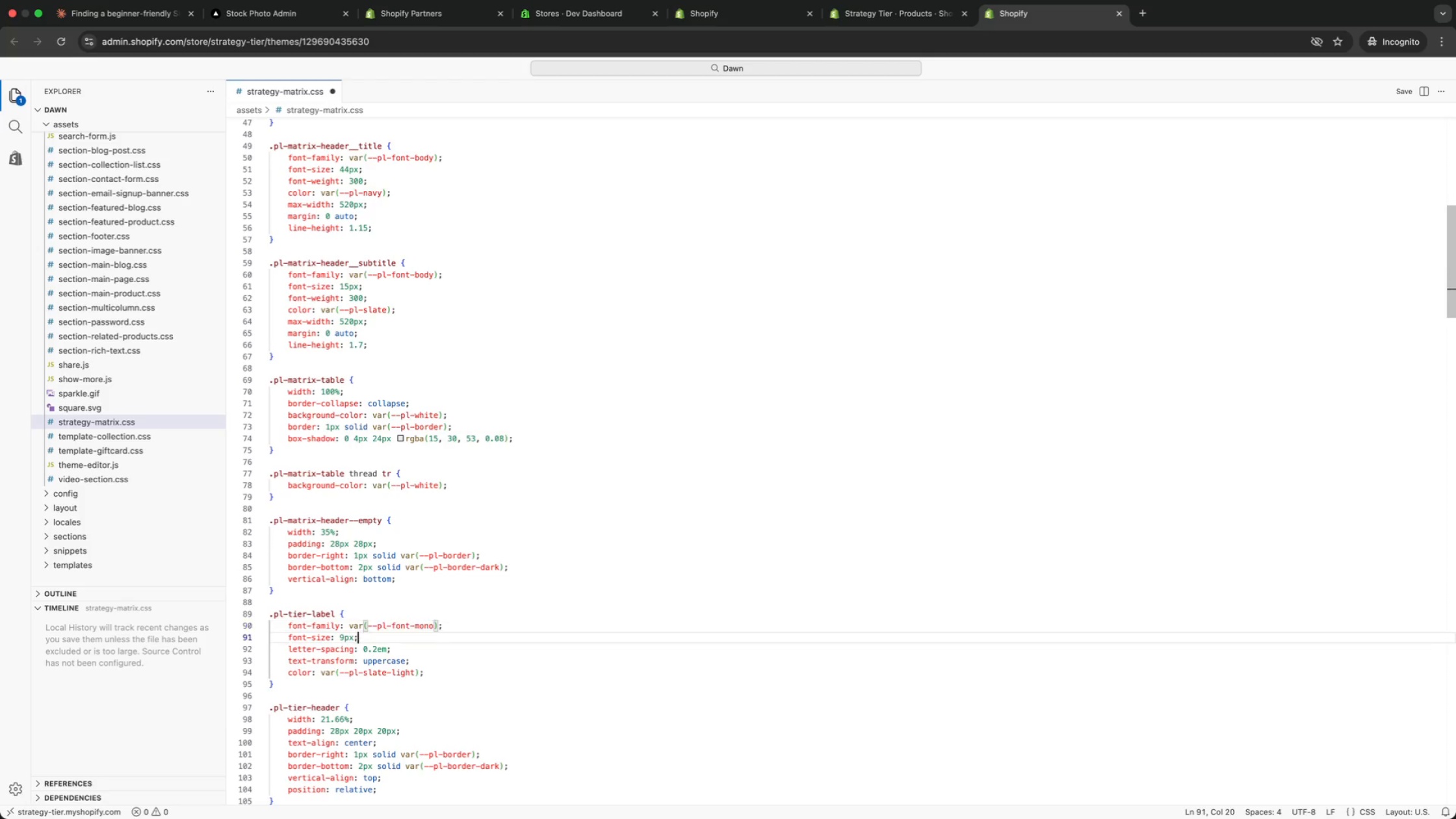 
key(ArrowDown)
 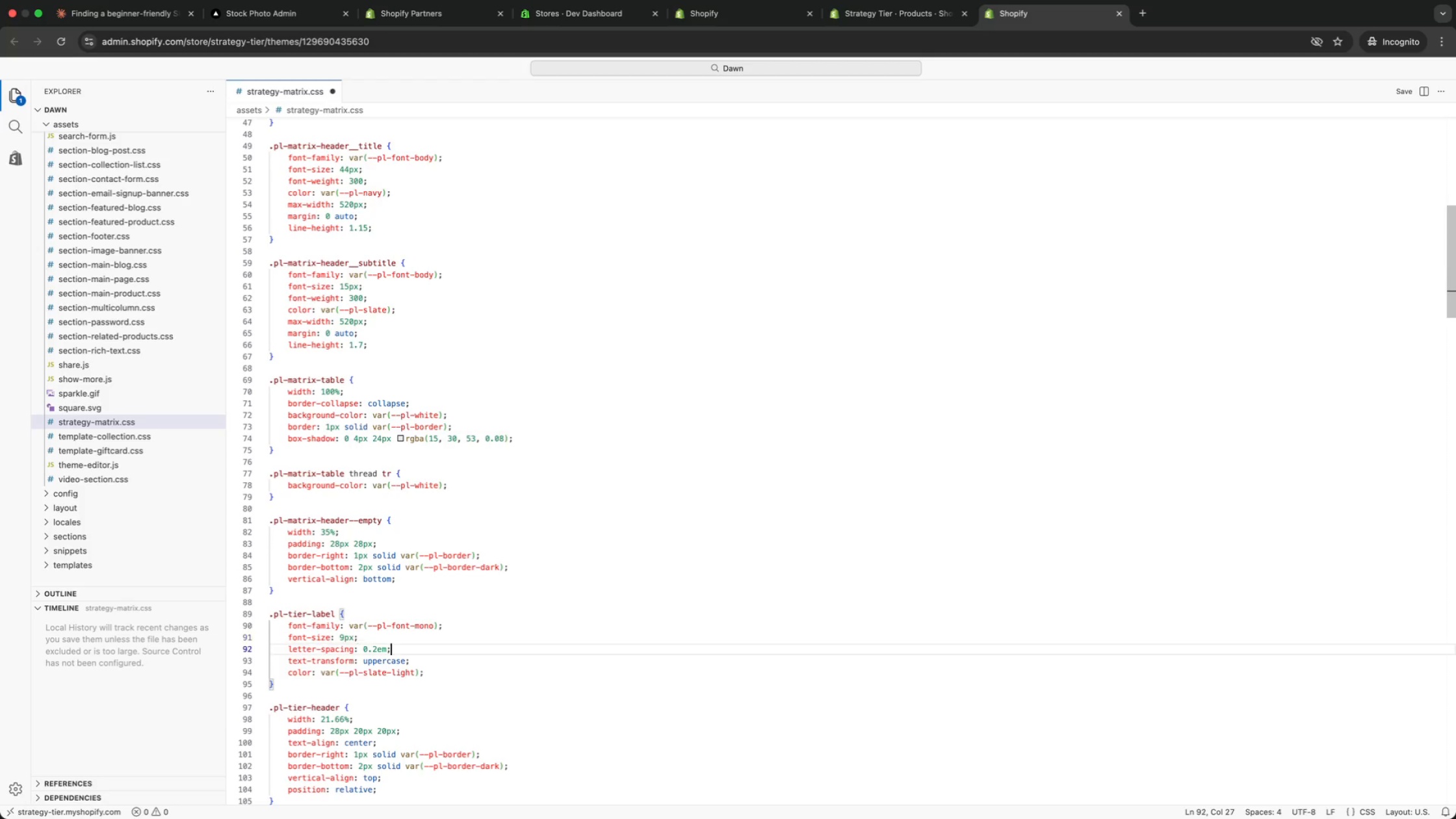 
key(ArrowDown)
 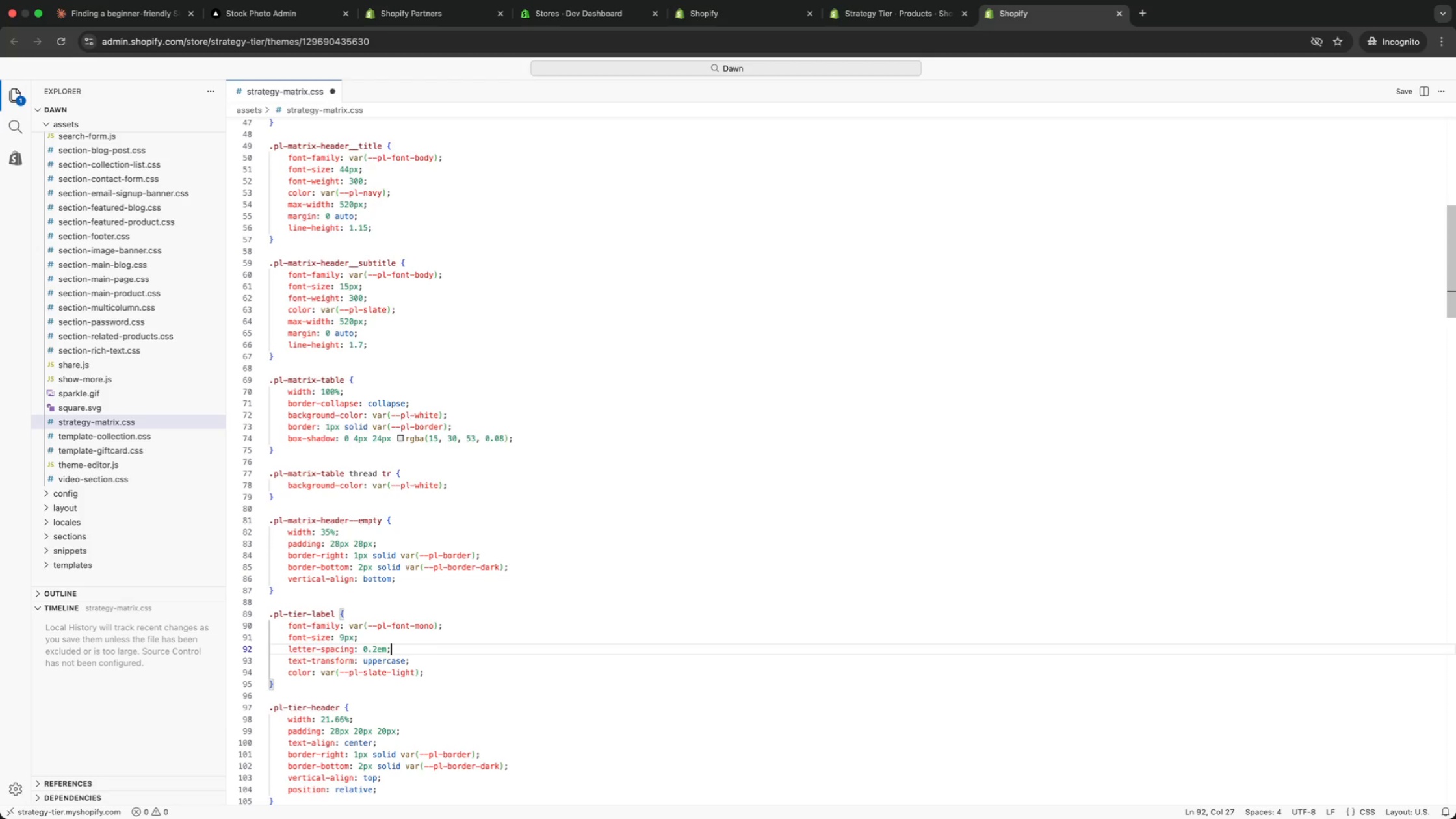 
key(ArrowDown)
 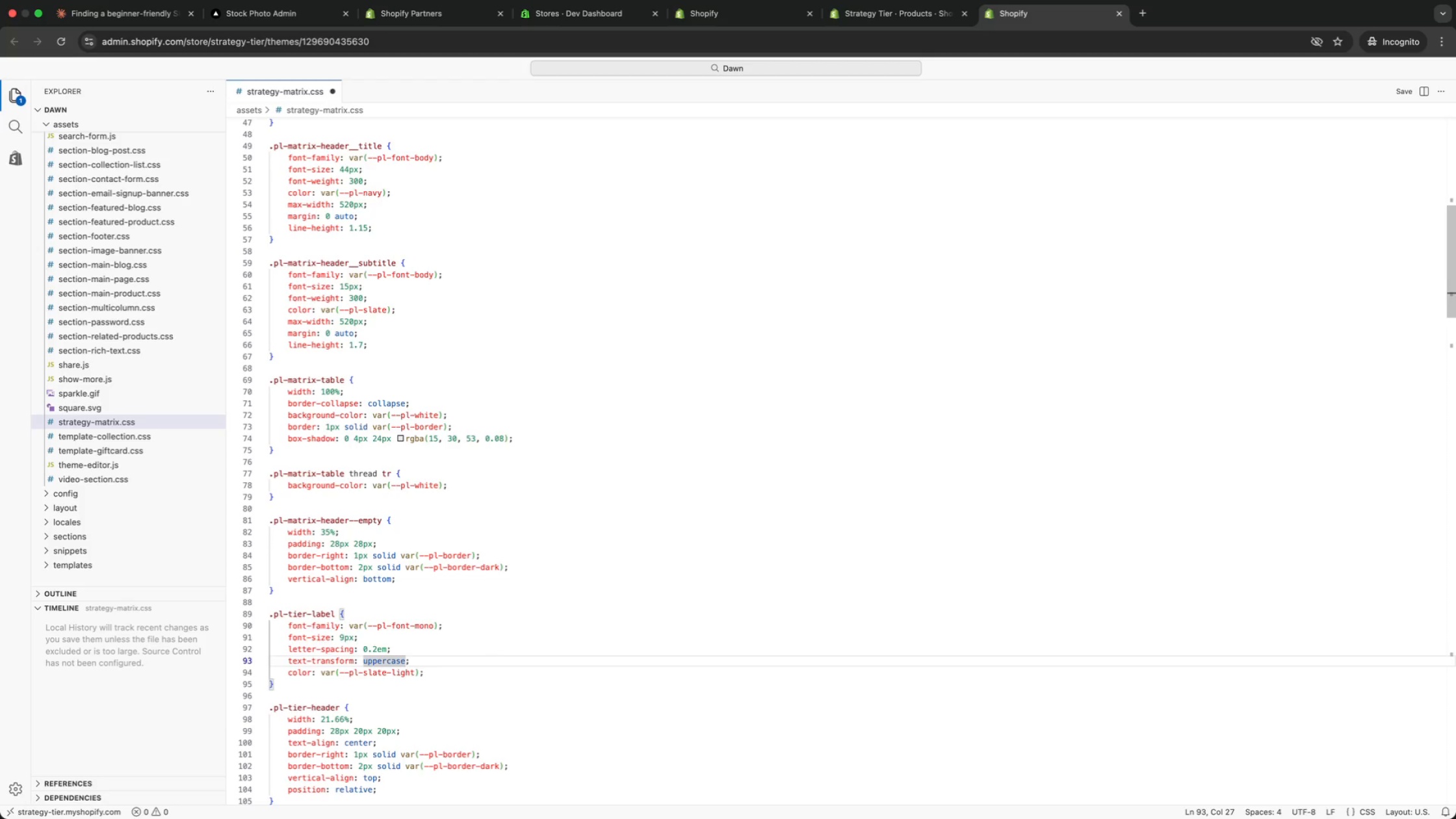 
key(ArrowDown)
 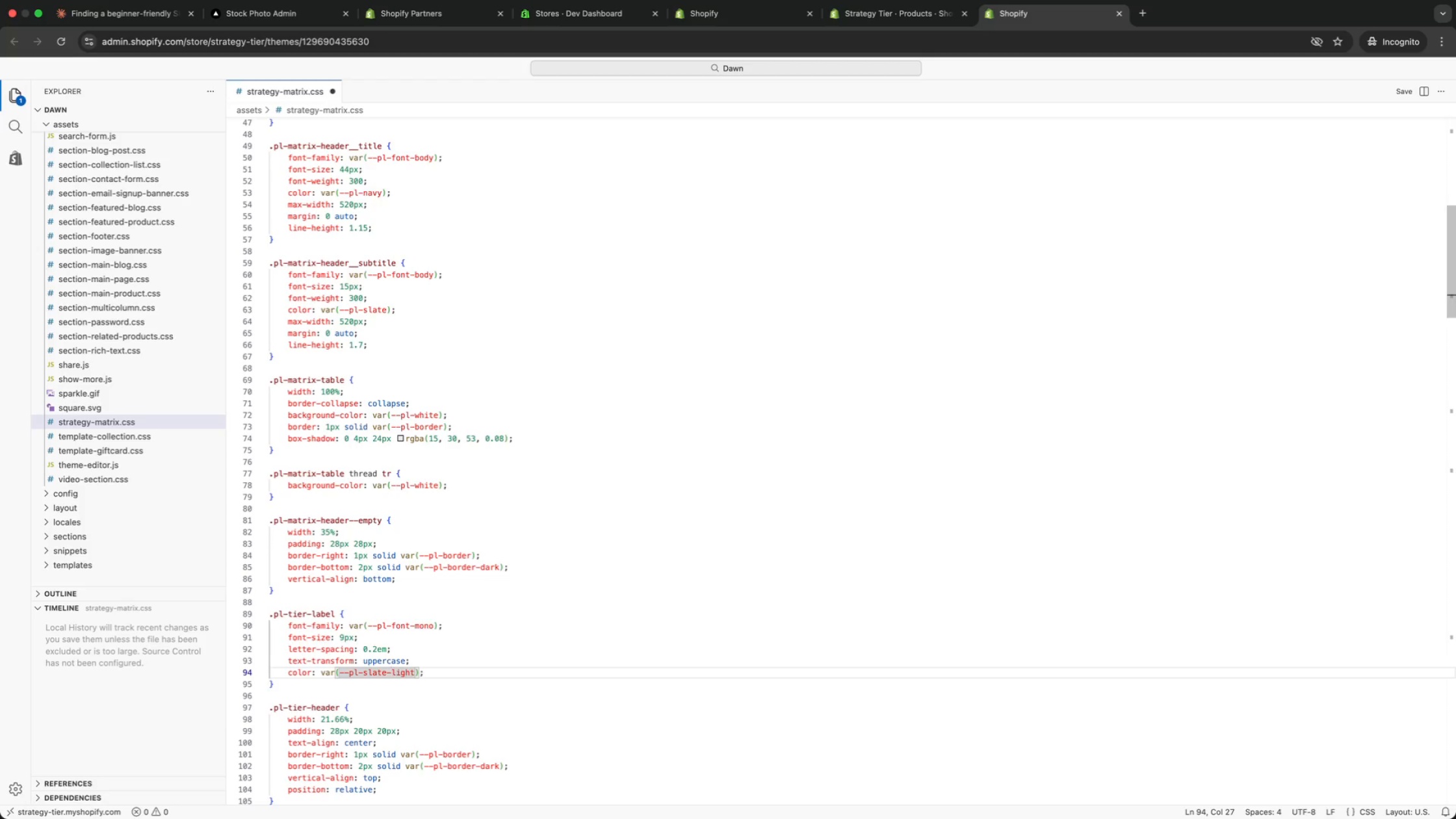 
key(ArrowDown)
 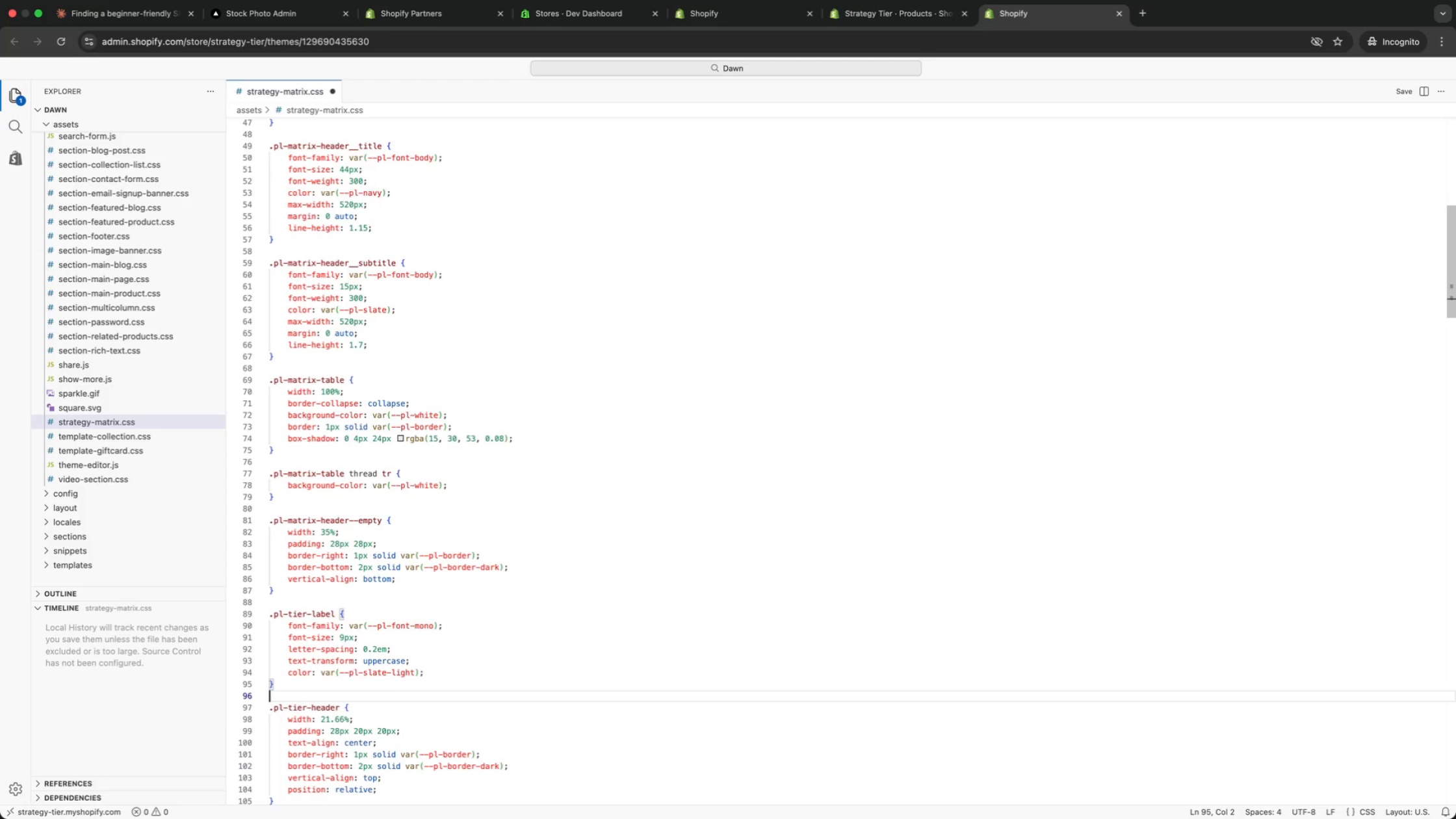 
key(ArrowDown)
 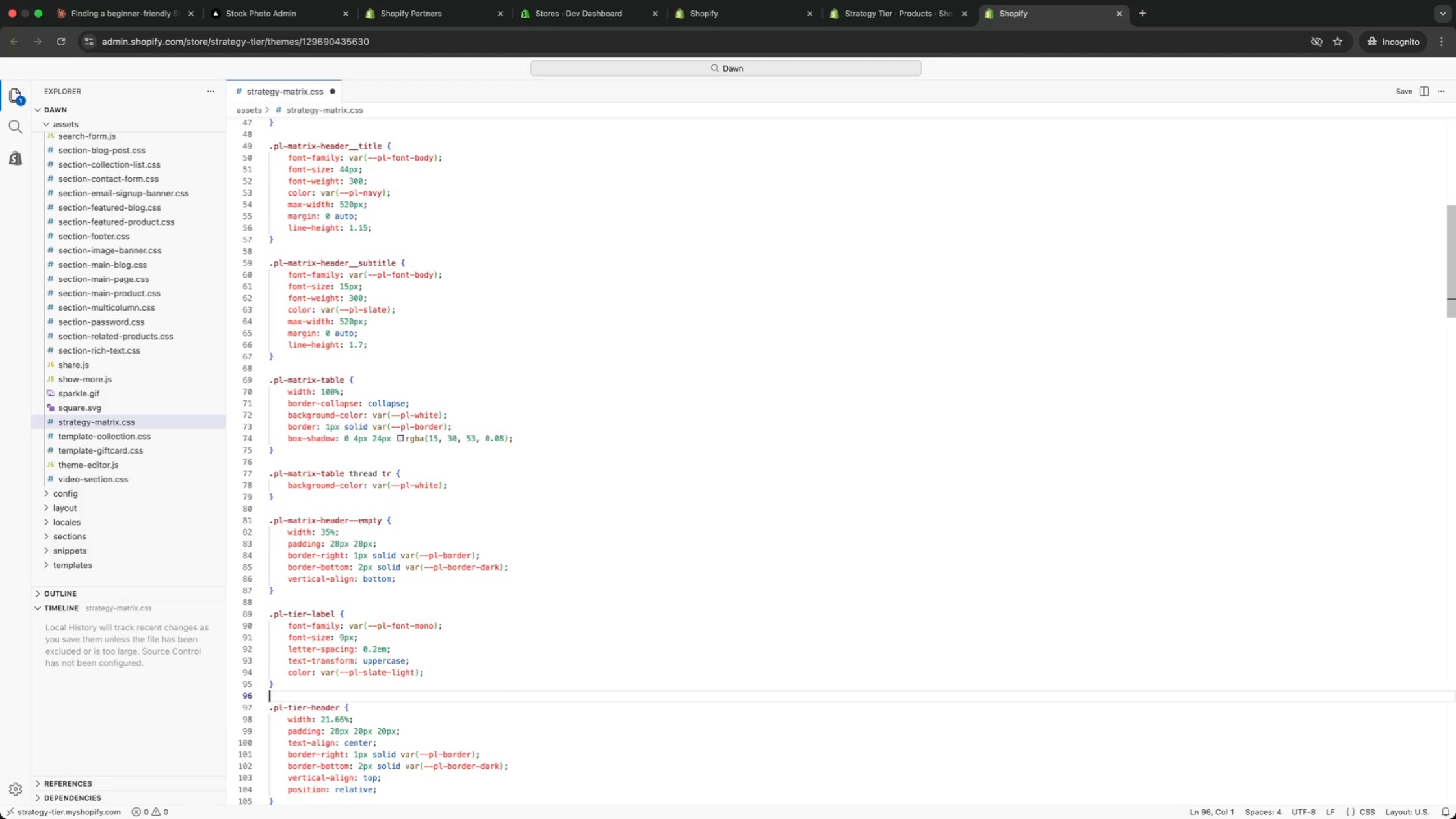 
key(ArrowDown)
 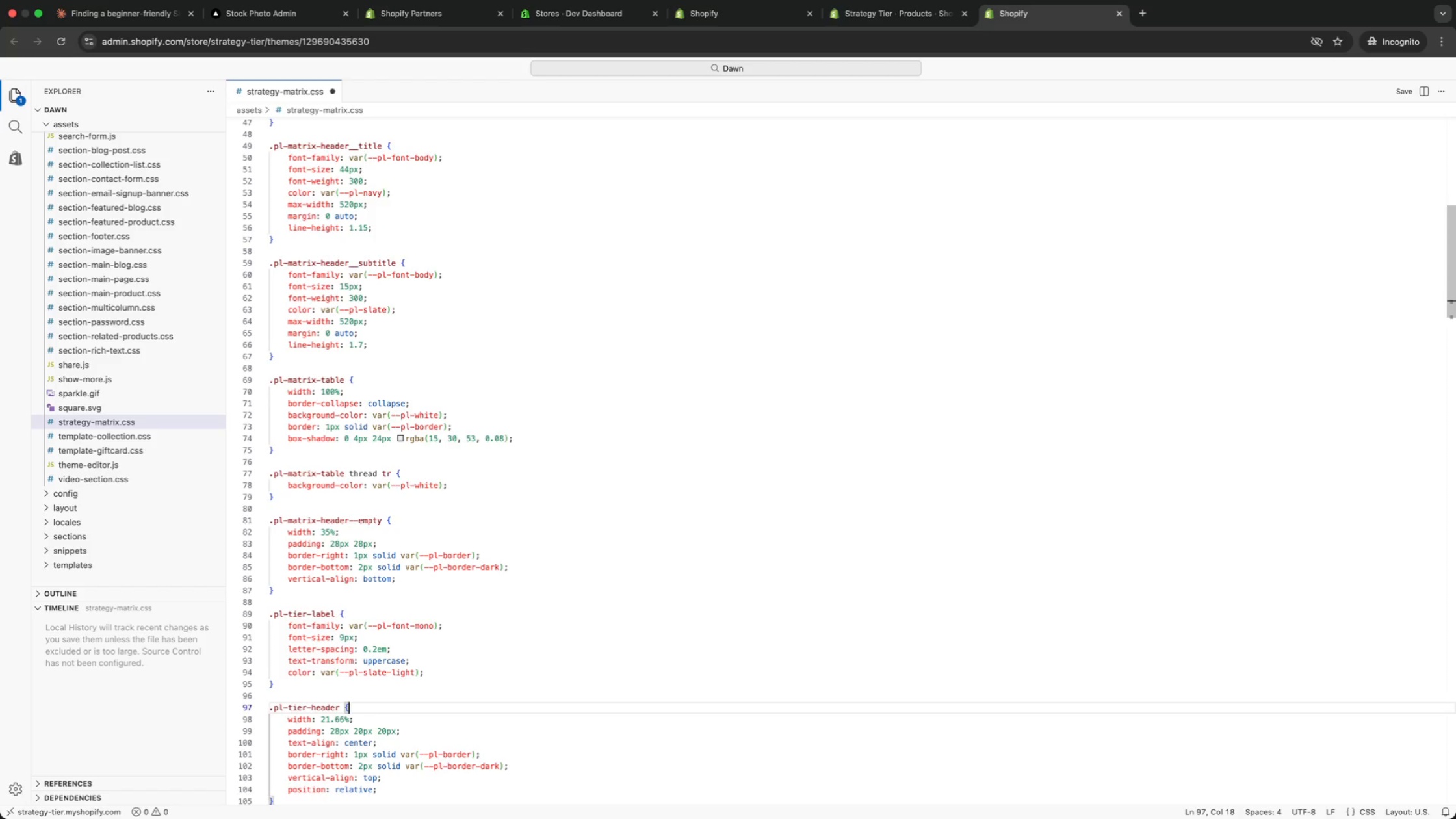 
key(ArrowDown)
 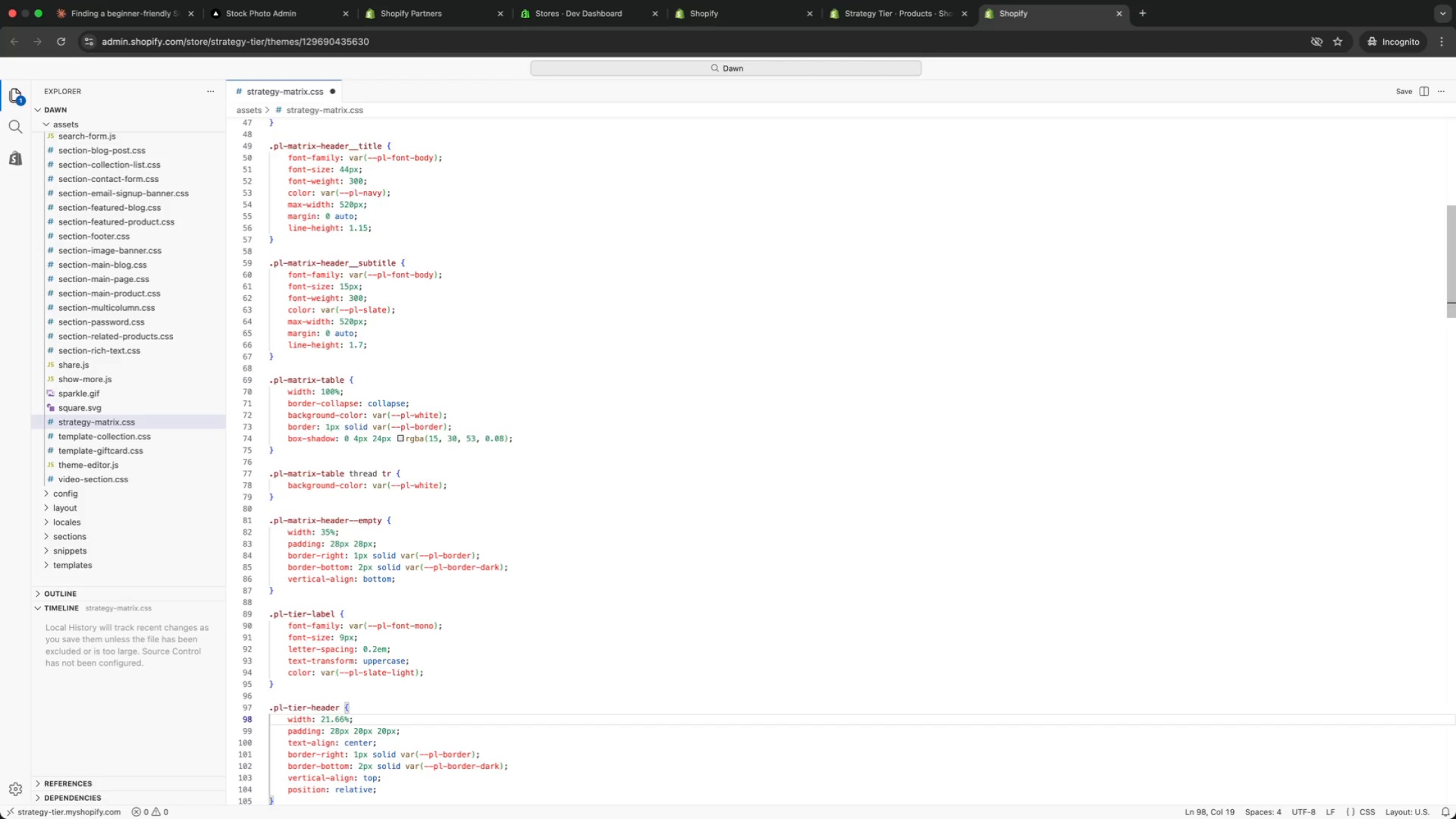 
key(ArrowDown)
 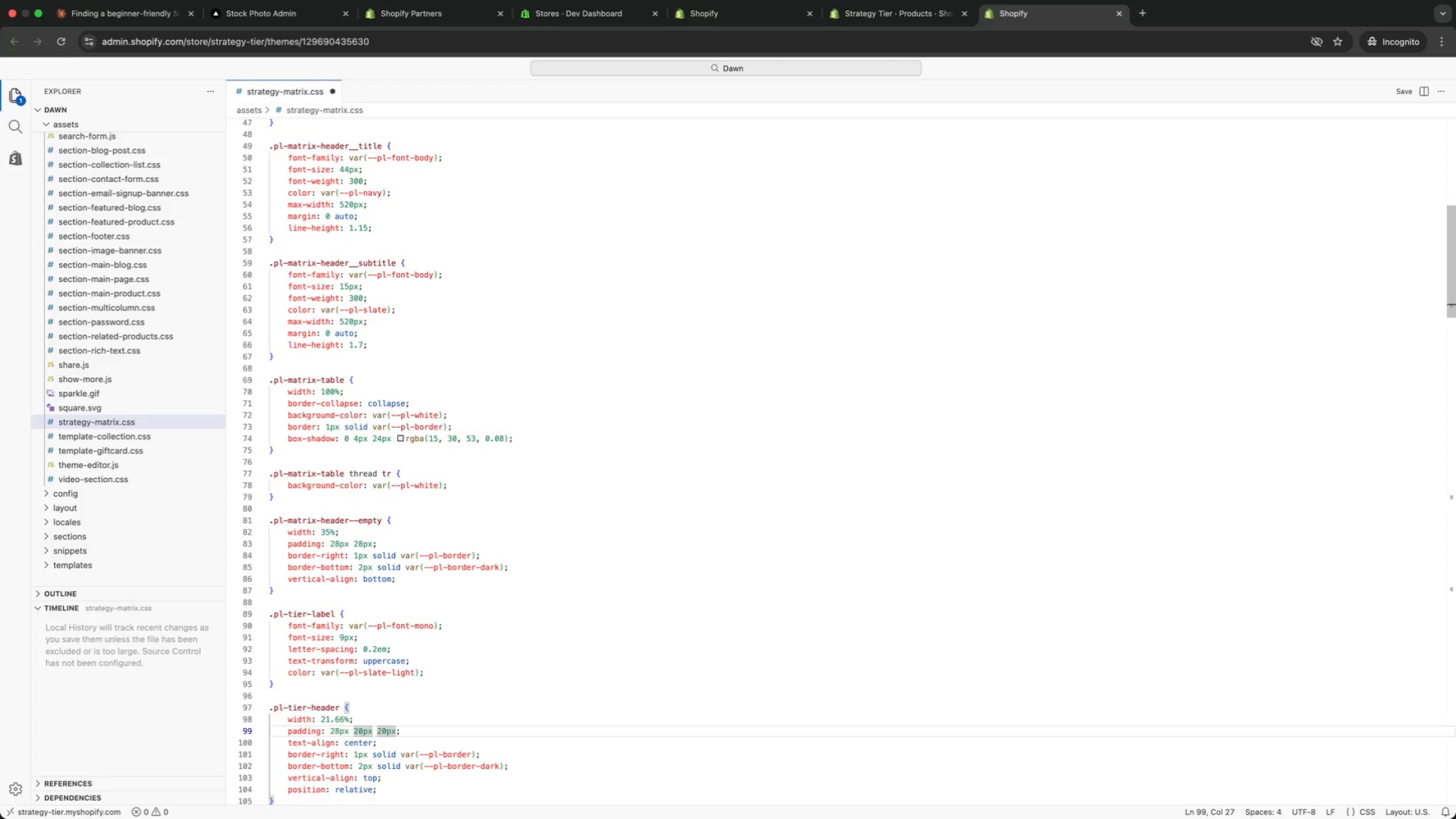 
key(ArrowDown)
 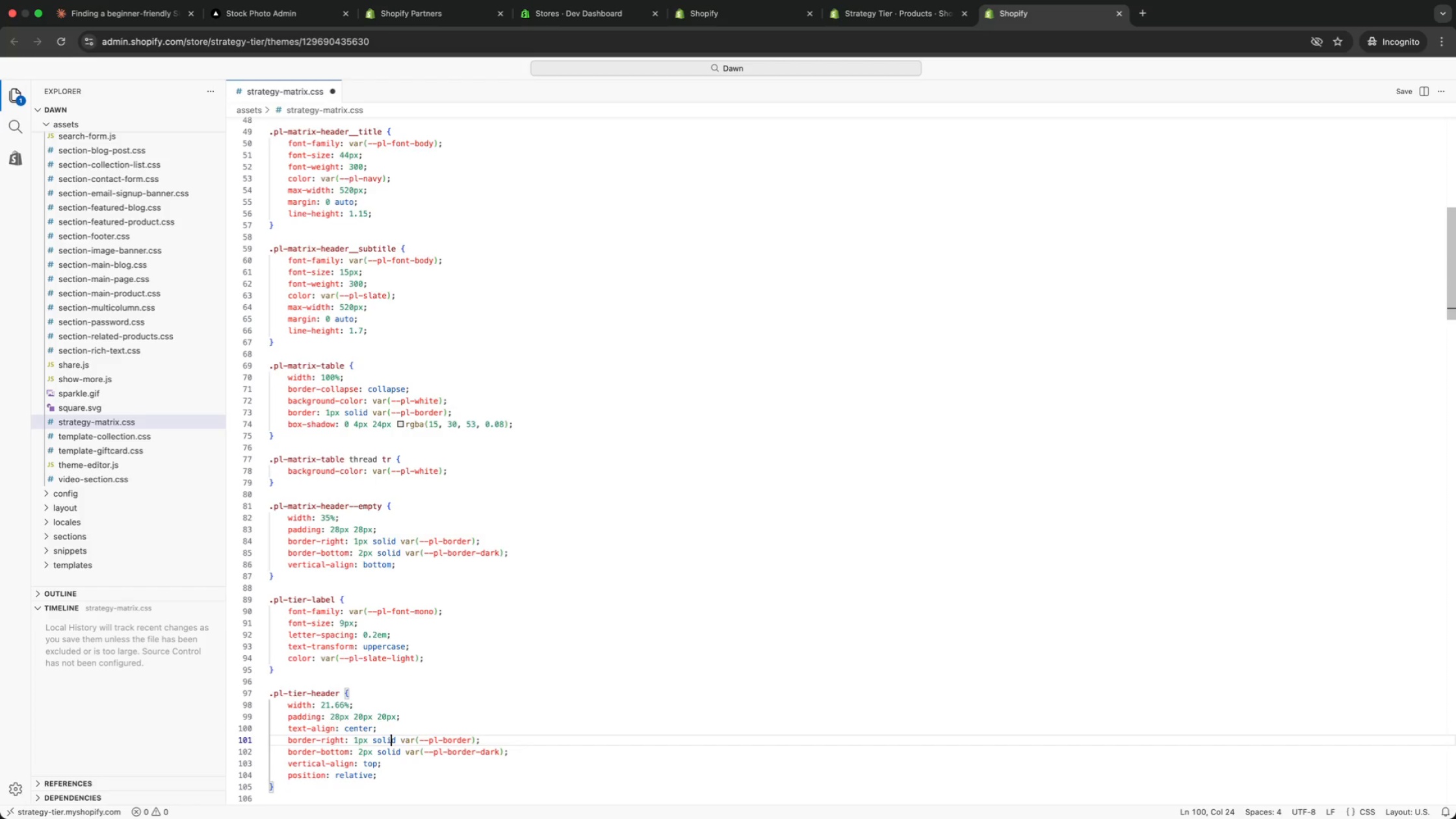 
key(ArrowDown)
 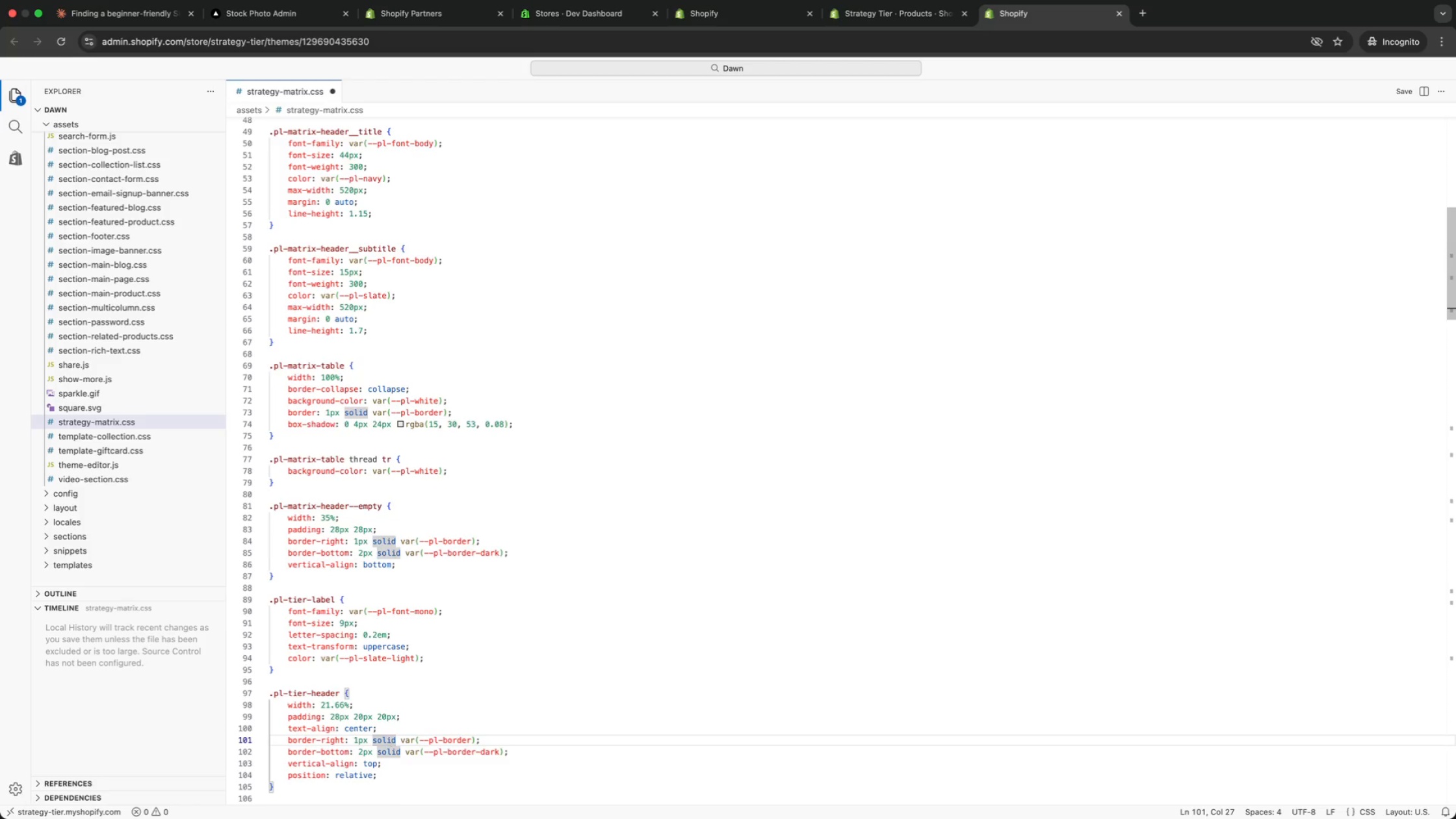 
key(ArrowDown)
 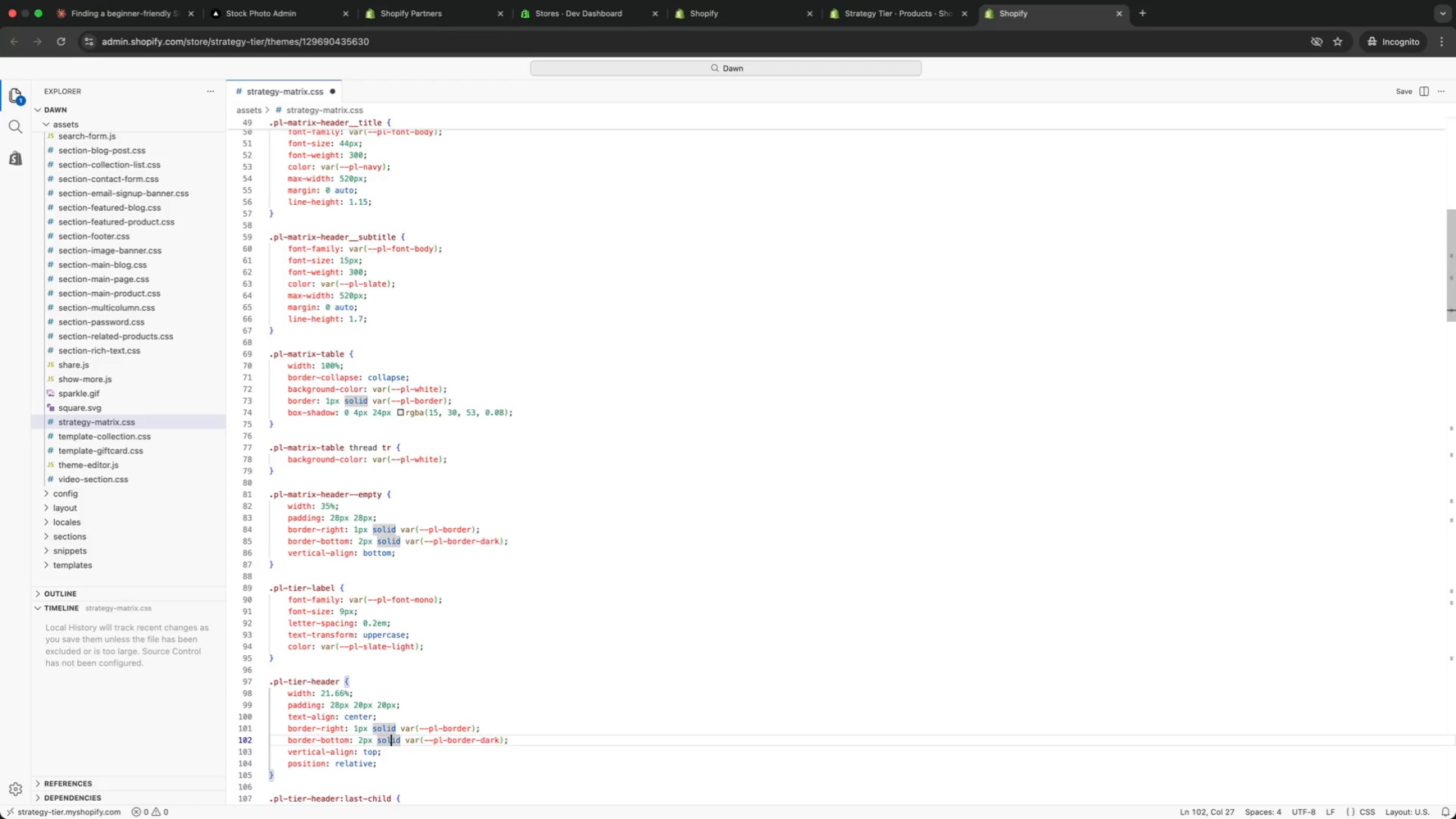 
key(ArrowDown)
 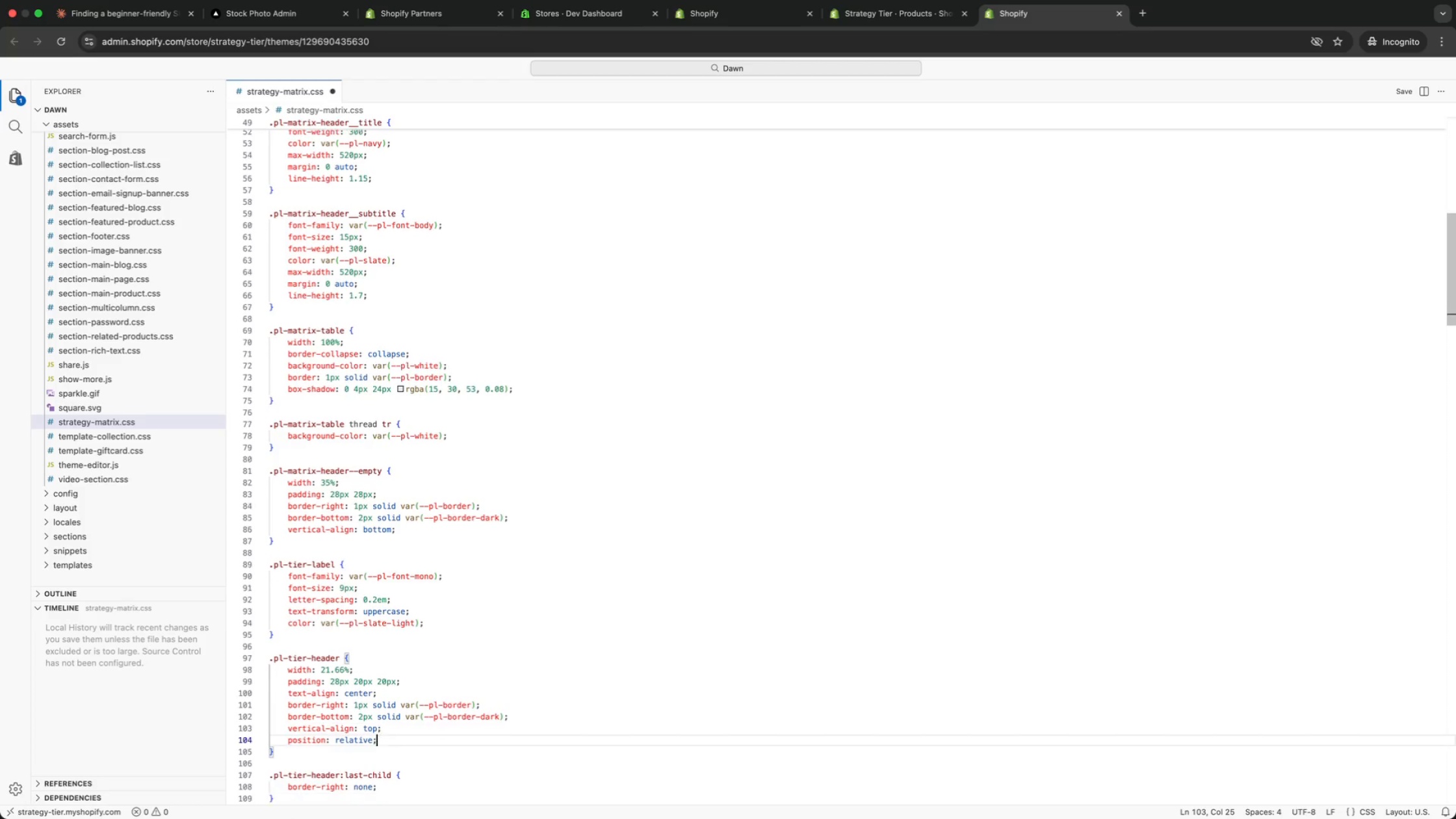 
key(ArrowDown)
 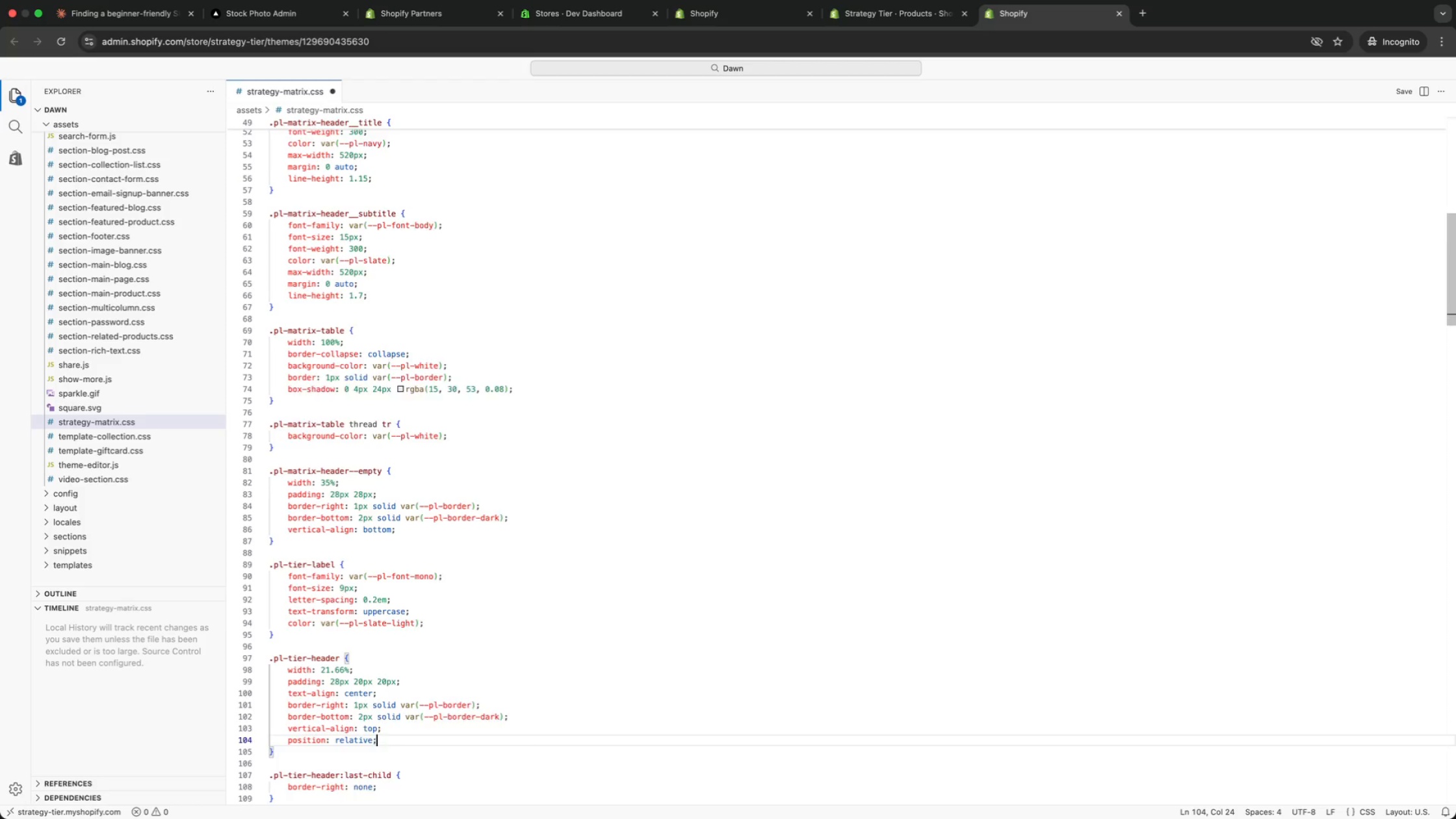 
key(ArrowDown)
 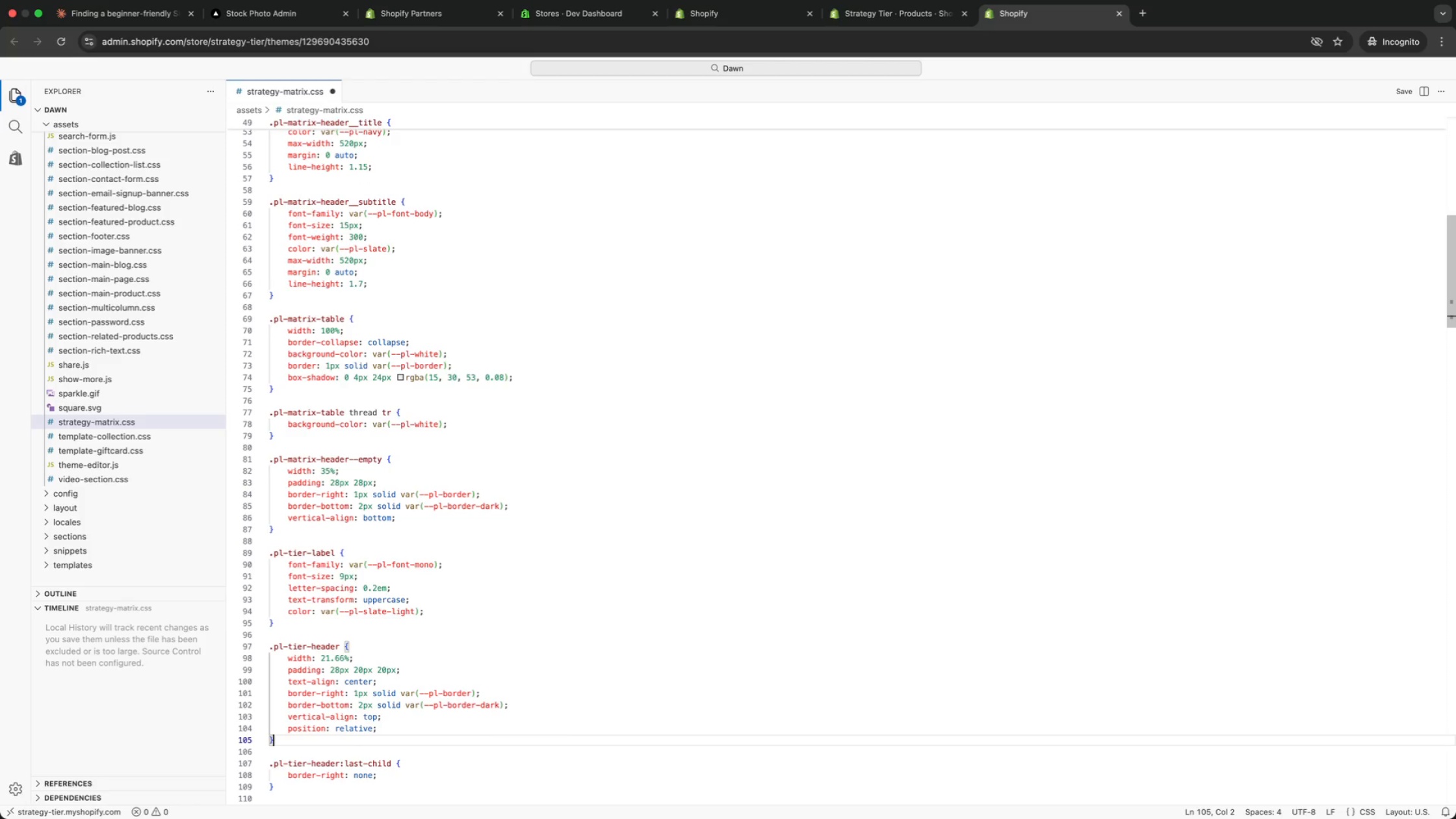 
key(ArrowDown)
 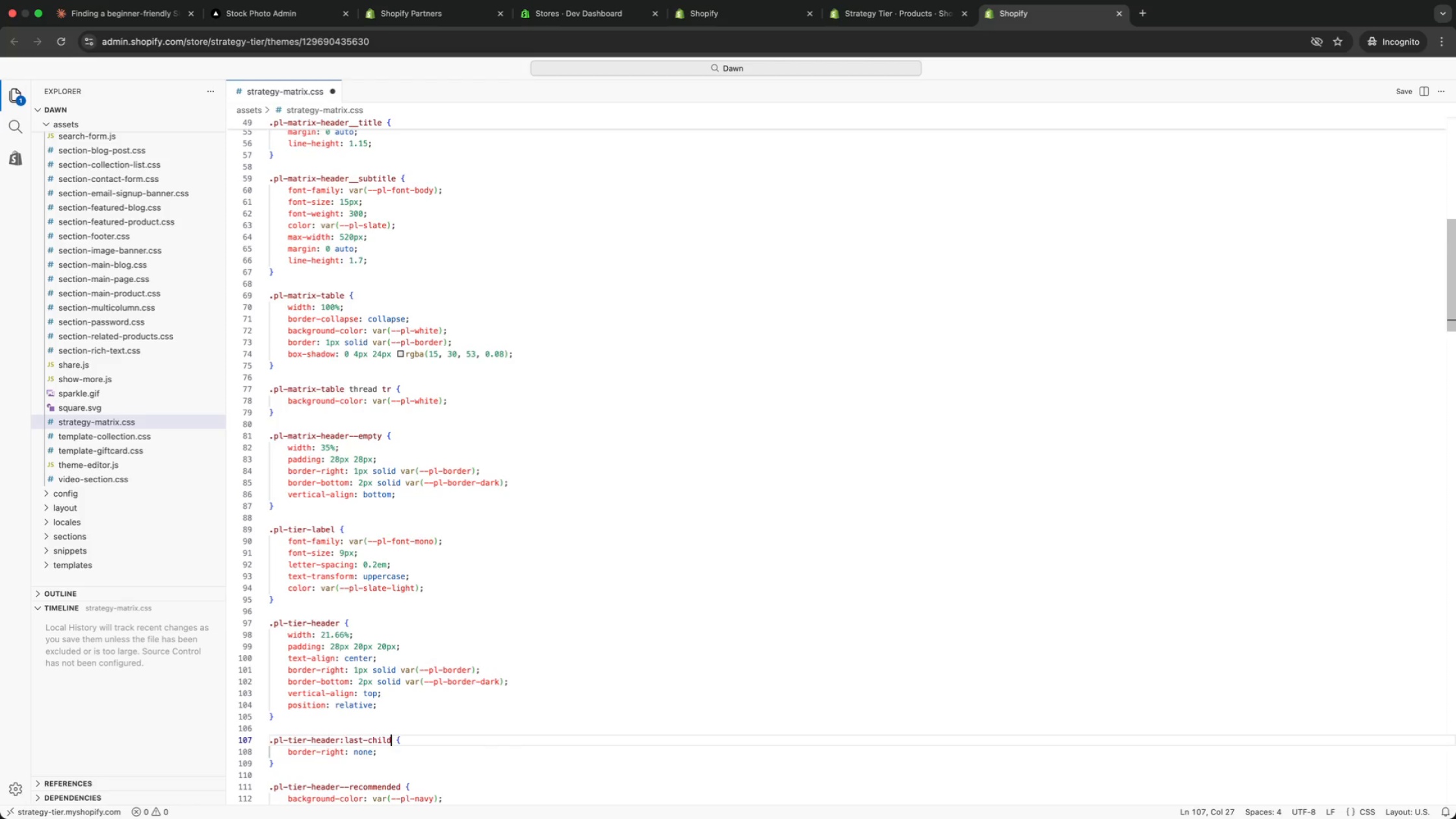 
key(ArrowDown)
 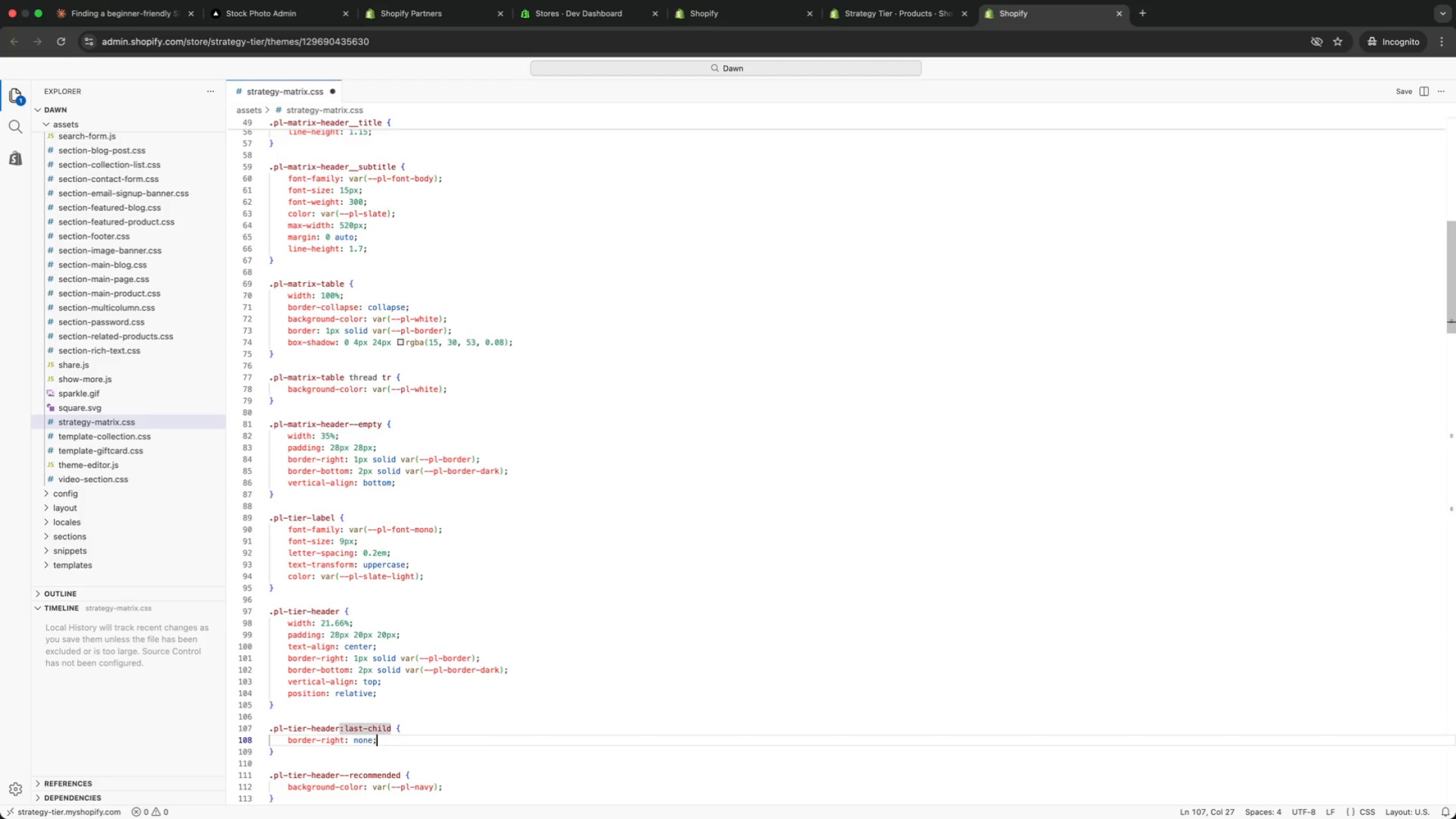 
key(ArrowDown)
 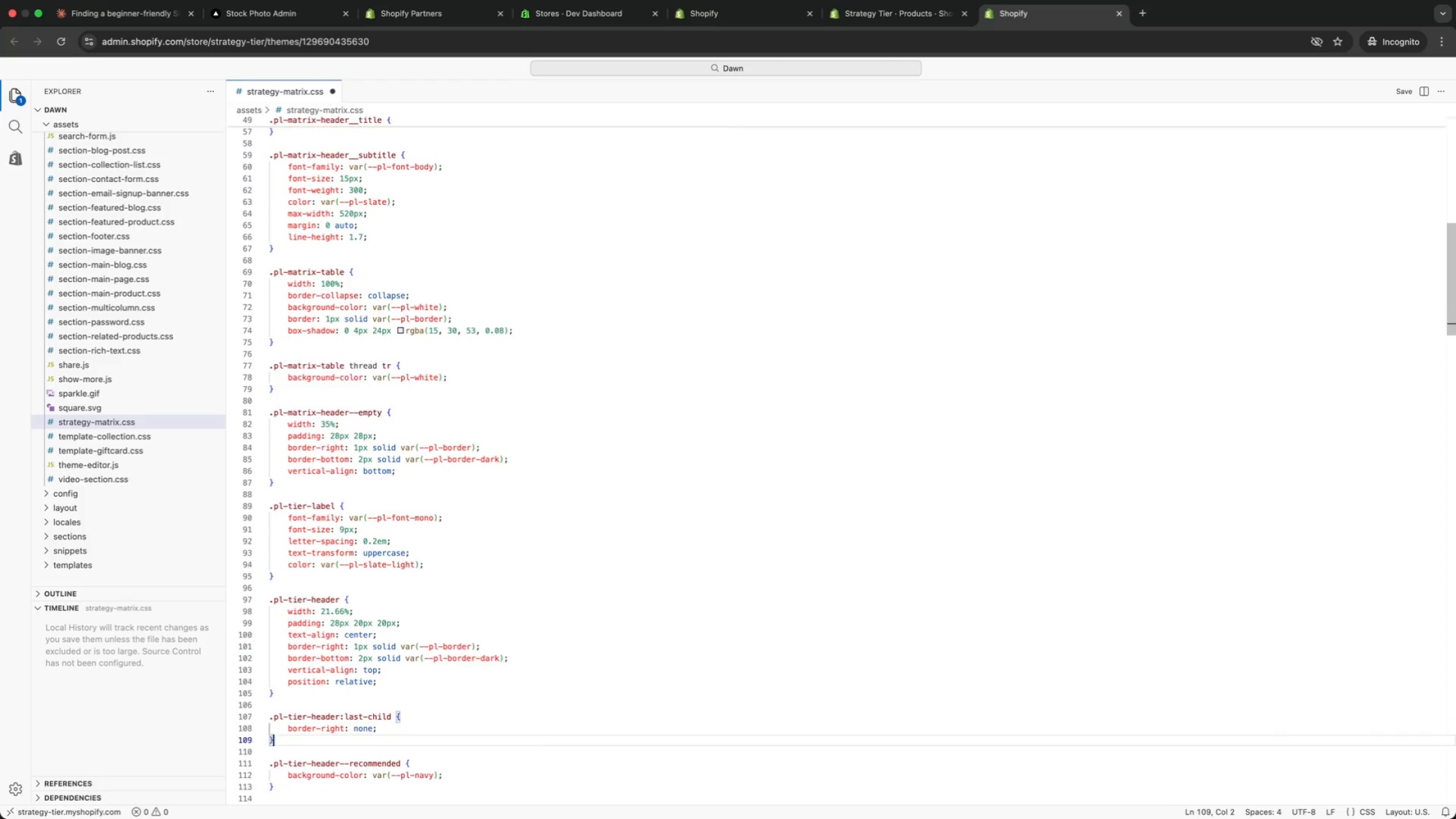 
key(ArrowDown)
 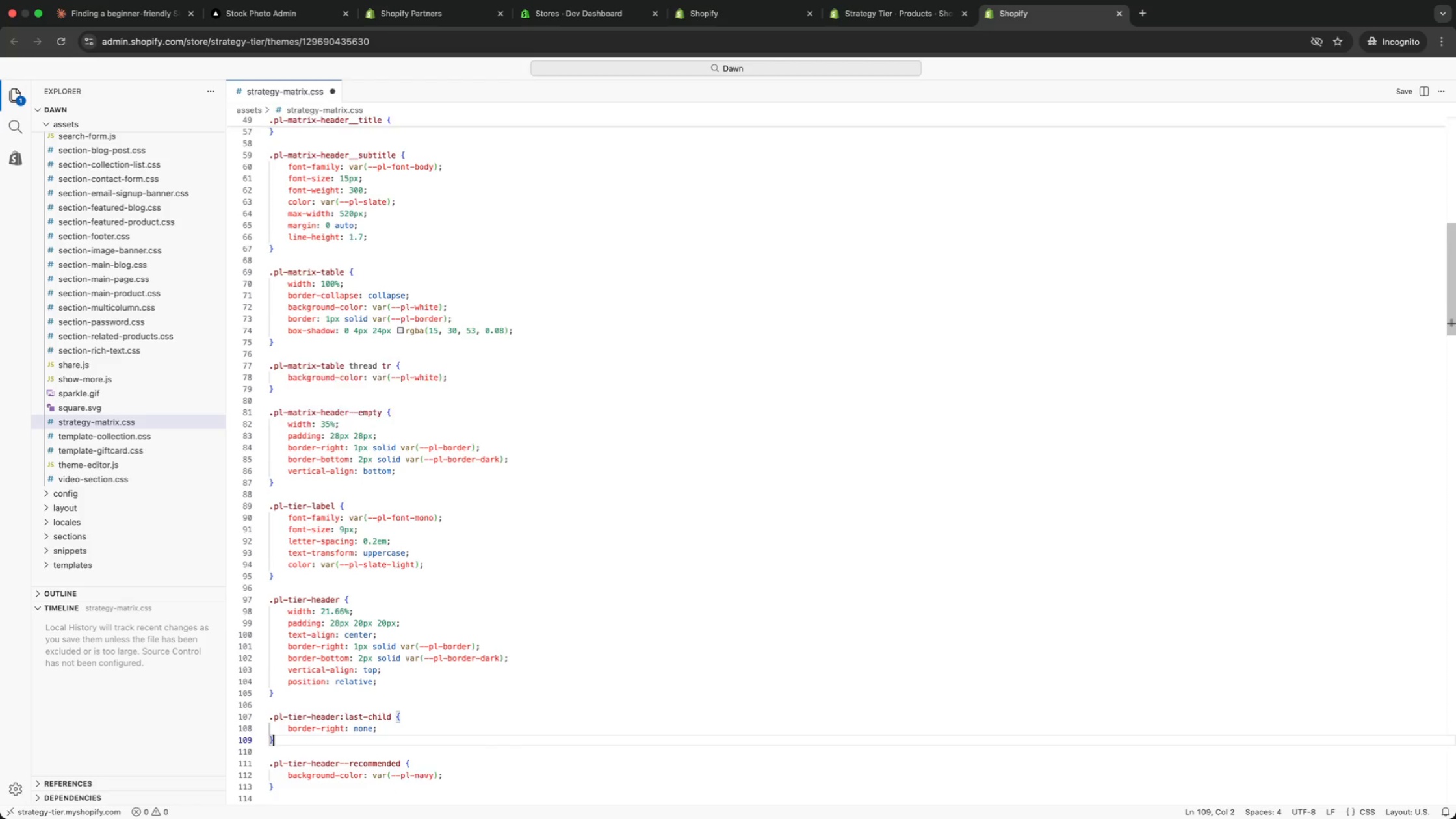 
key(ArrowDown)
 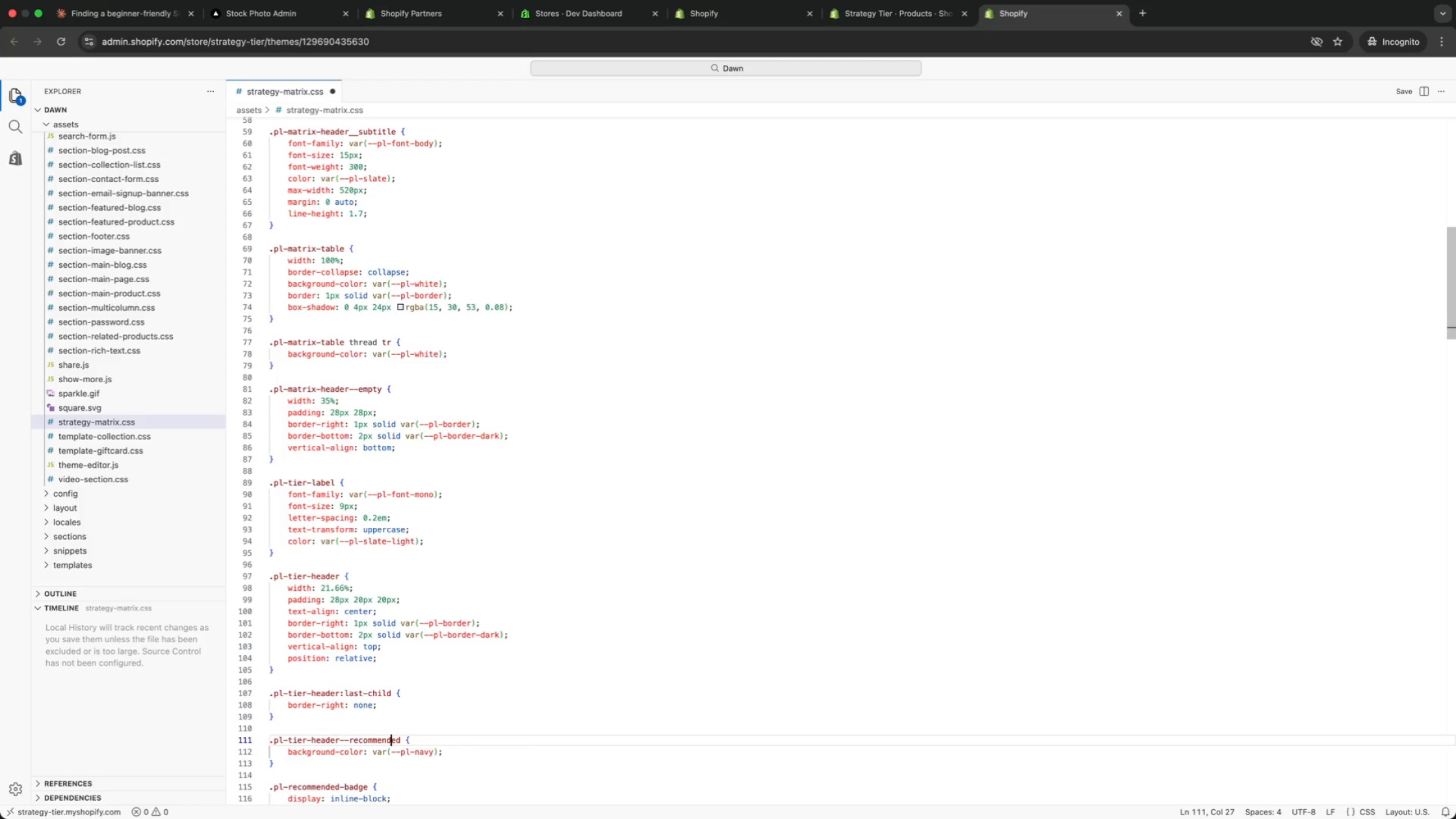 
key(ArrowDown)
 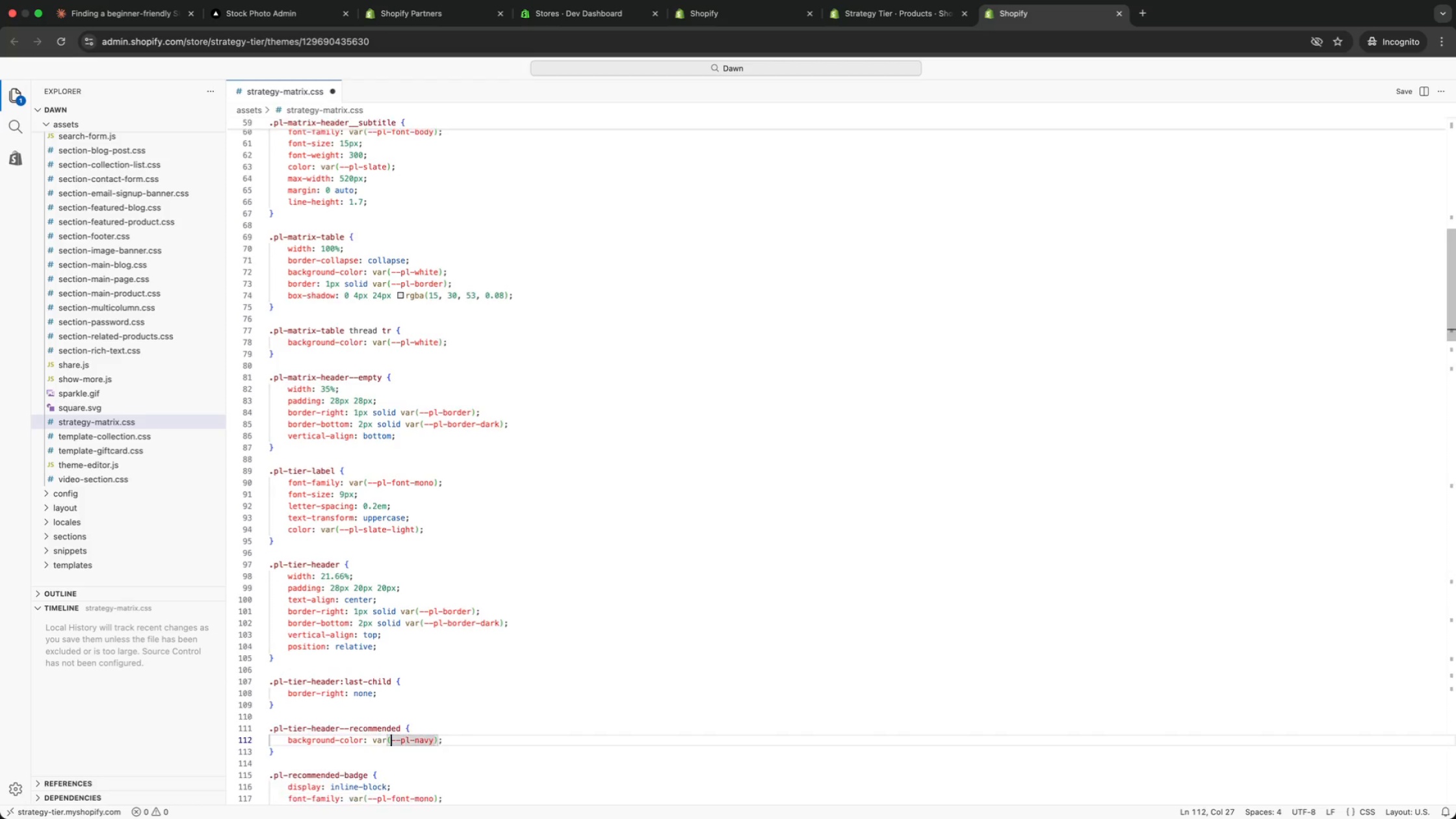 
key(ArrowDown)
 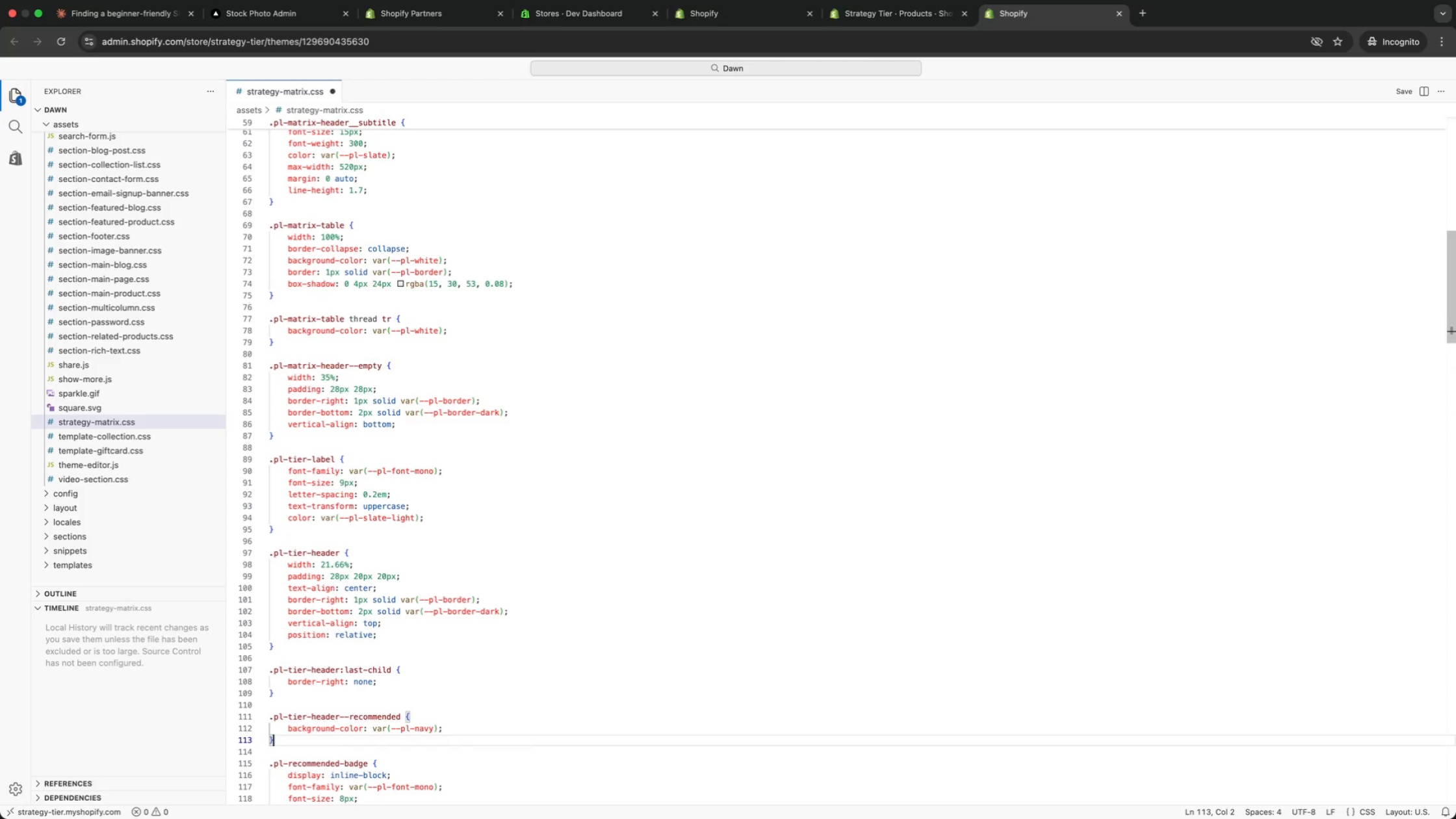 
key(ArrowDown)
 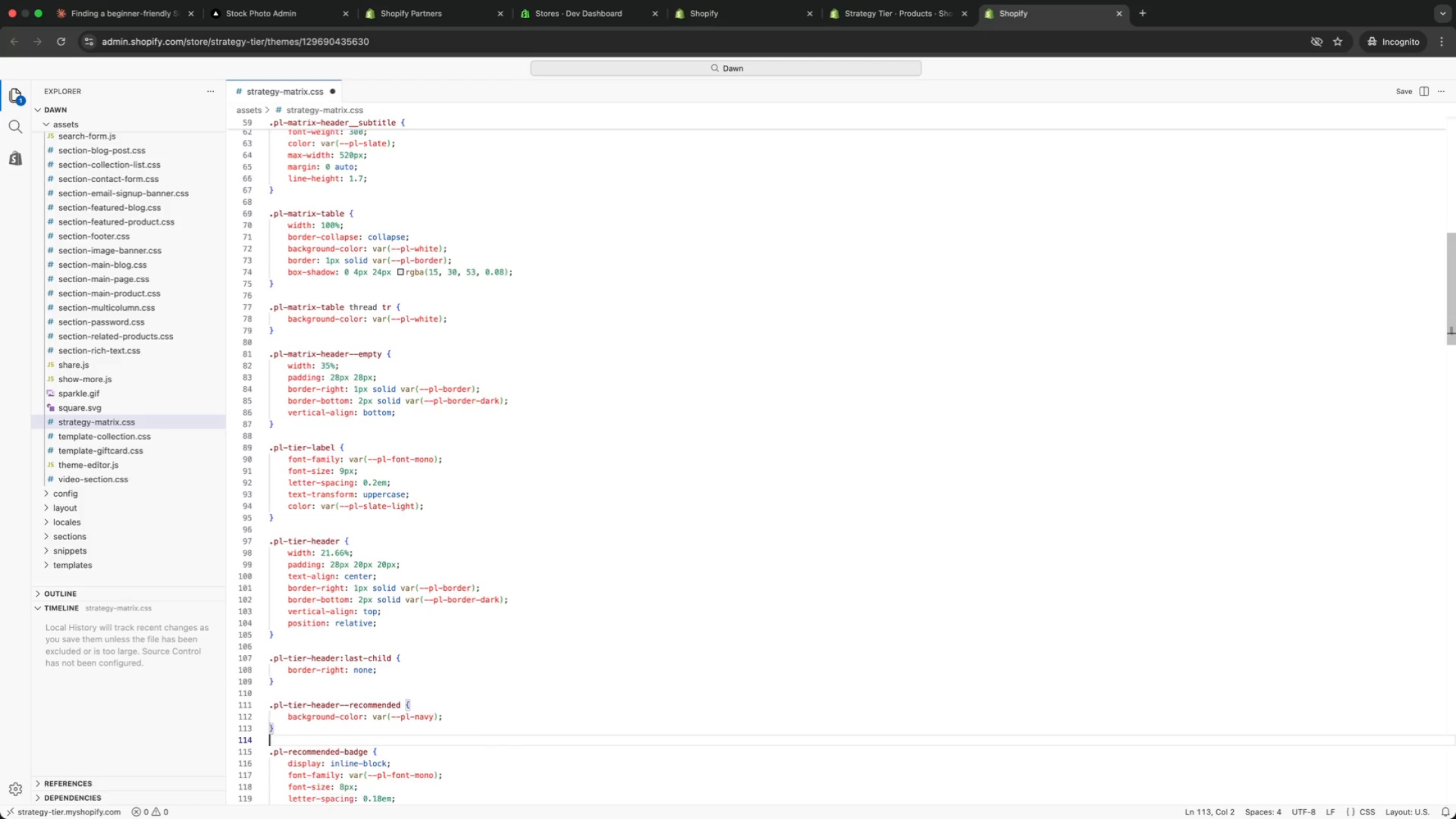 
key(ArrowDown)
 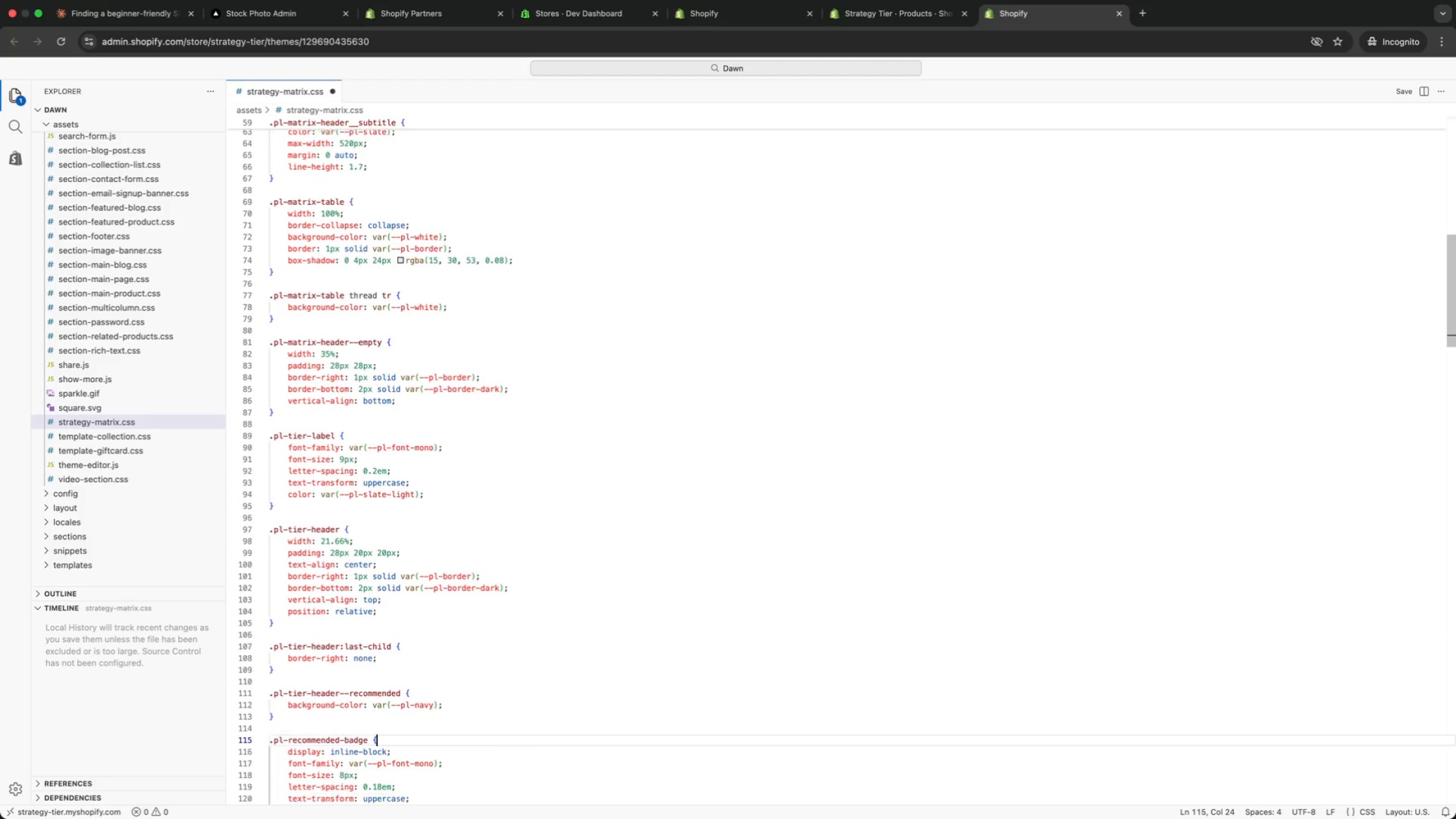 
key(ArrowDown)
 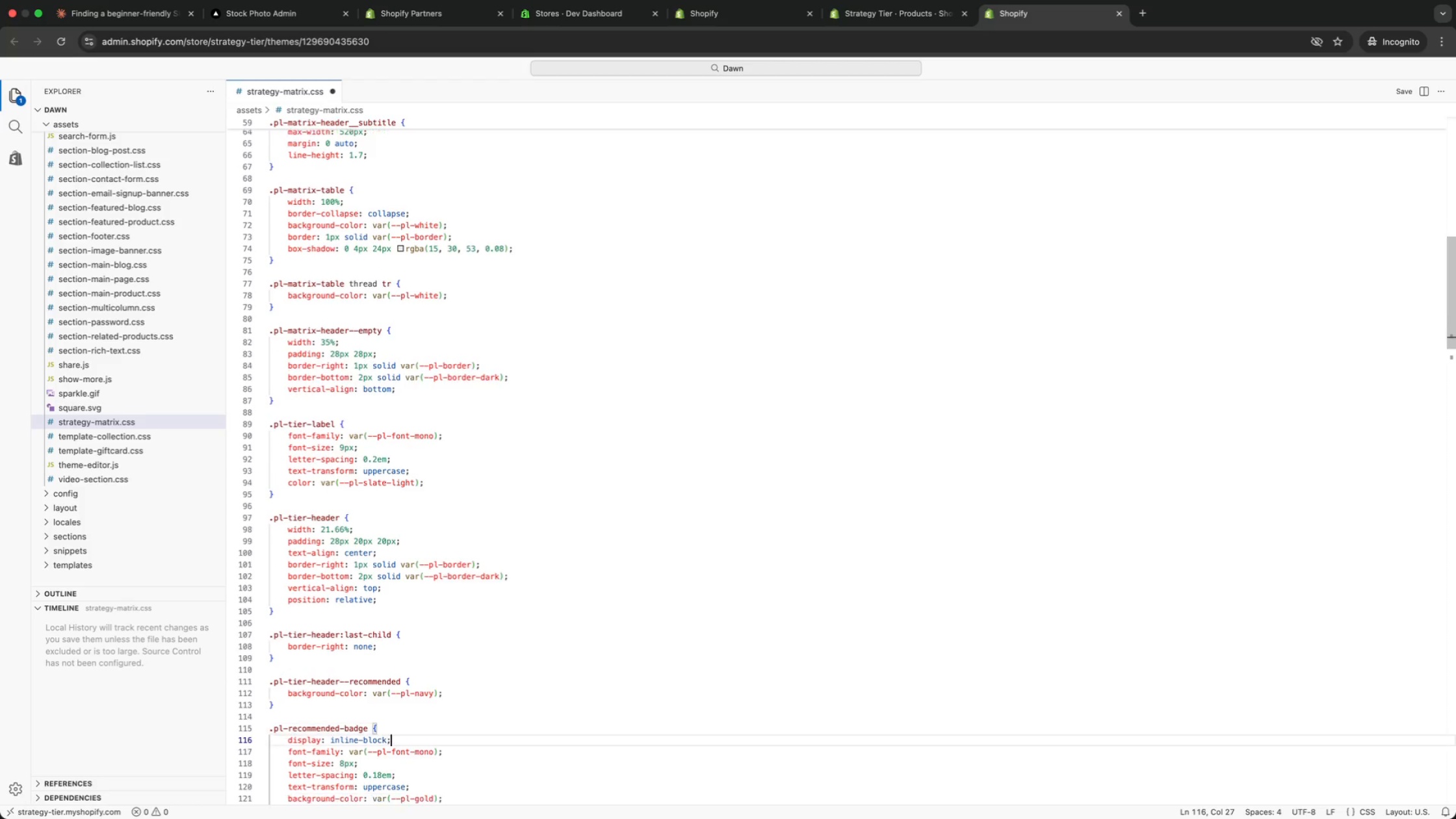 
key(ArrowDown)
 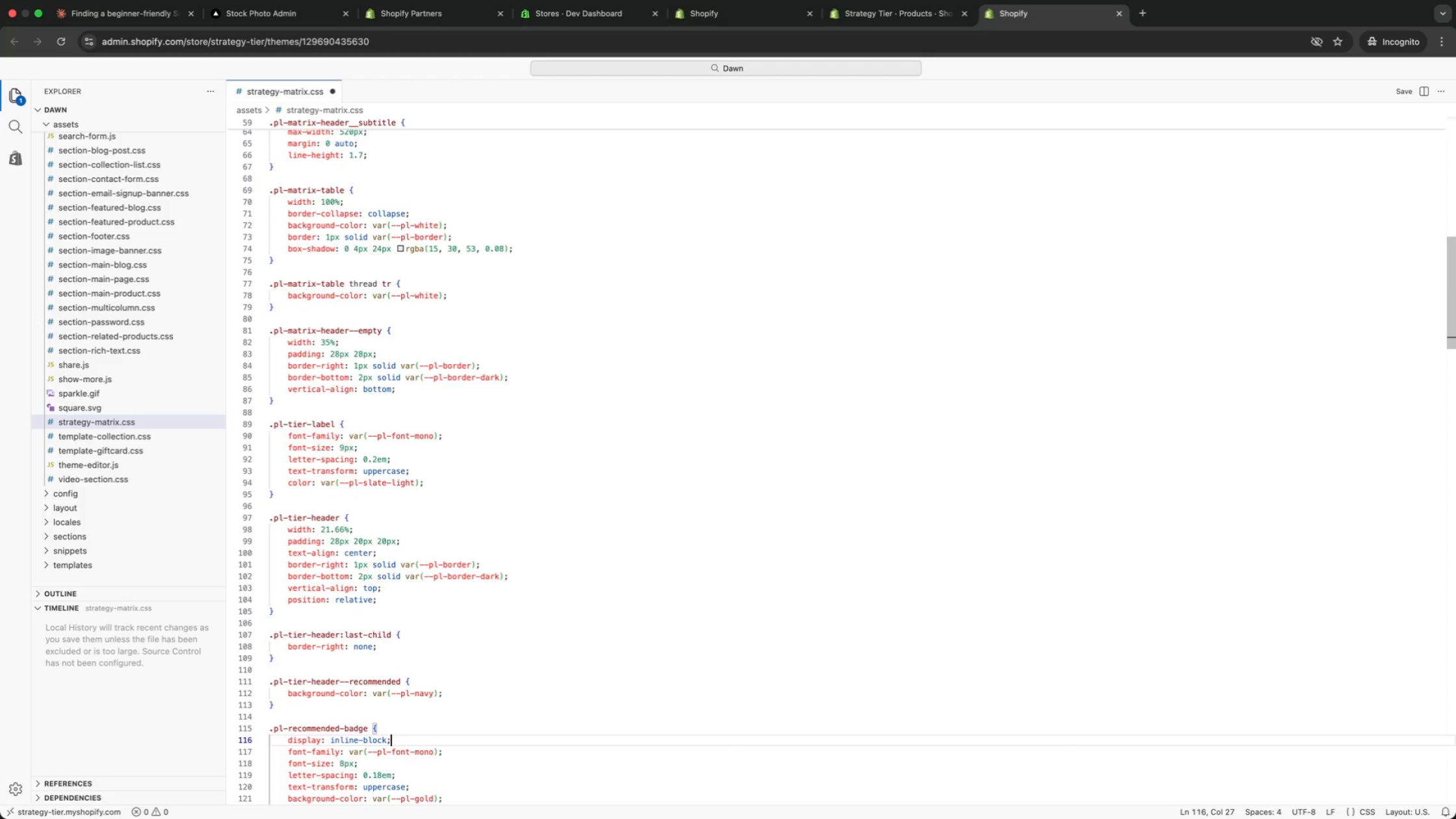 
key(ArrowDown)
 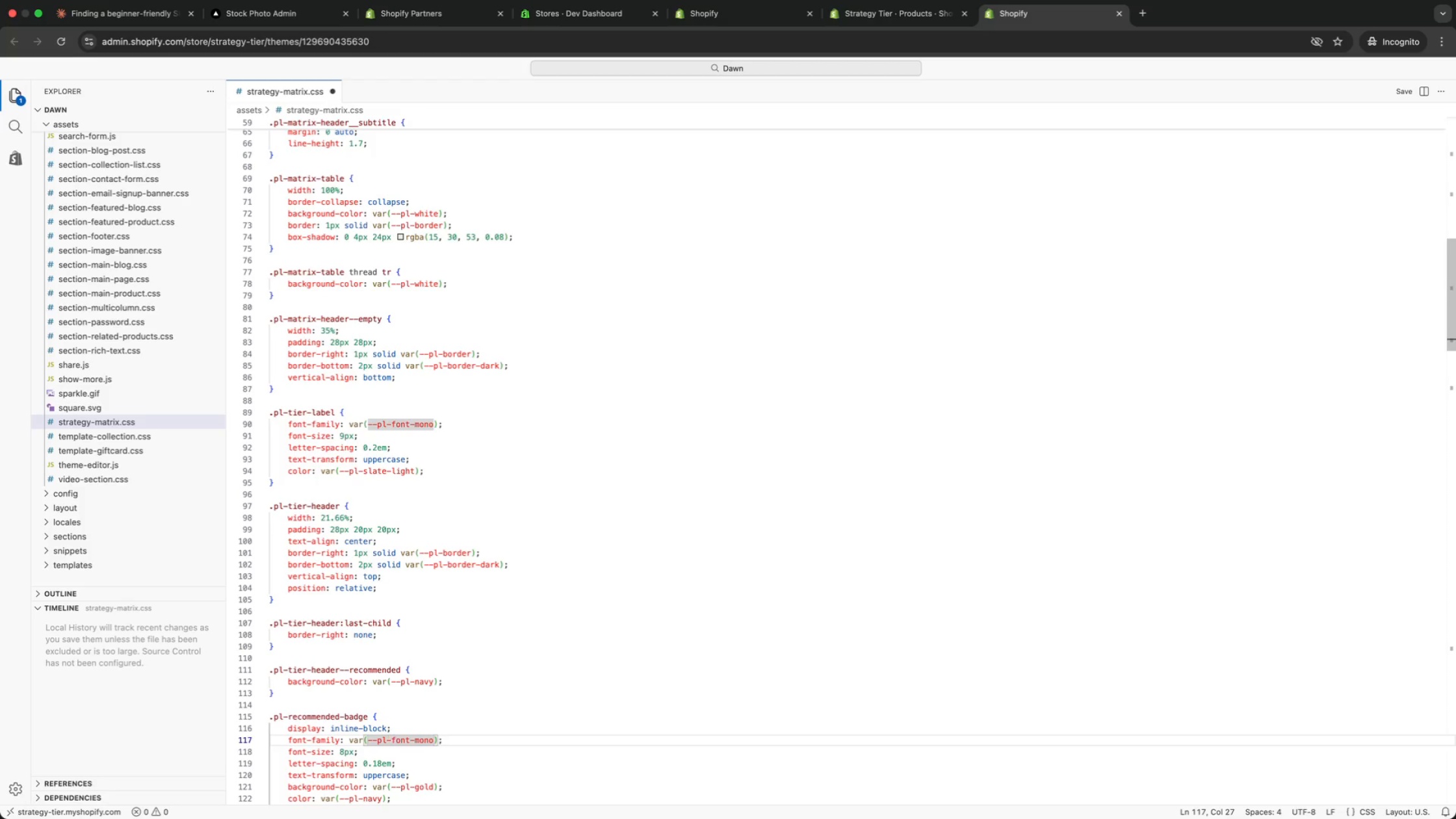 
key(ArrowDown)
 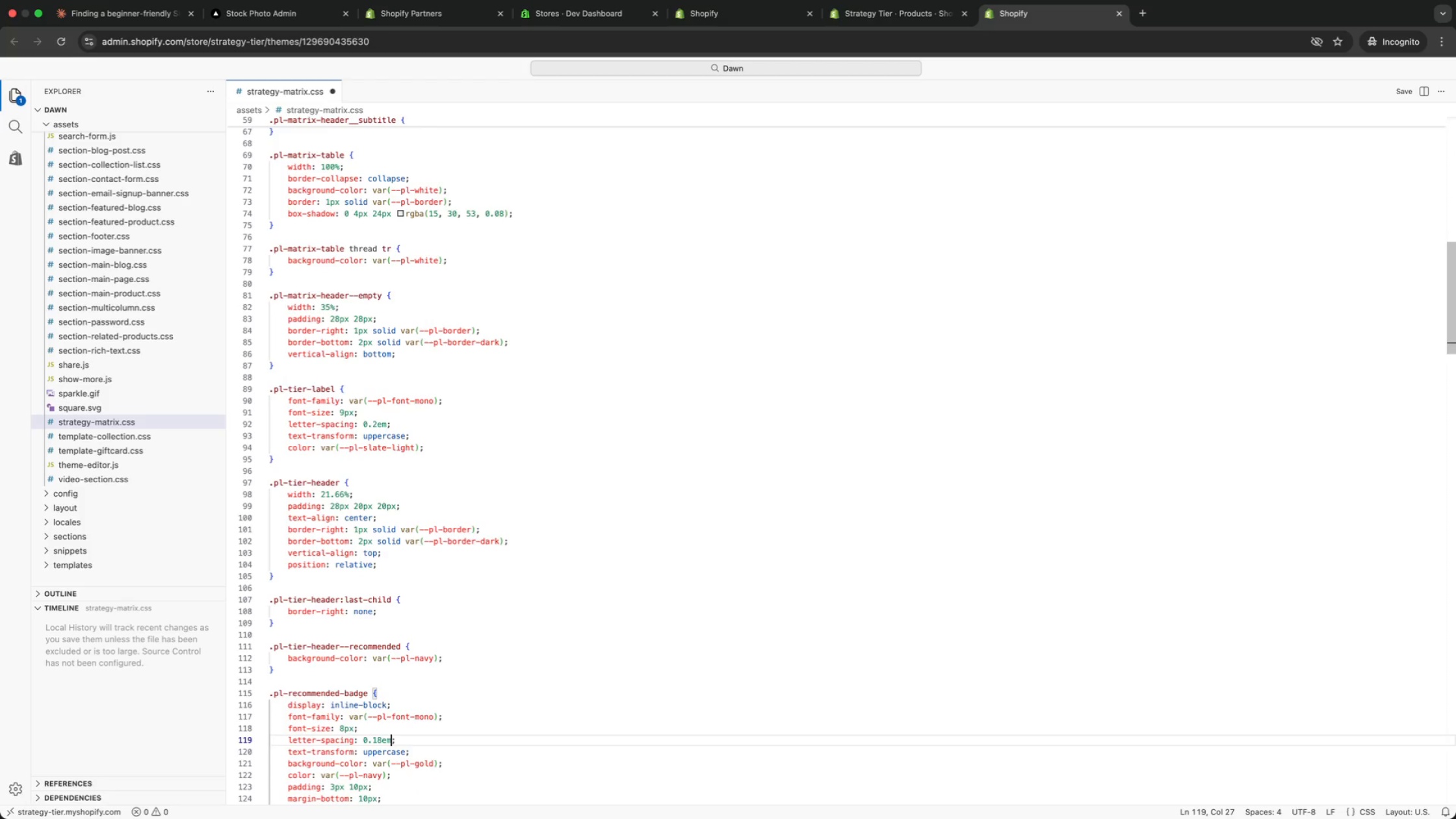 
key(ArrowDown)
 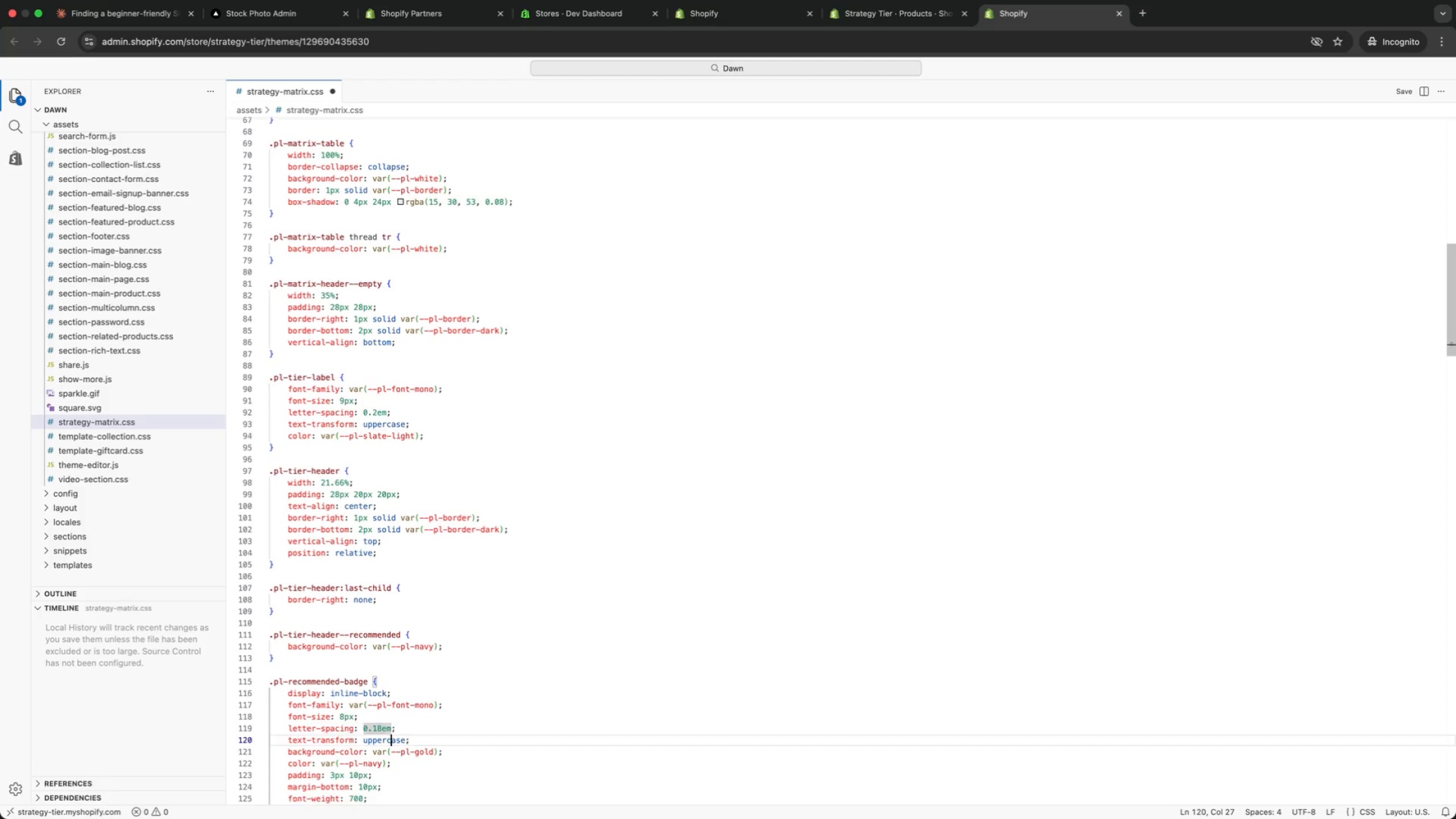 
key(ArrowDown)
 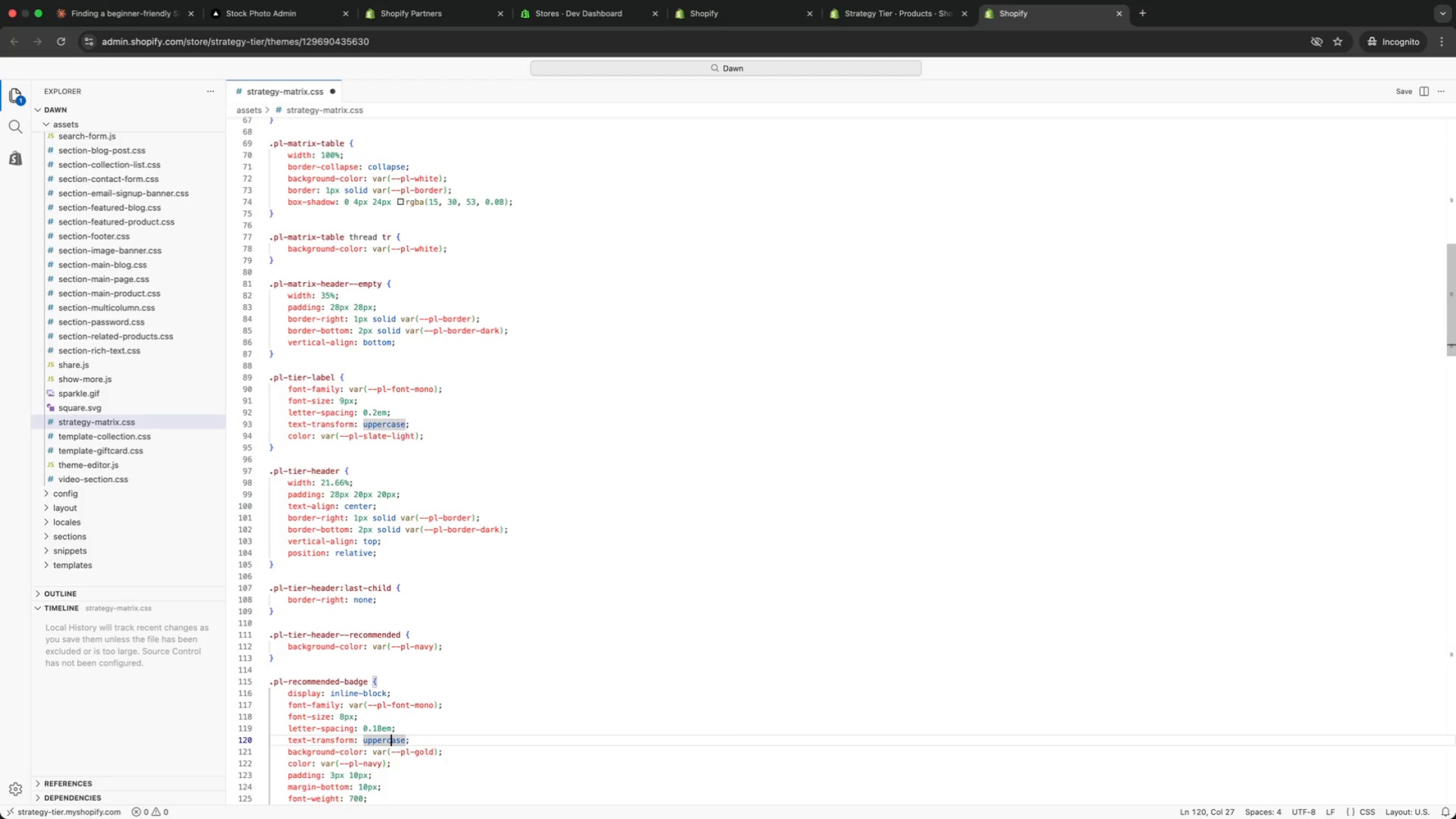 
key(ArrowDown)
 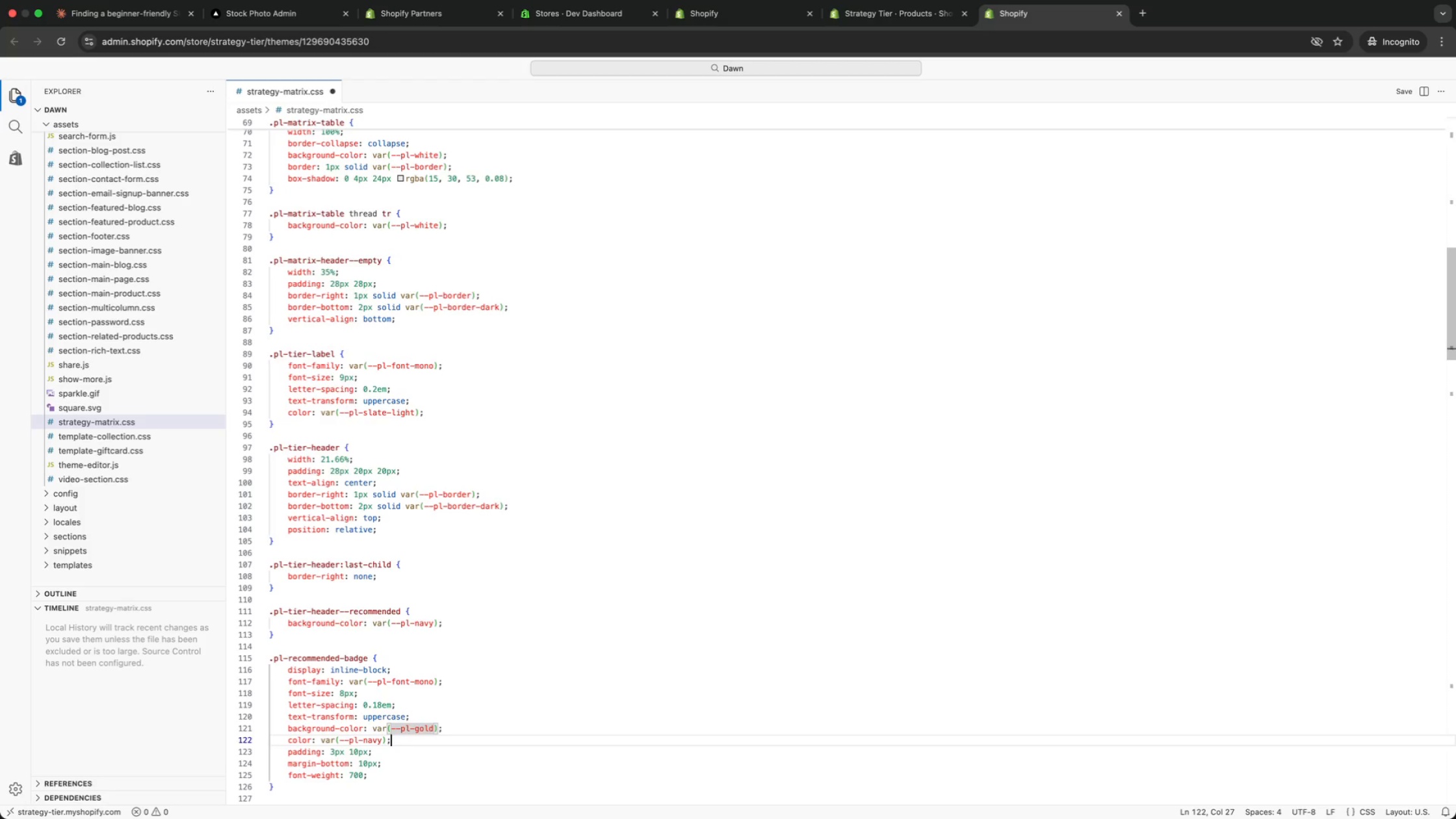 
key(ArrowDown)
 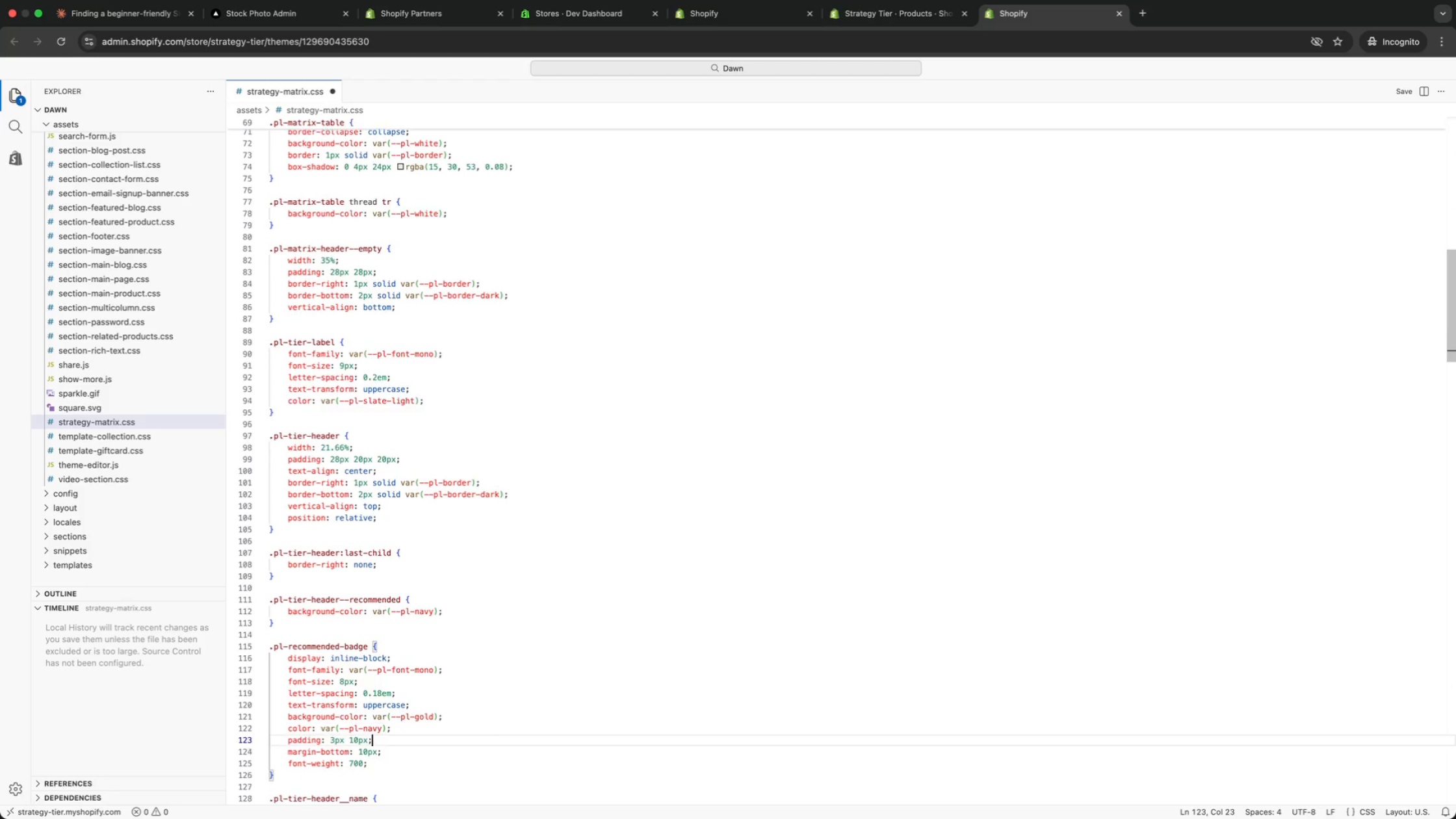 
key(ArrowDown)
 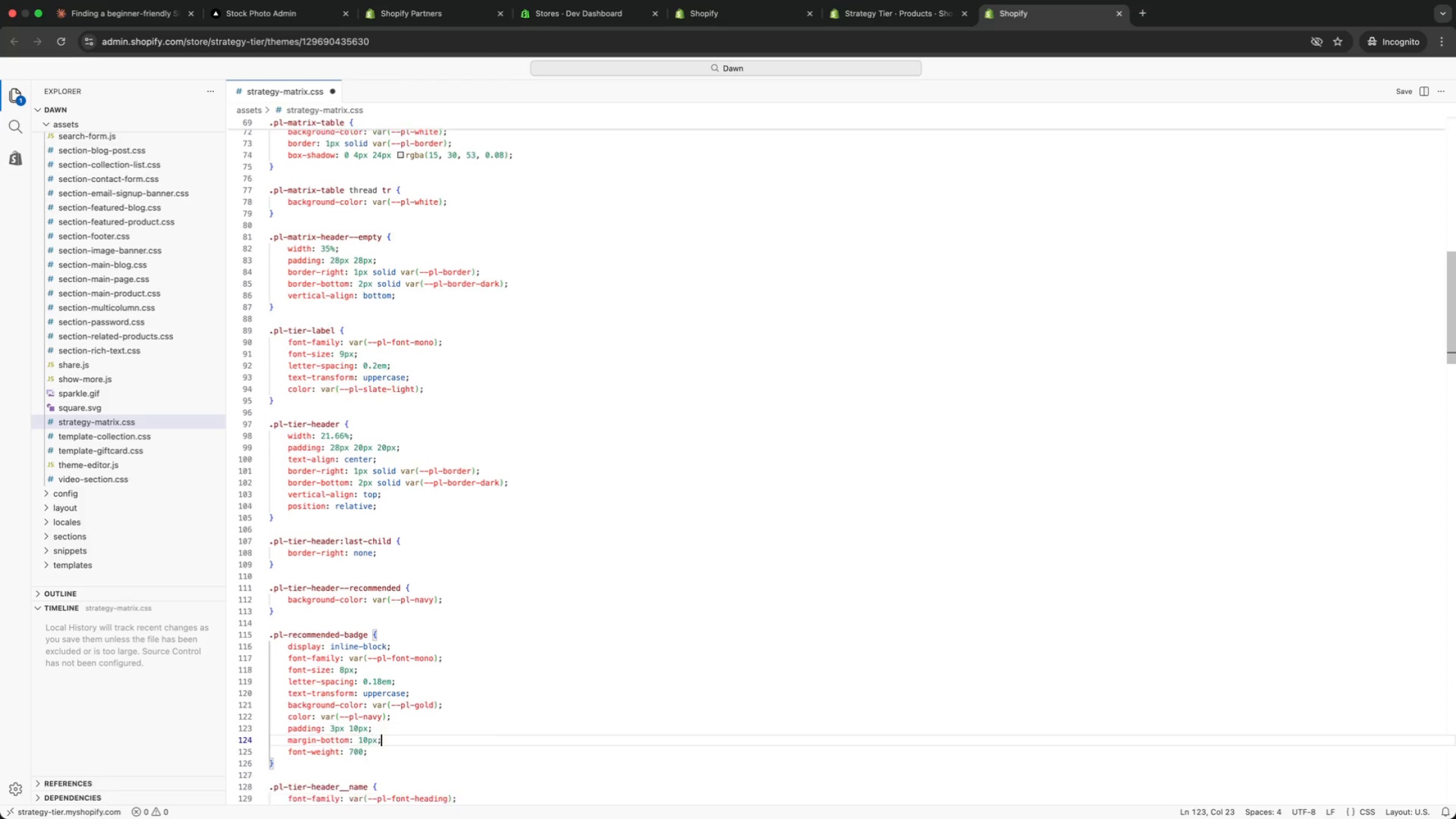 
key(ArrowDown)
 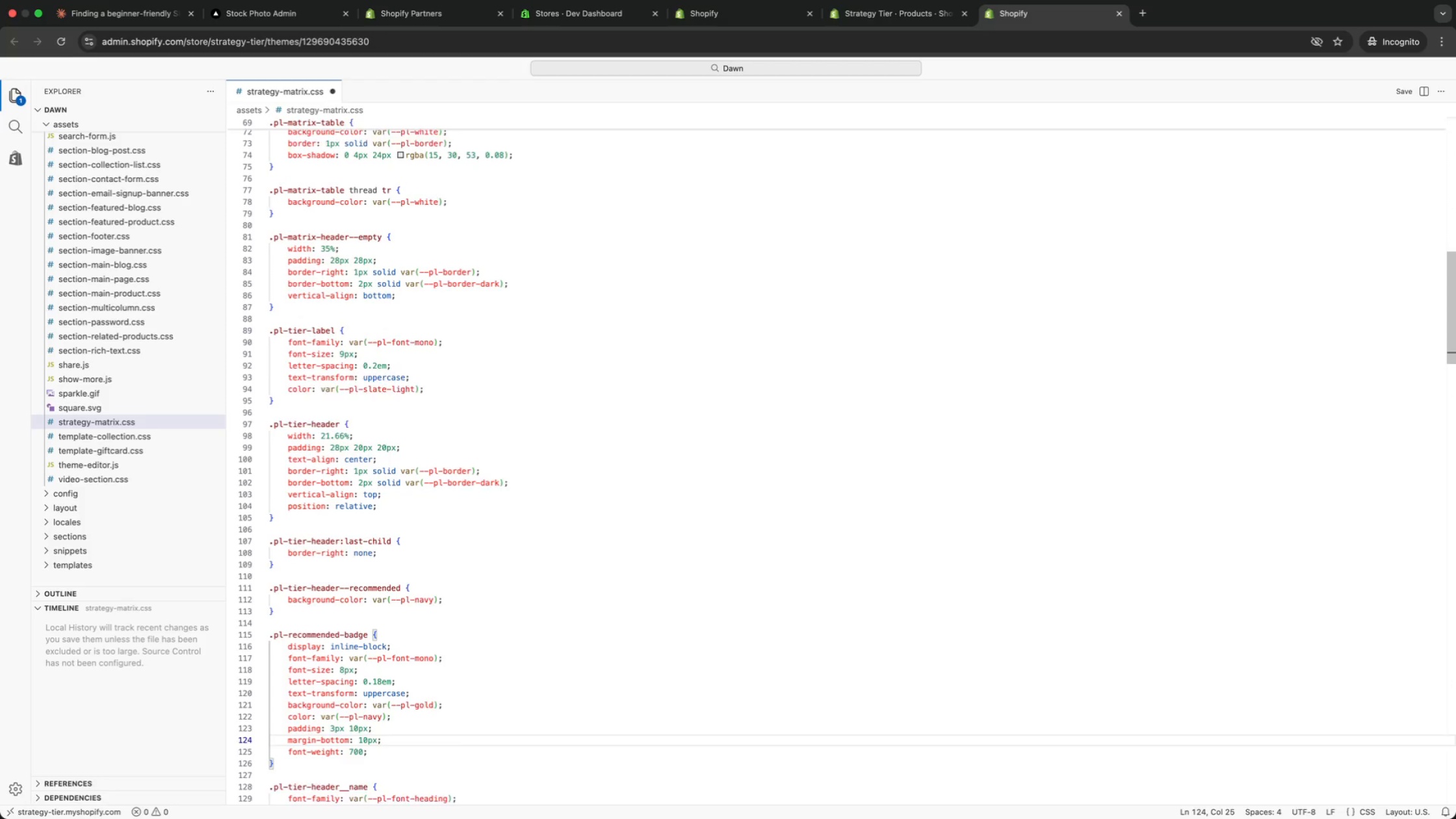 
key(ArrowDown)
 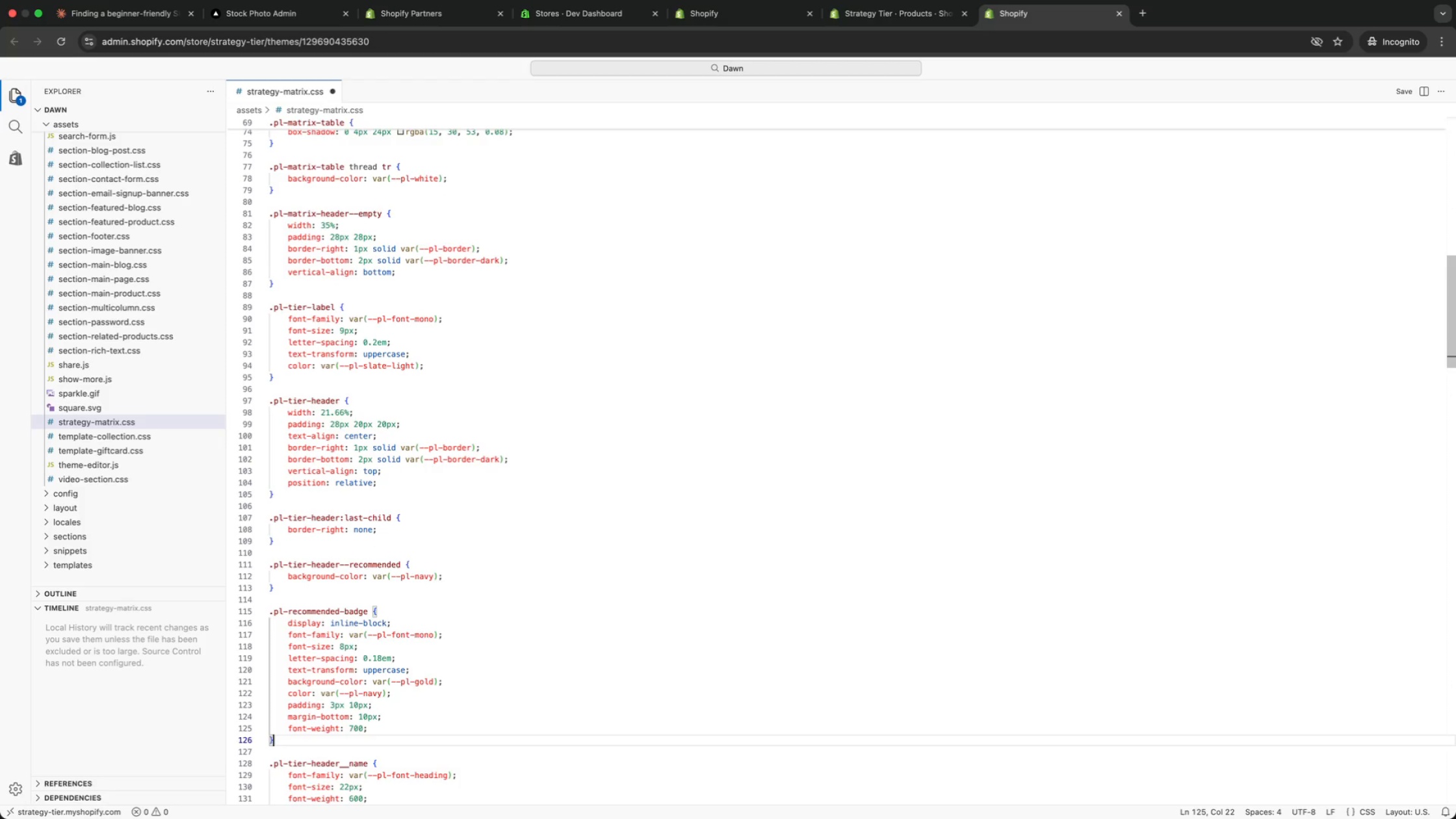 
key(ArrowDown)
 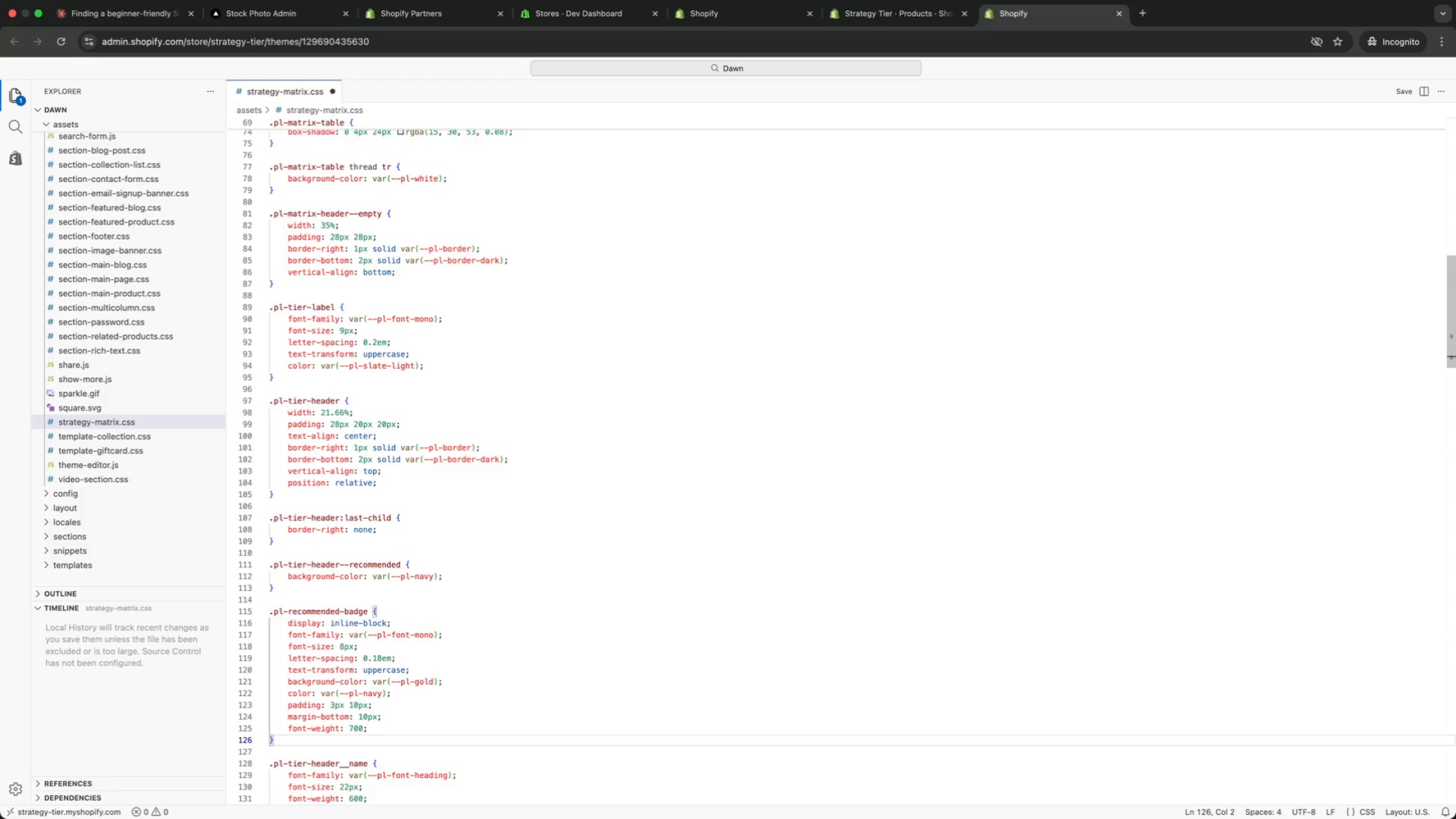 
key(ArrowDown)
 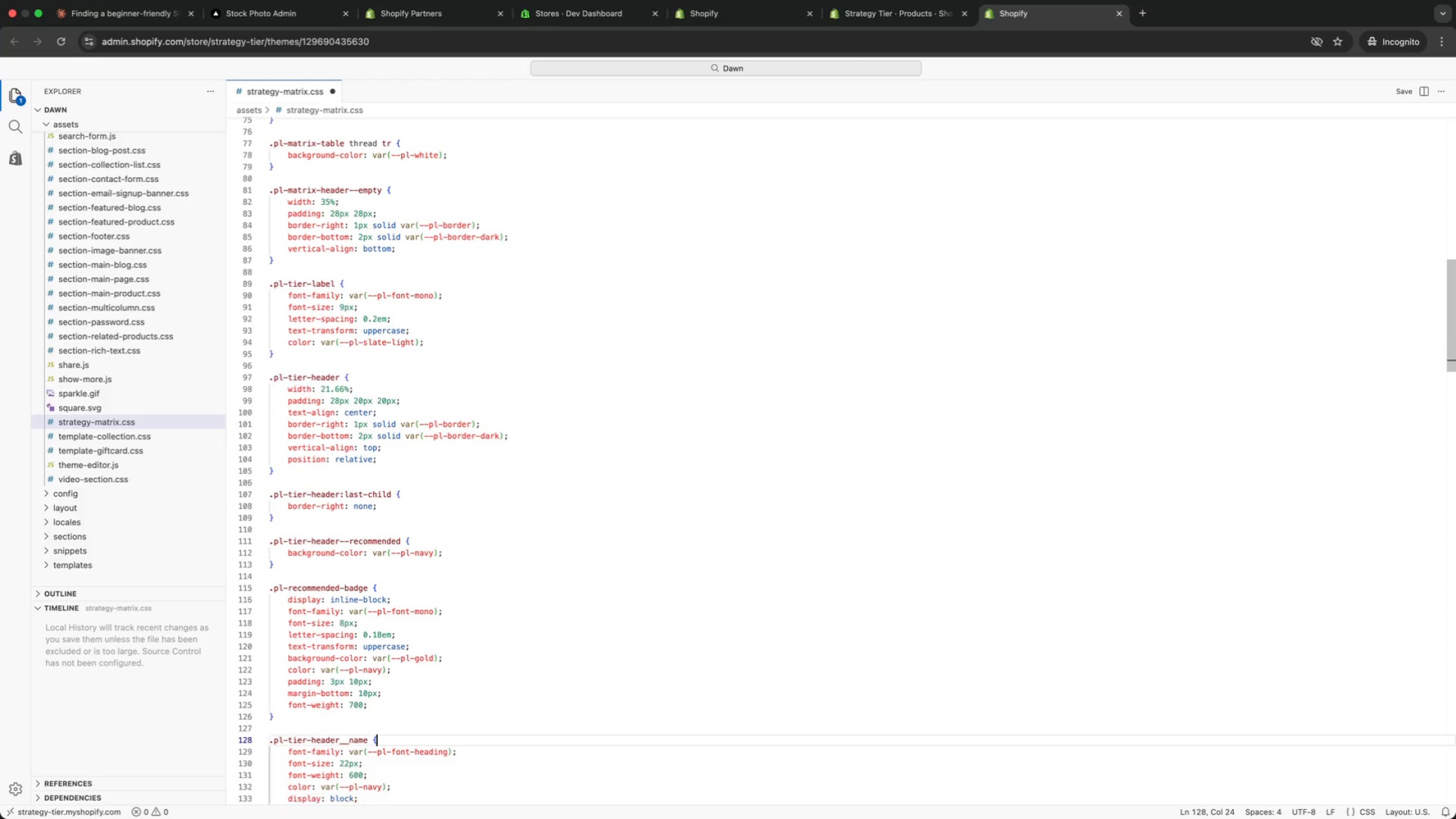 
key(ArrowDown)
 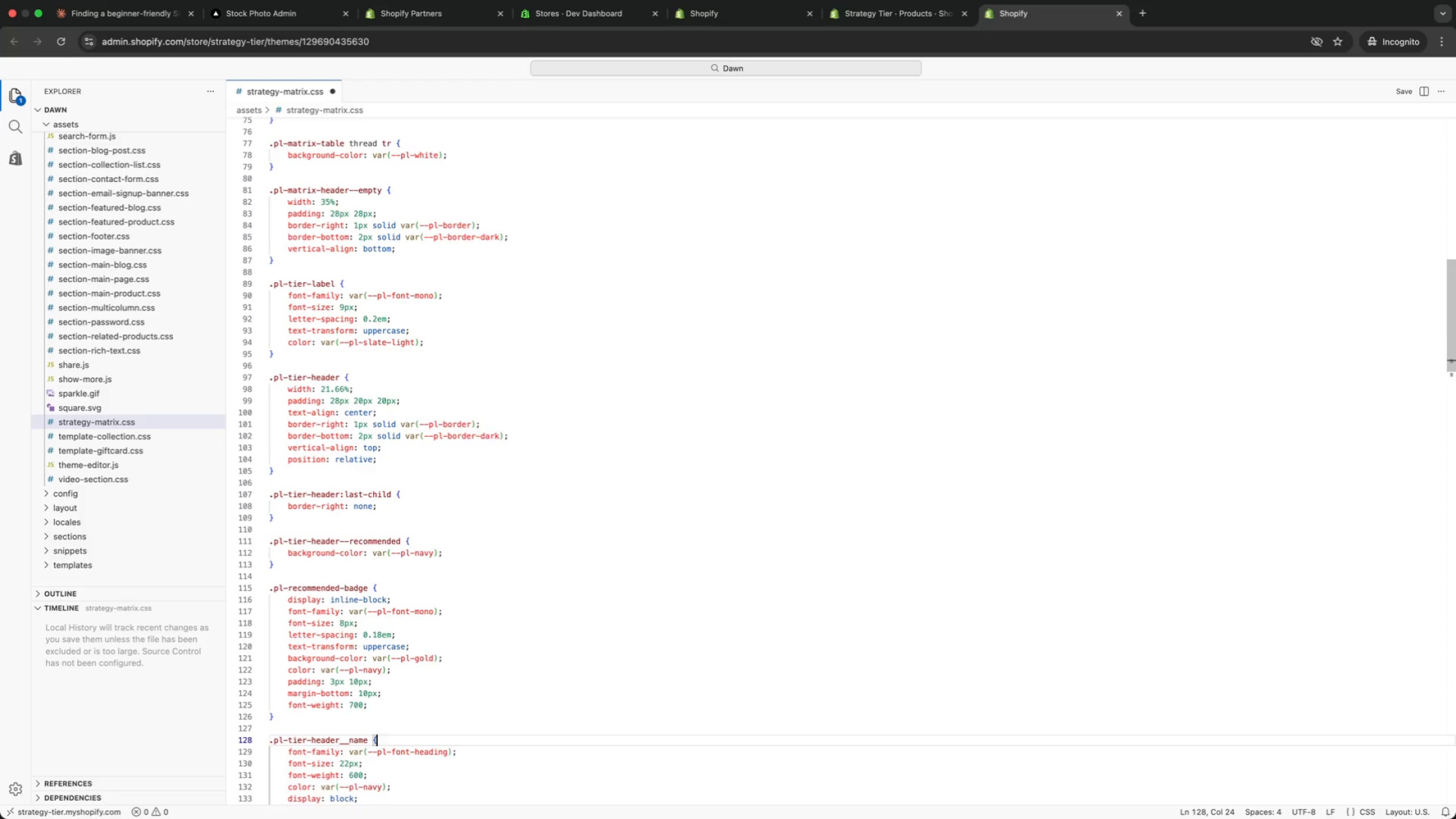 
key(ArrowDown)
 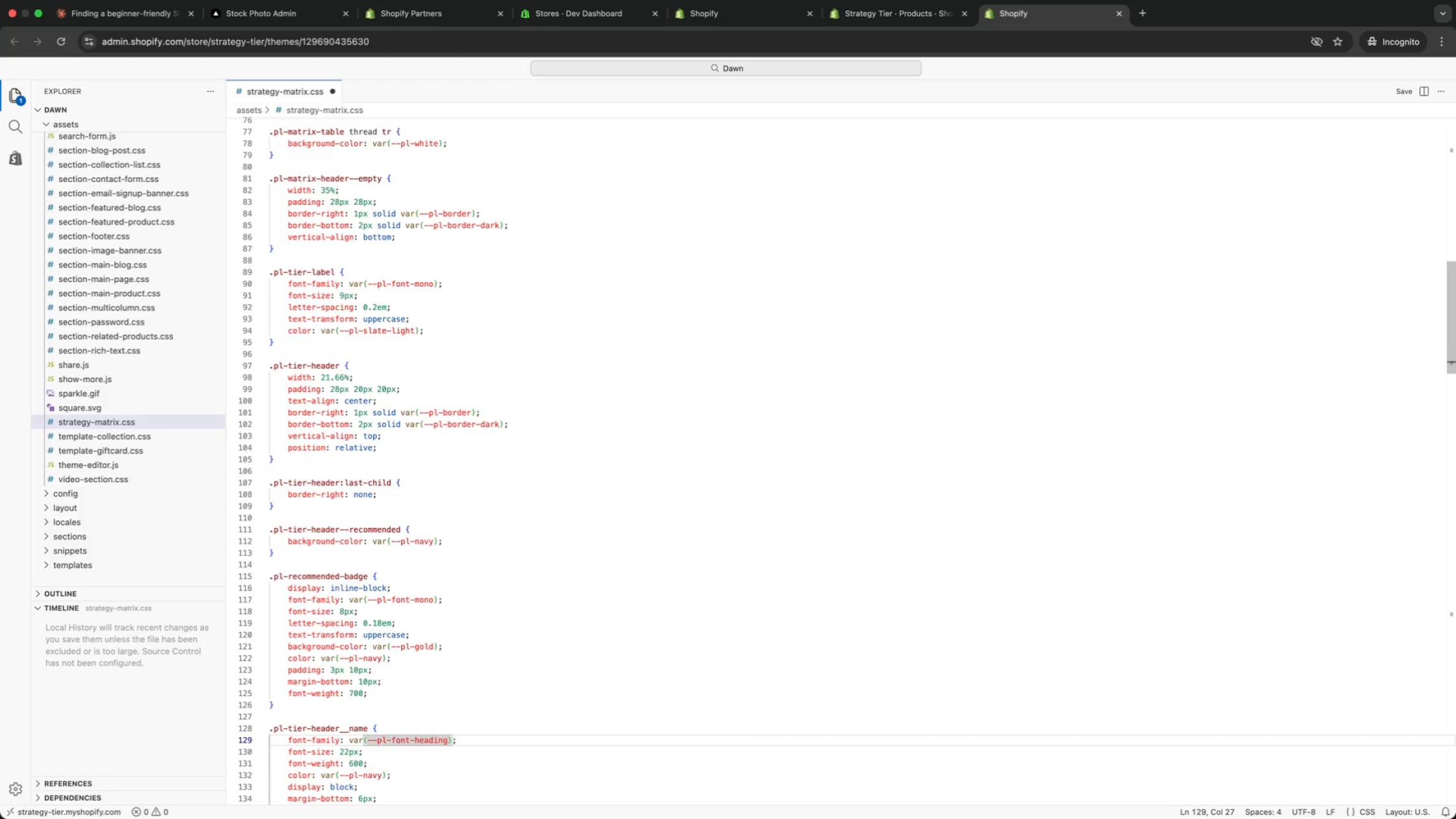 
key(ArrowUp)
 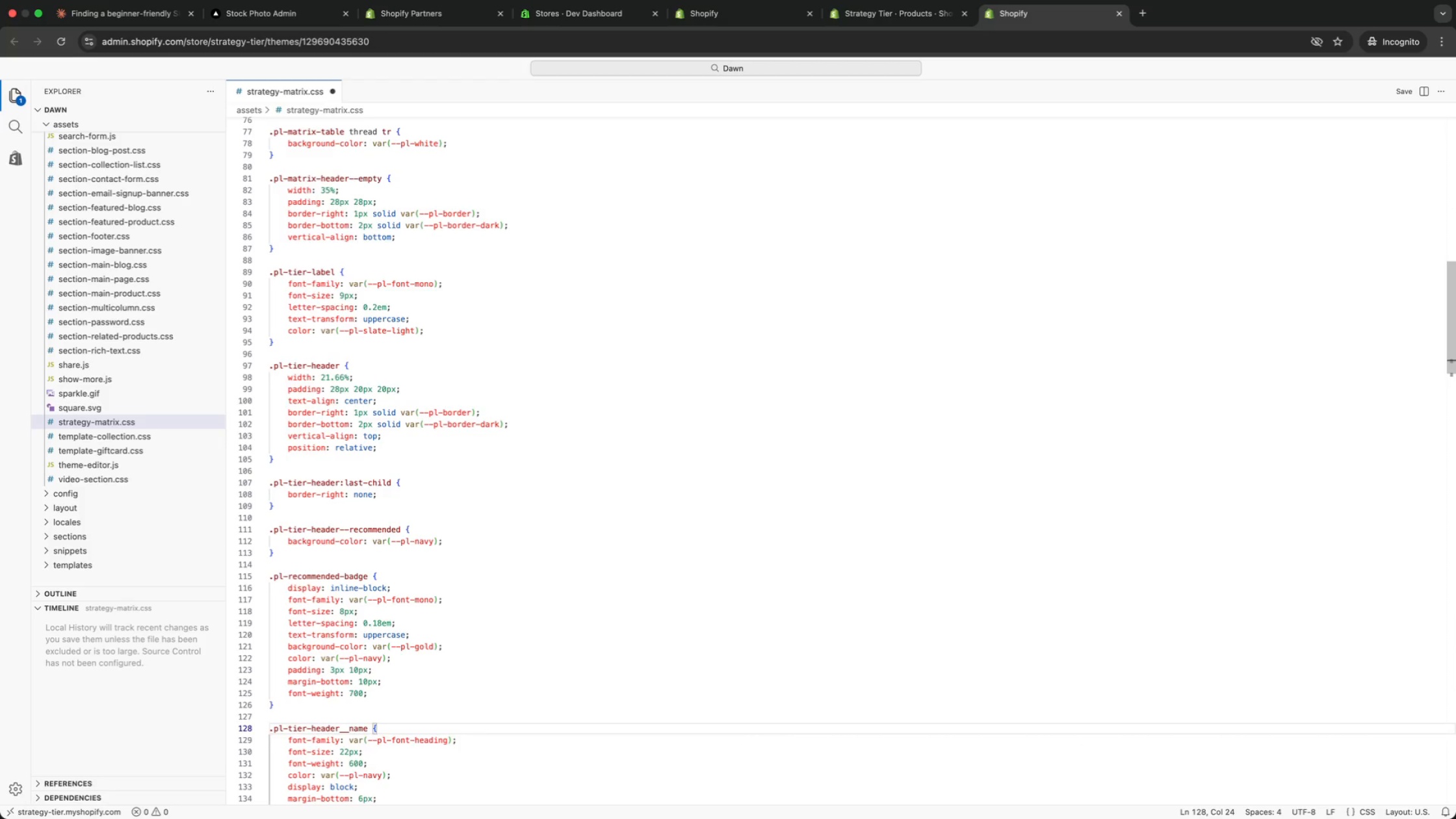 
key(ArrowUp)
 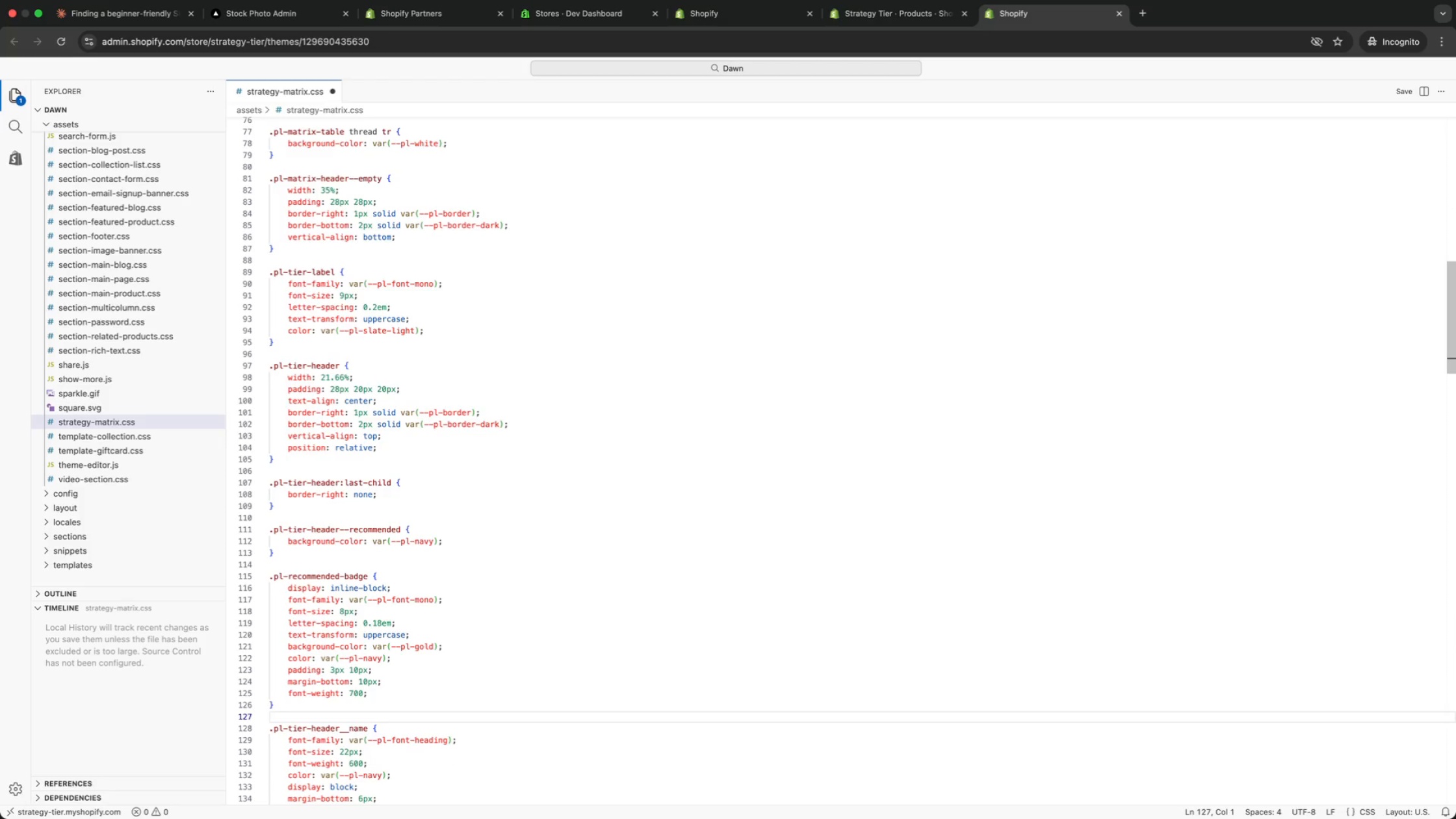 
key(ArrowUp)
 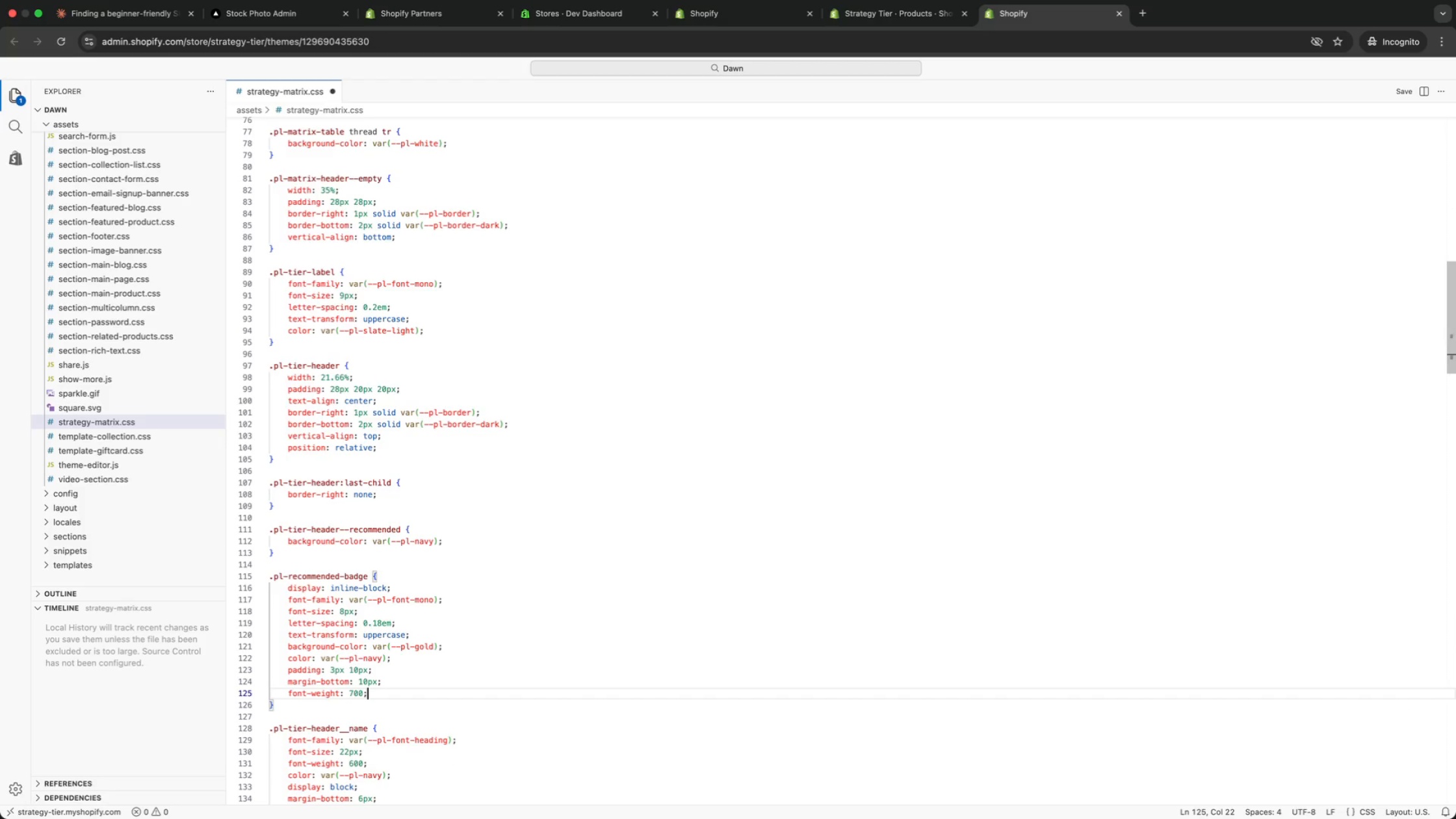 
key(ArrowUp)
 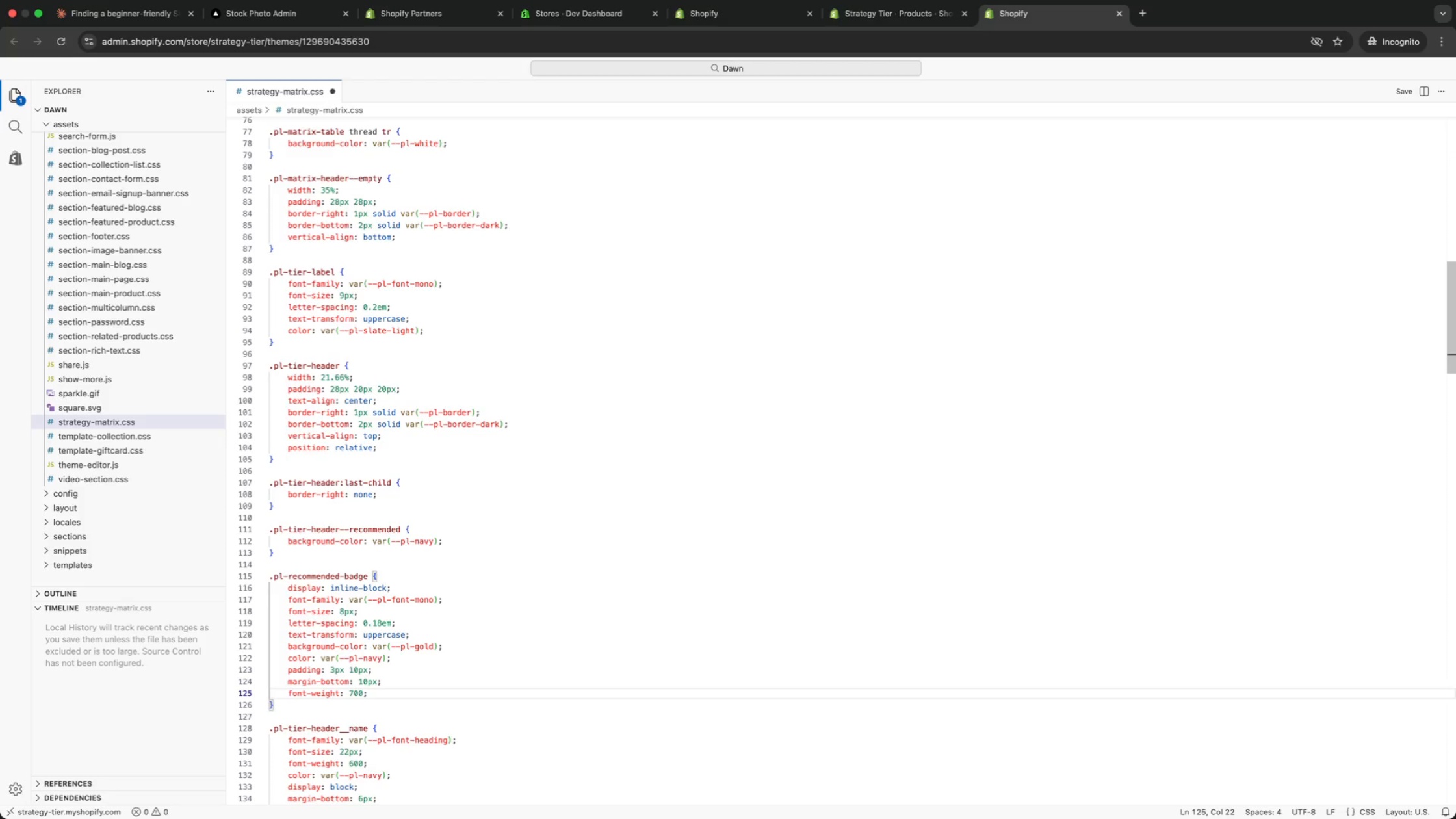 
key(ArrowDown)
 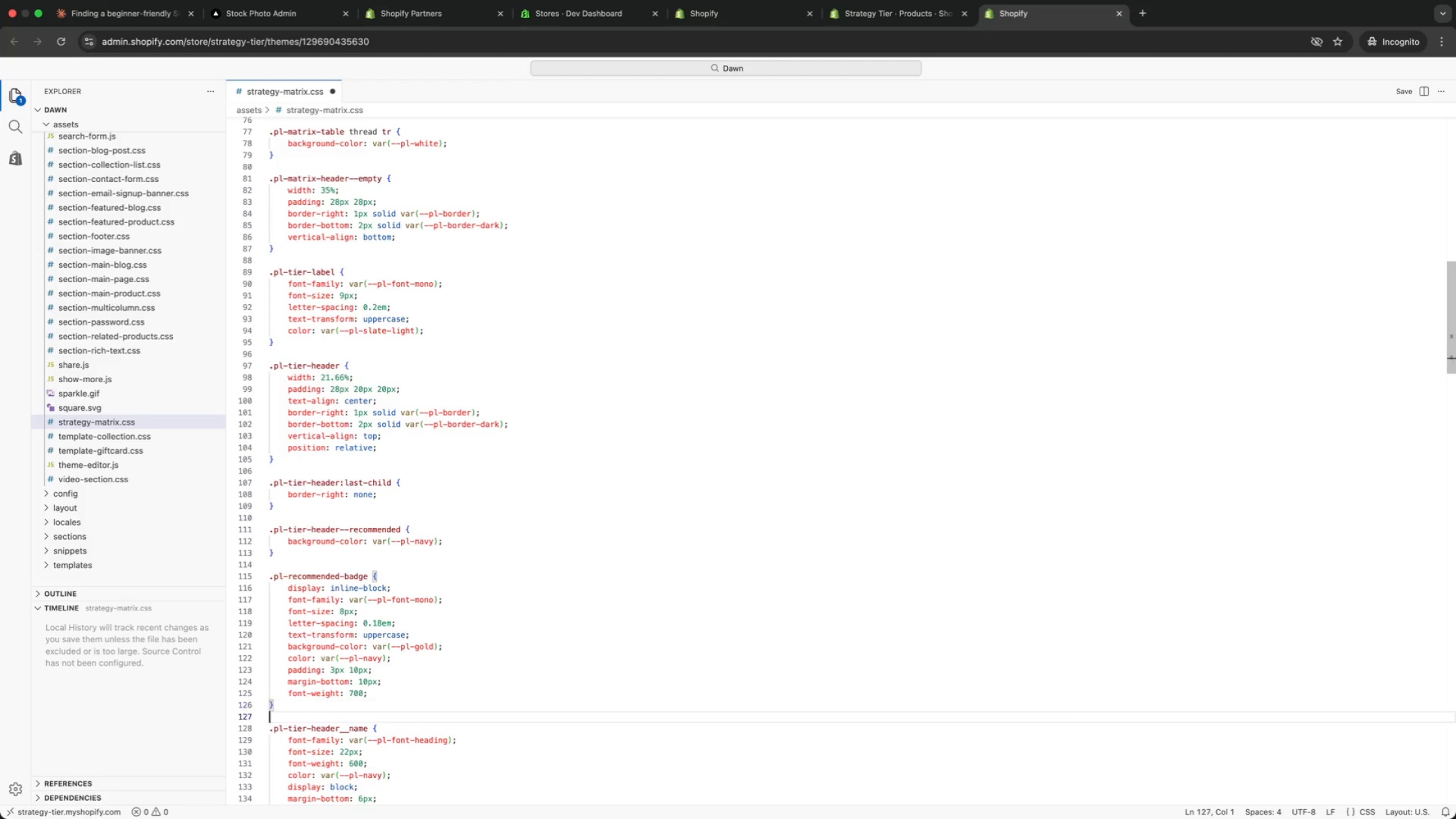 
key(ArrowDown)
 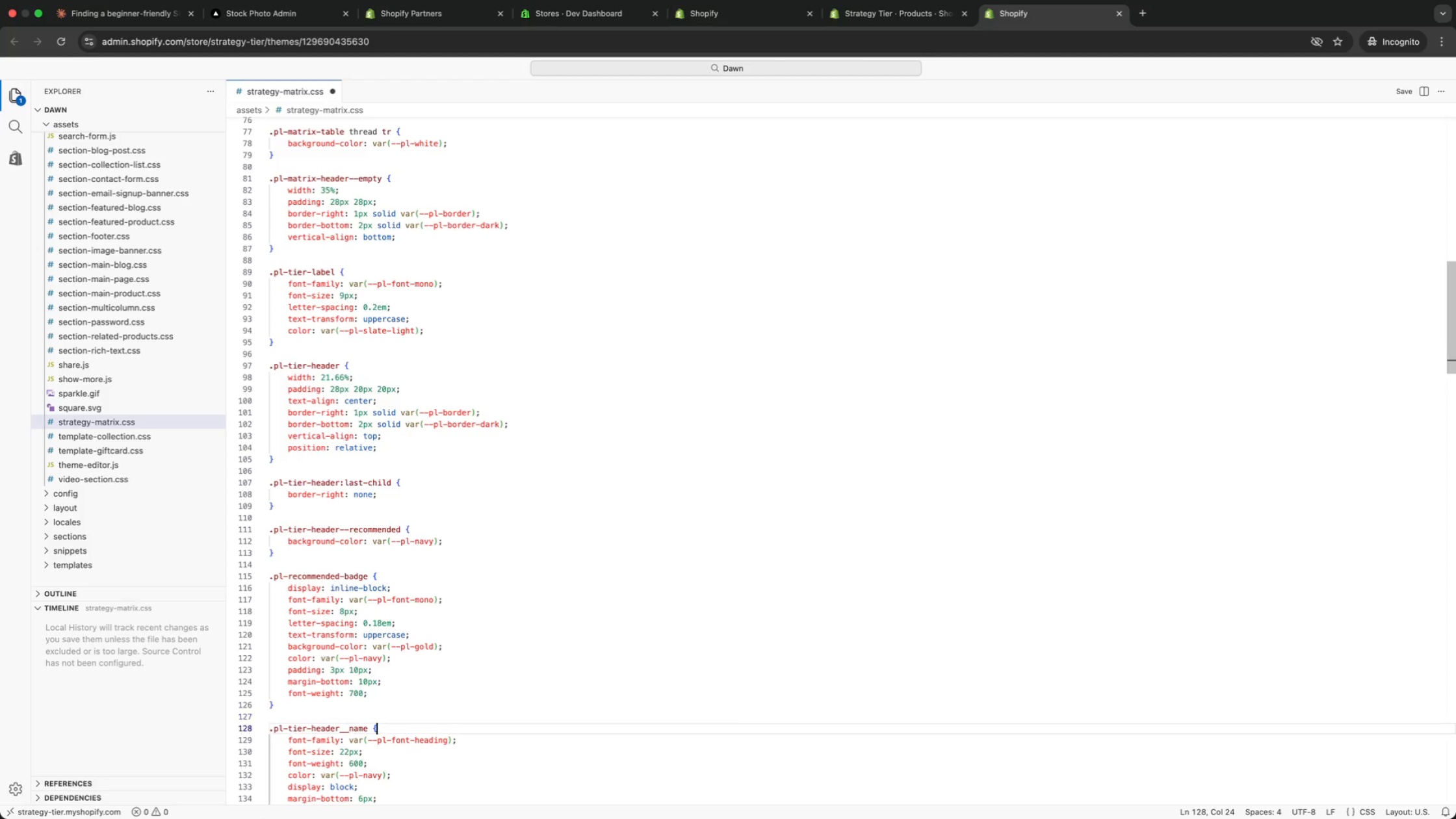 
key(ArrowDown)
 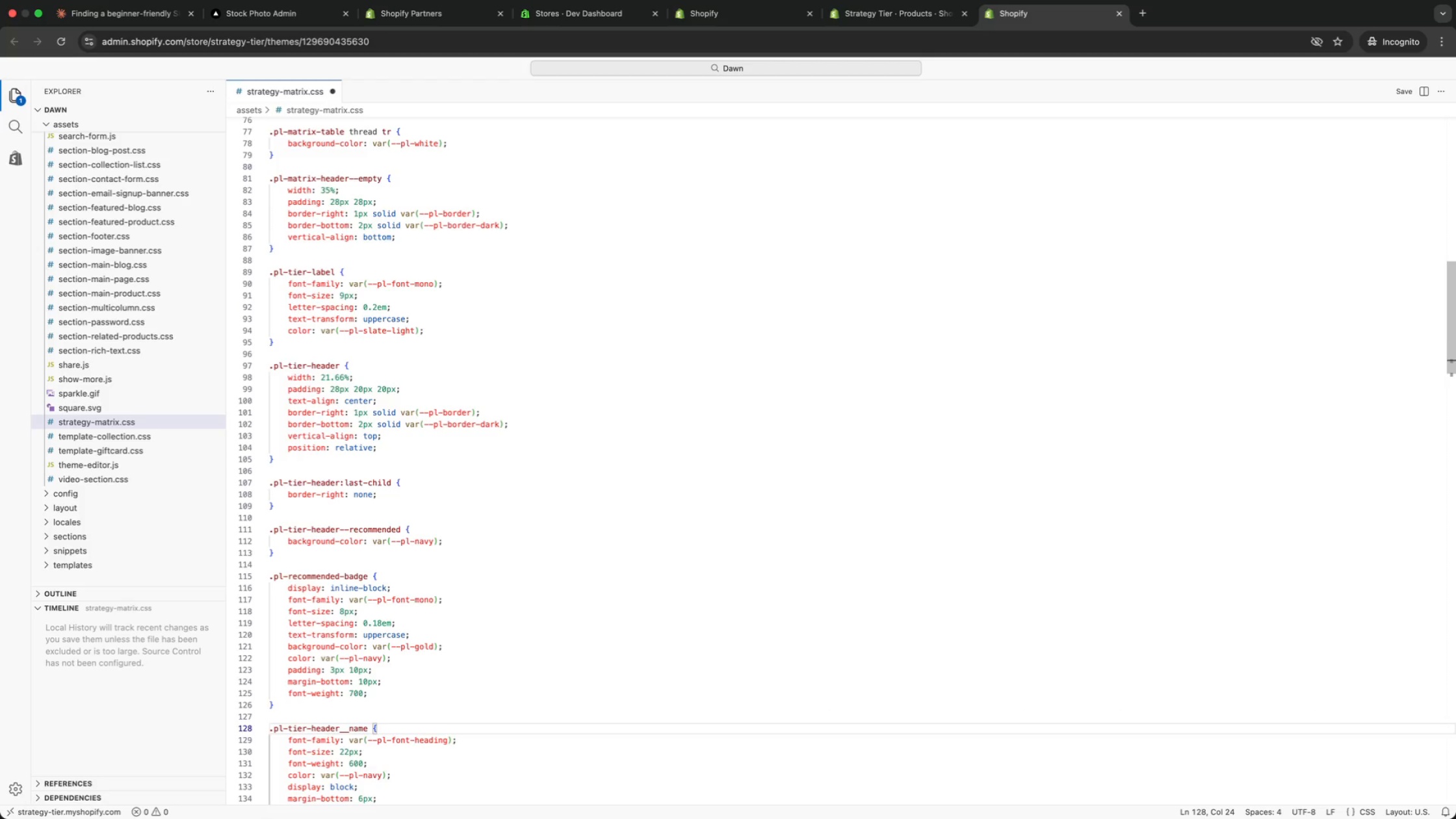 
key(ArrowDown)
 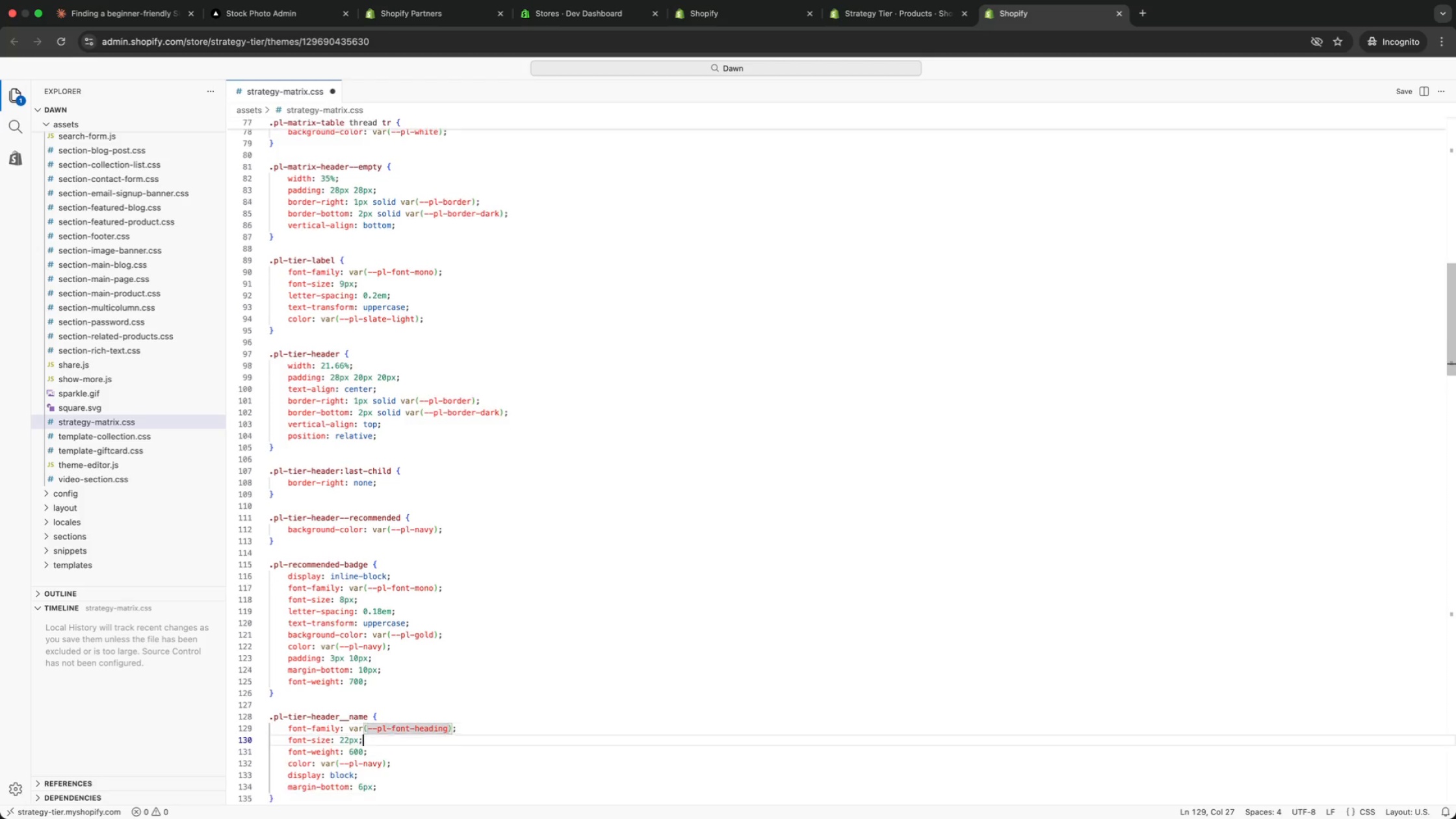 
key(ArrowDown)
 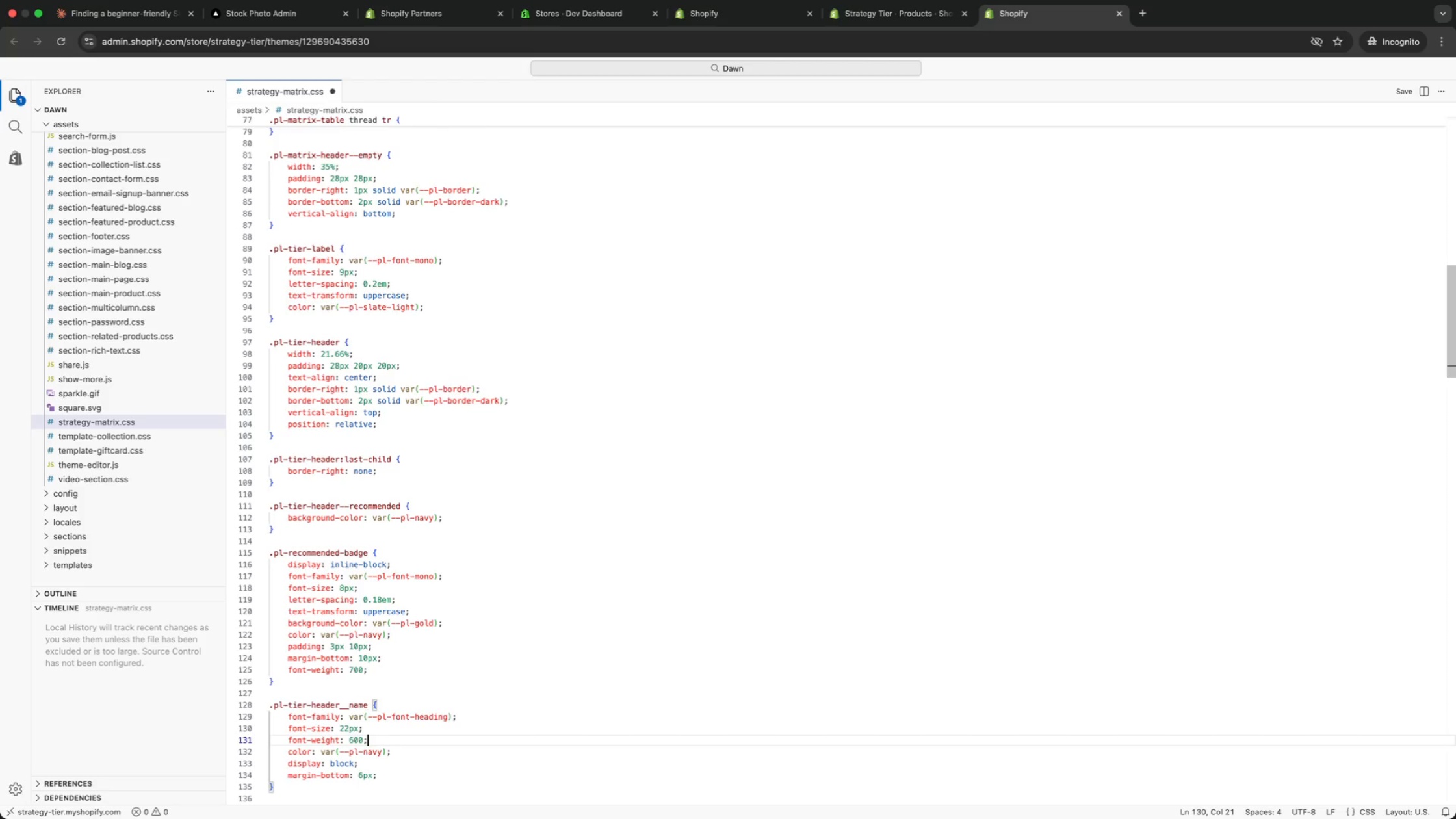 
key(ArrowDown)
 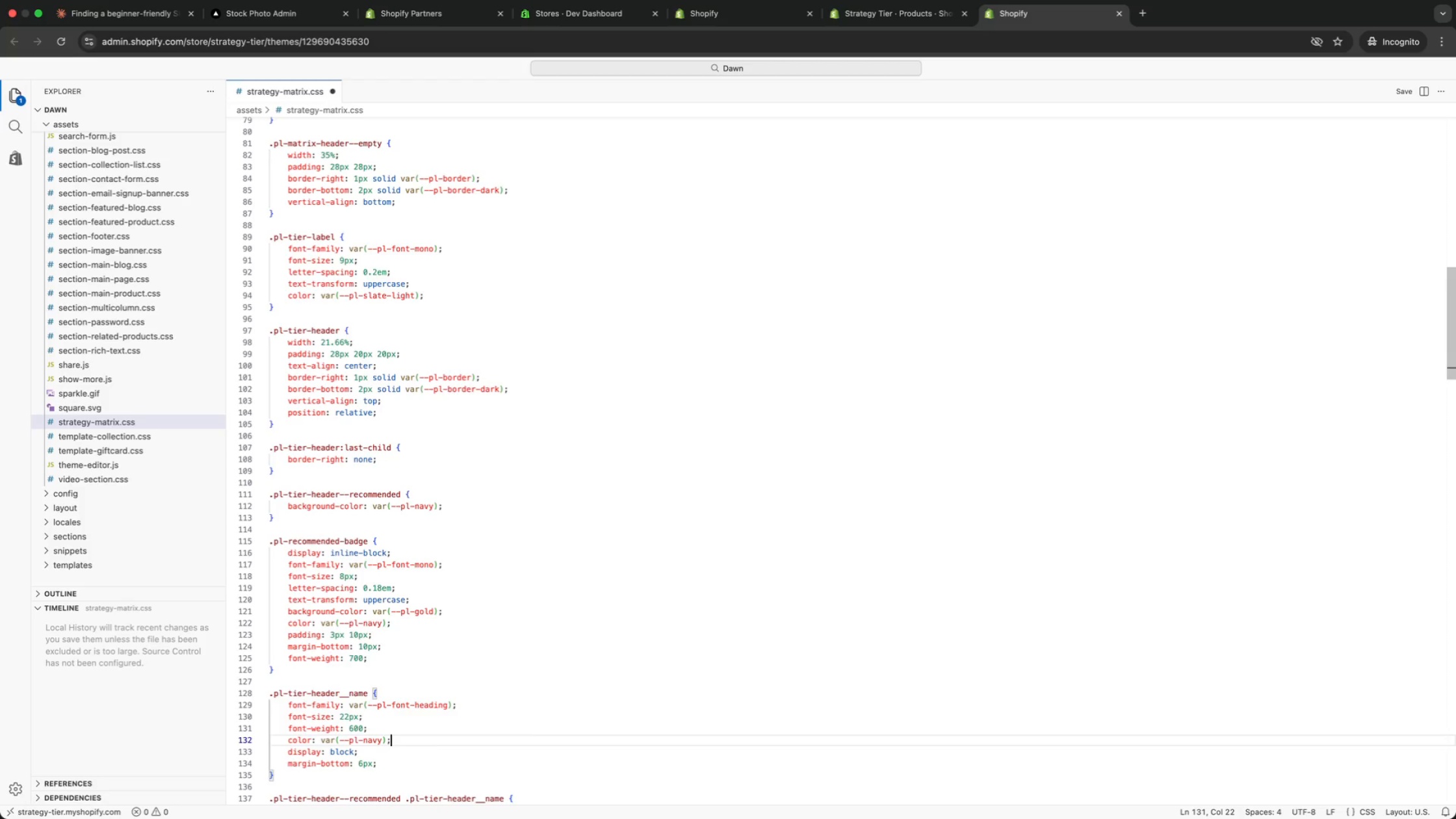 
key(ArrowDown)
 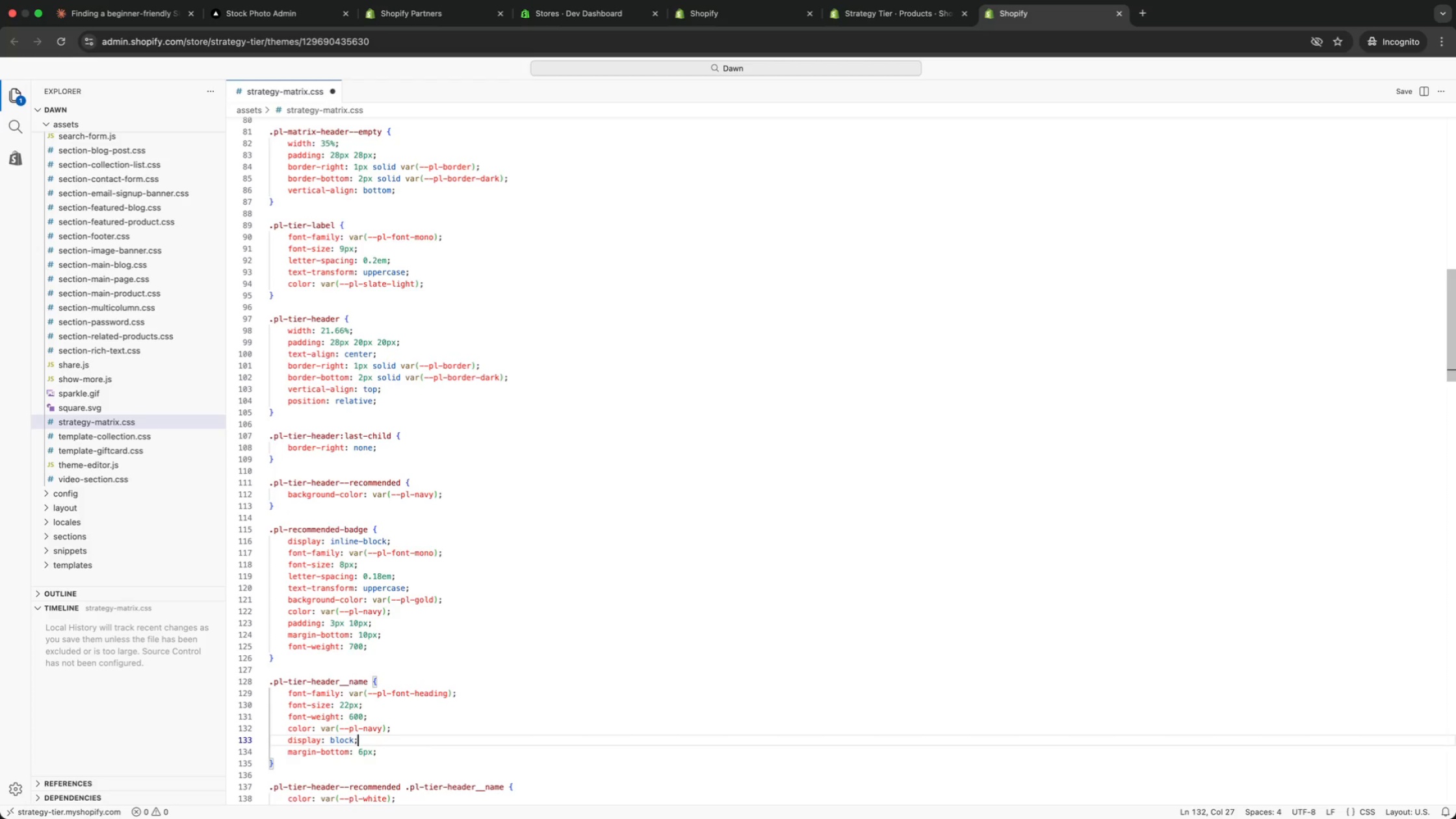 
key(ArrowDown)
 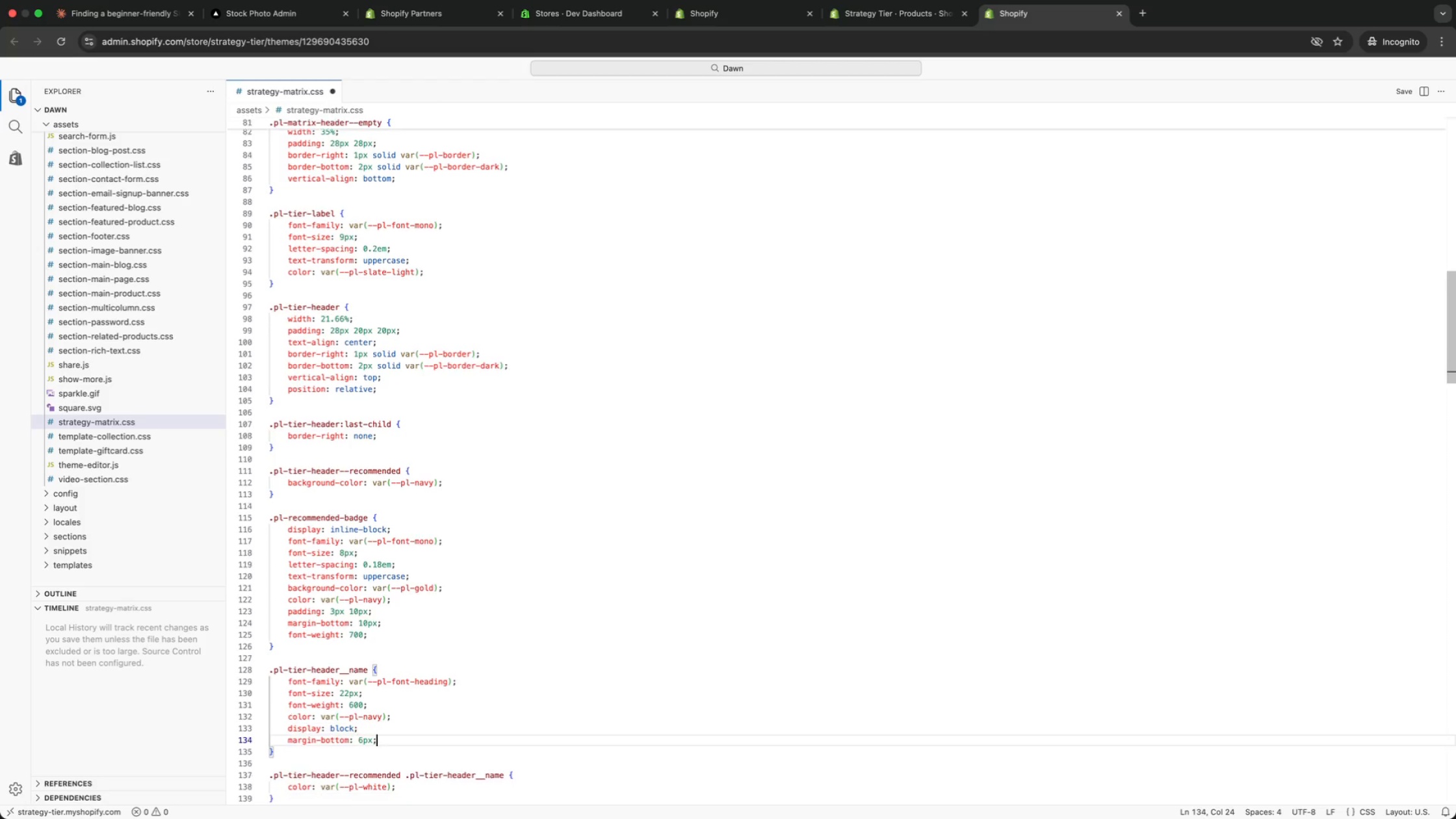 
key(ArrowDown)
 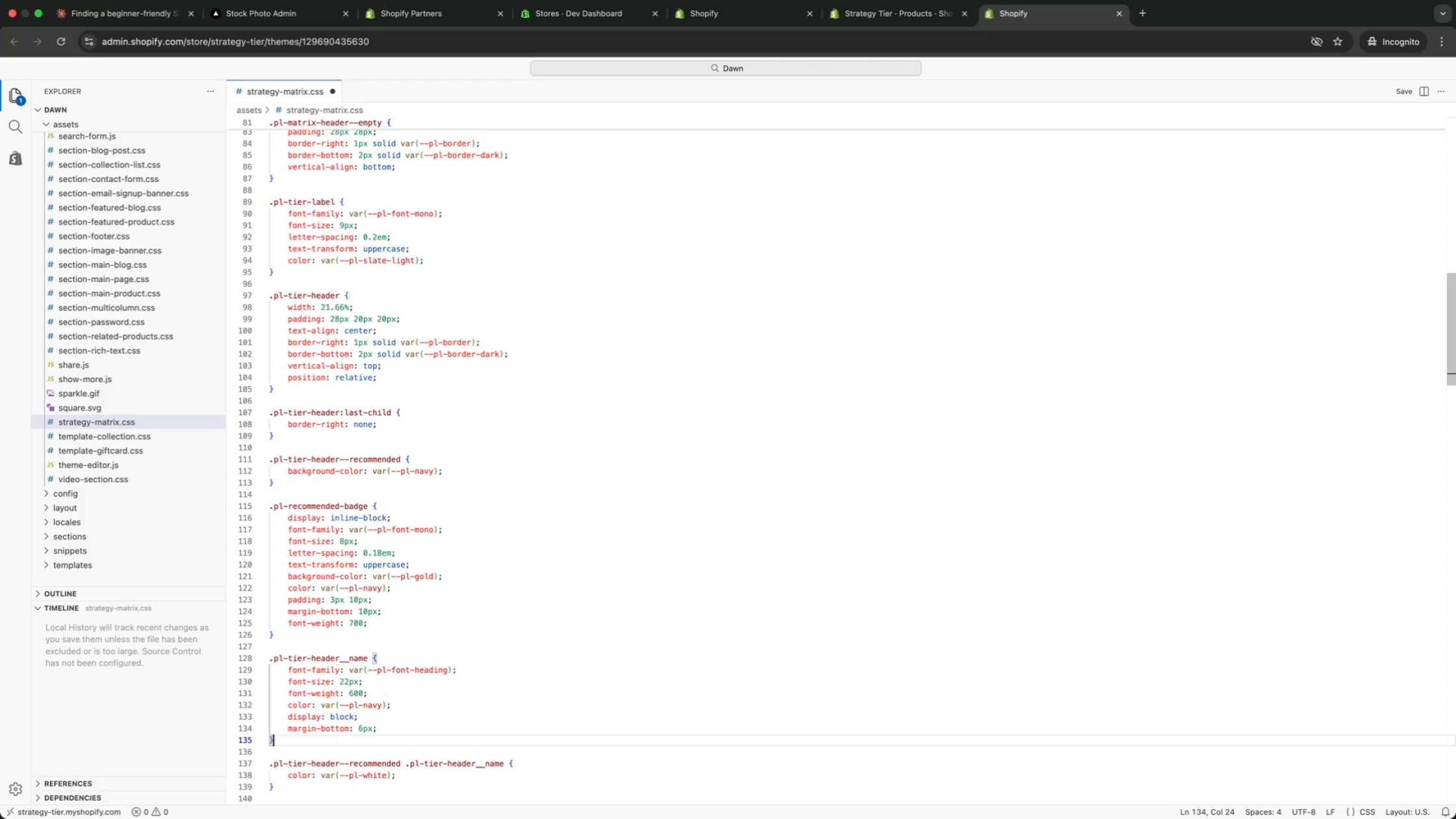 
key(ArrowDown)
 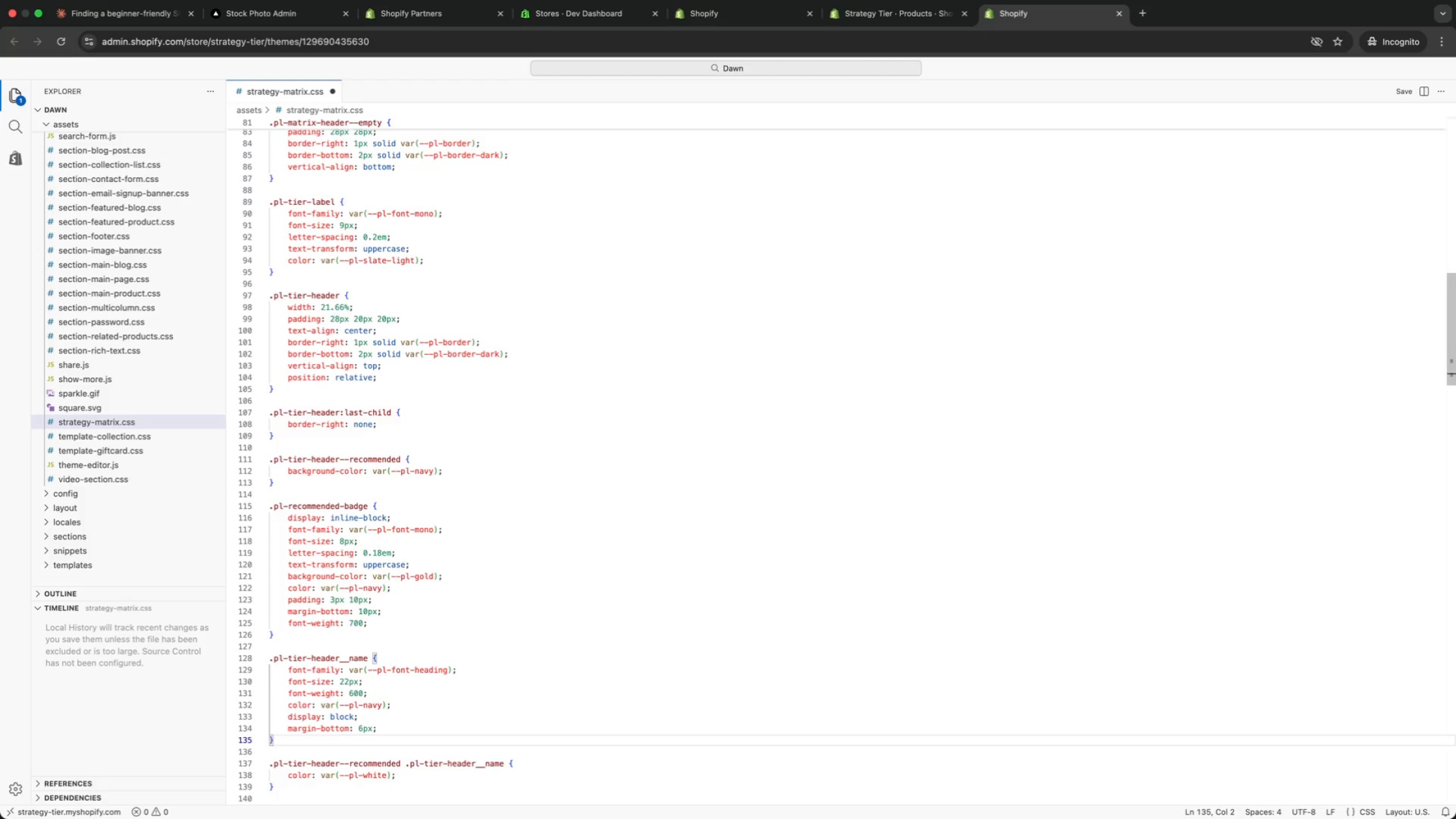 
key(ArrowDown)
 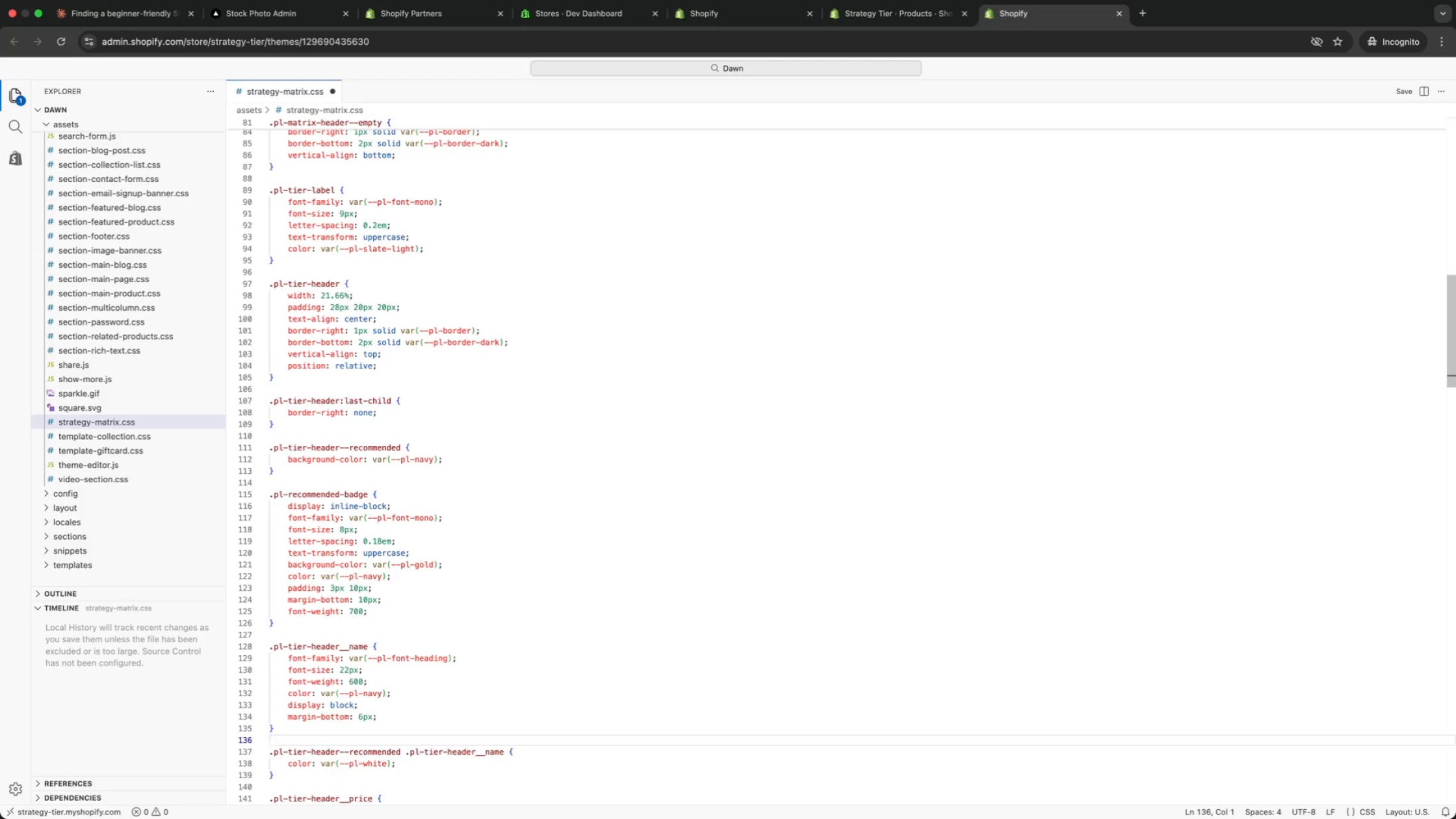 
key(ArrowDown)
 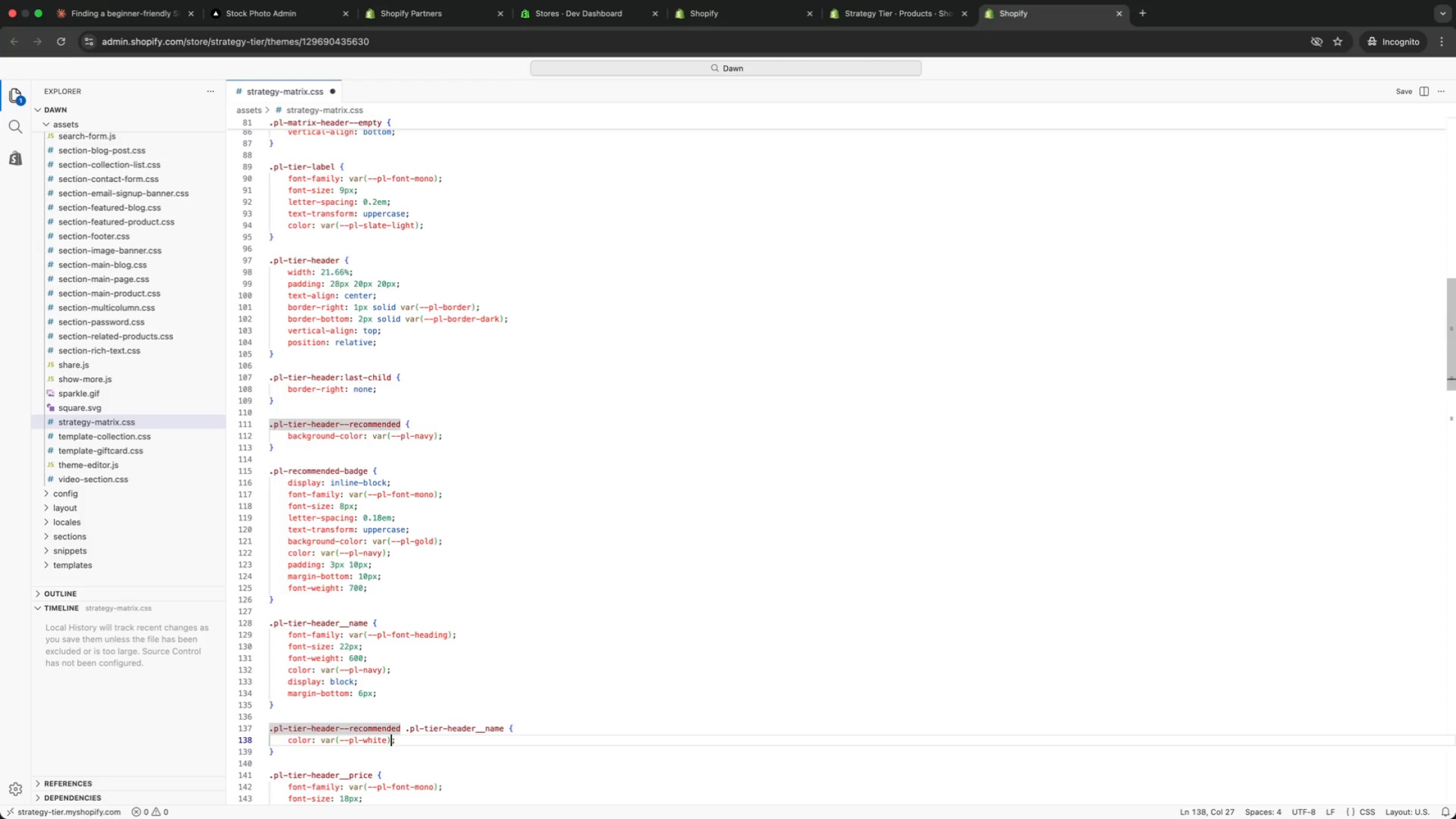 
key(ArrowDown)
 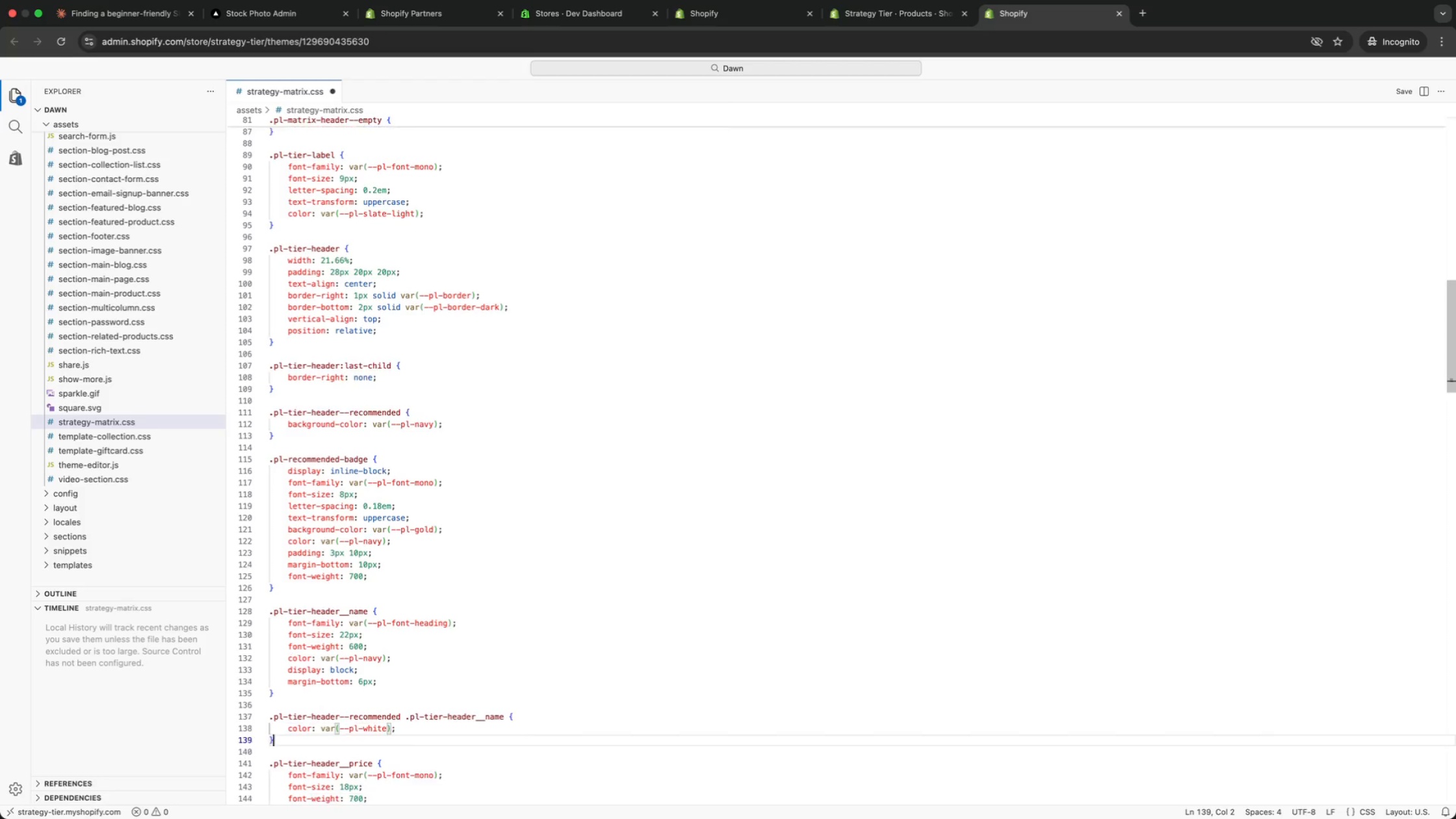 
key(ArrowDown)
 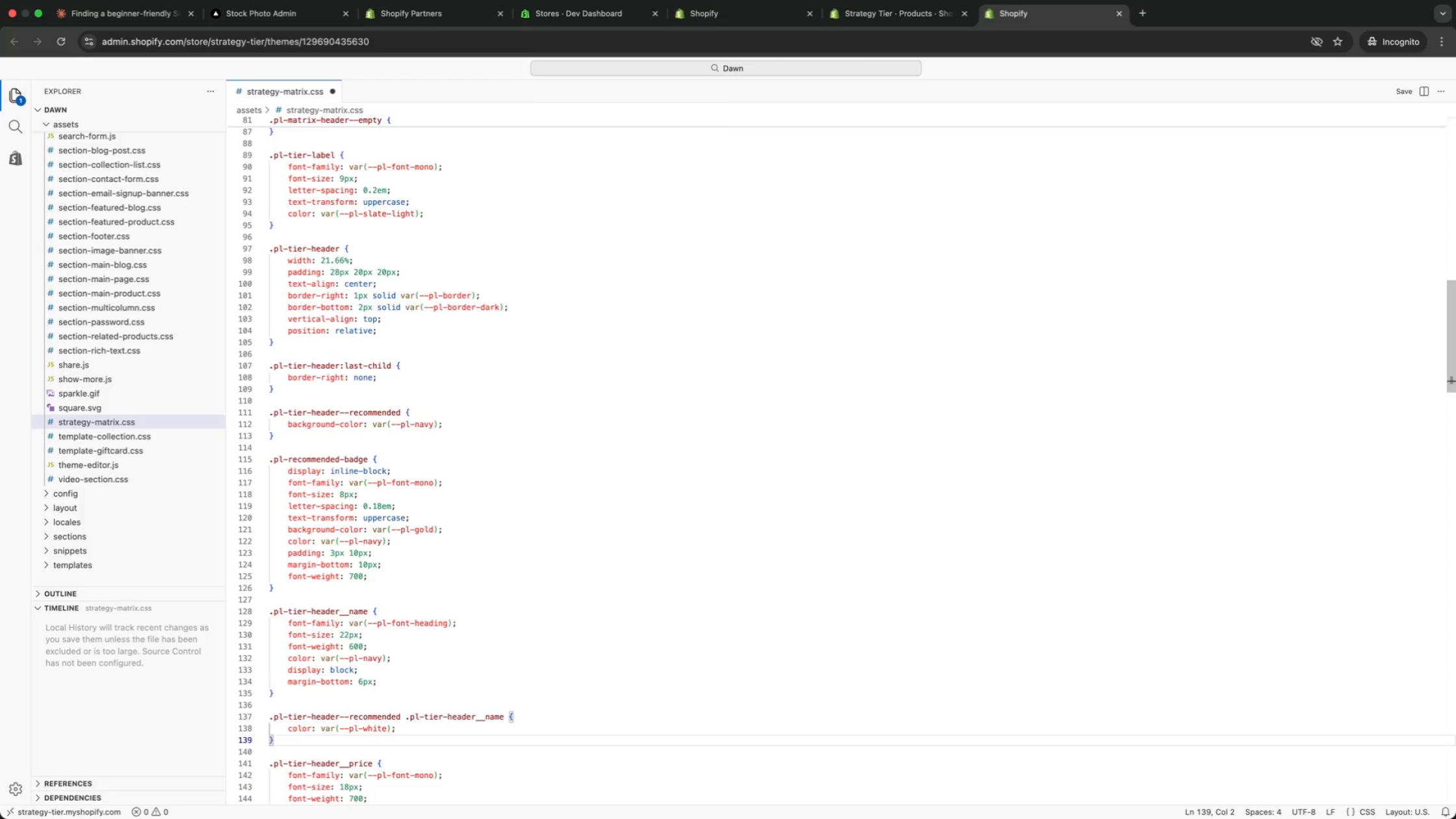 
key(ArrowDown)
 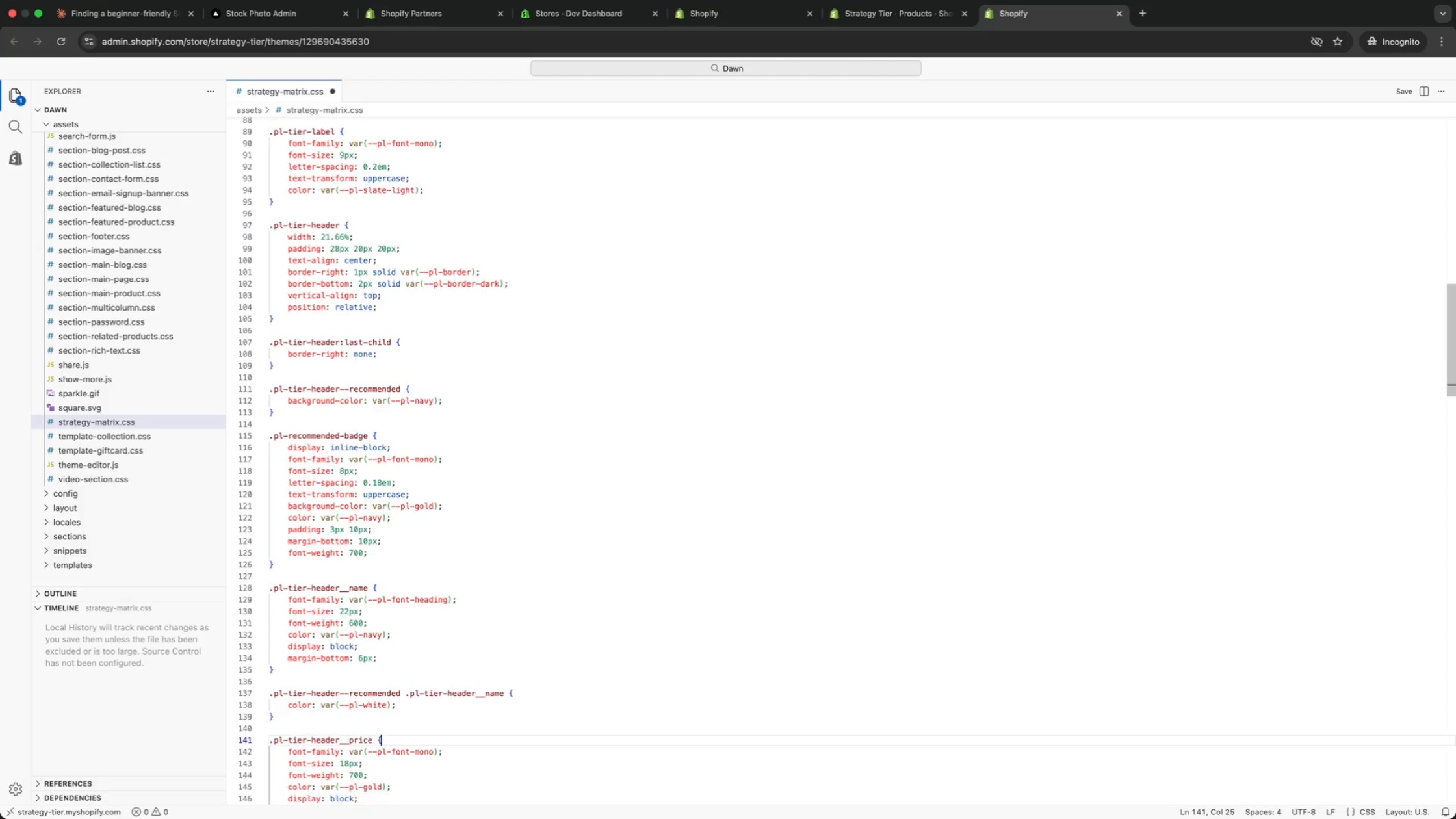 
key(ArrowDown)
 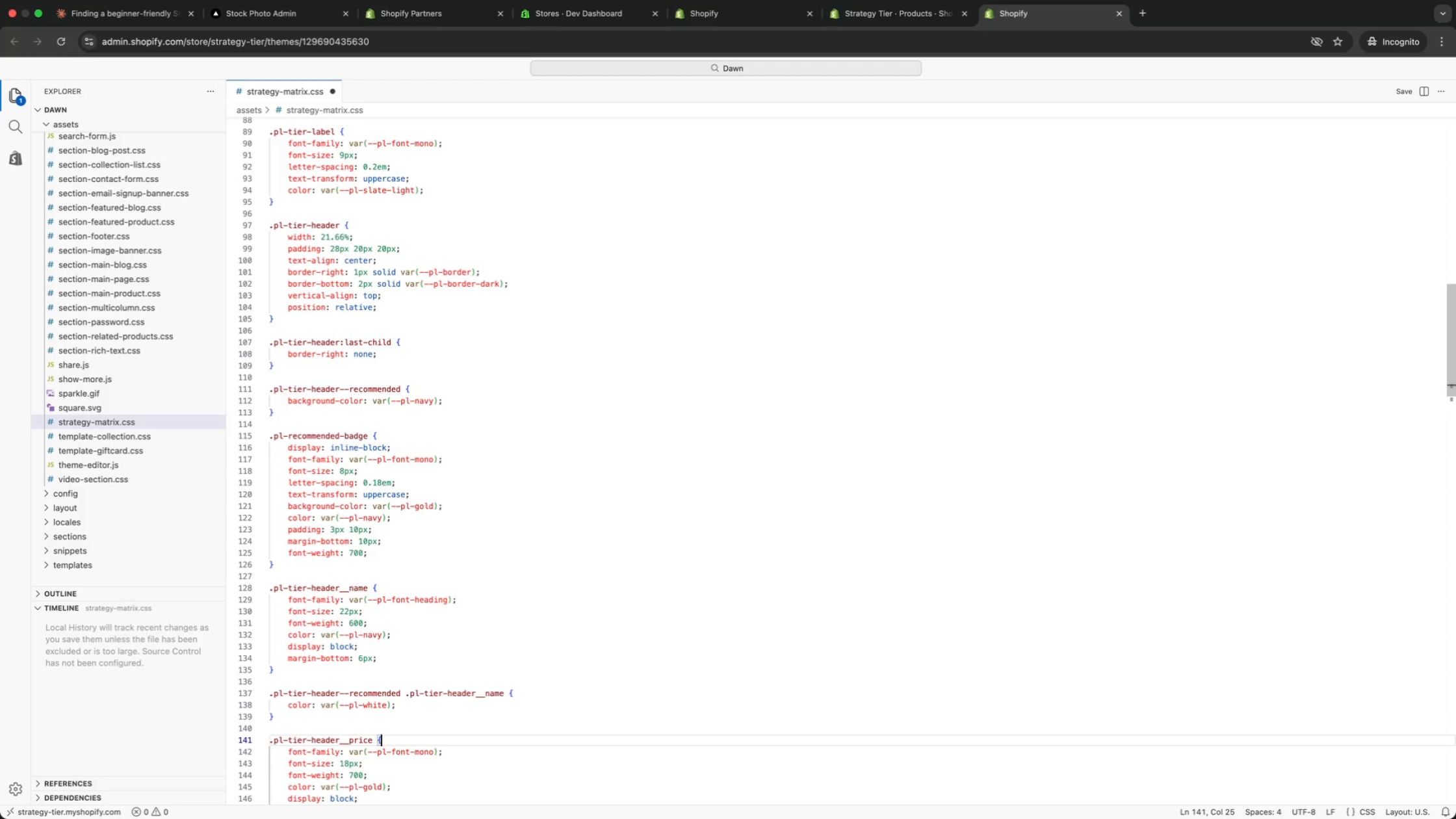 
key(ArrowDown)
 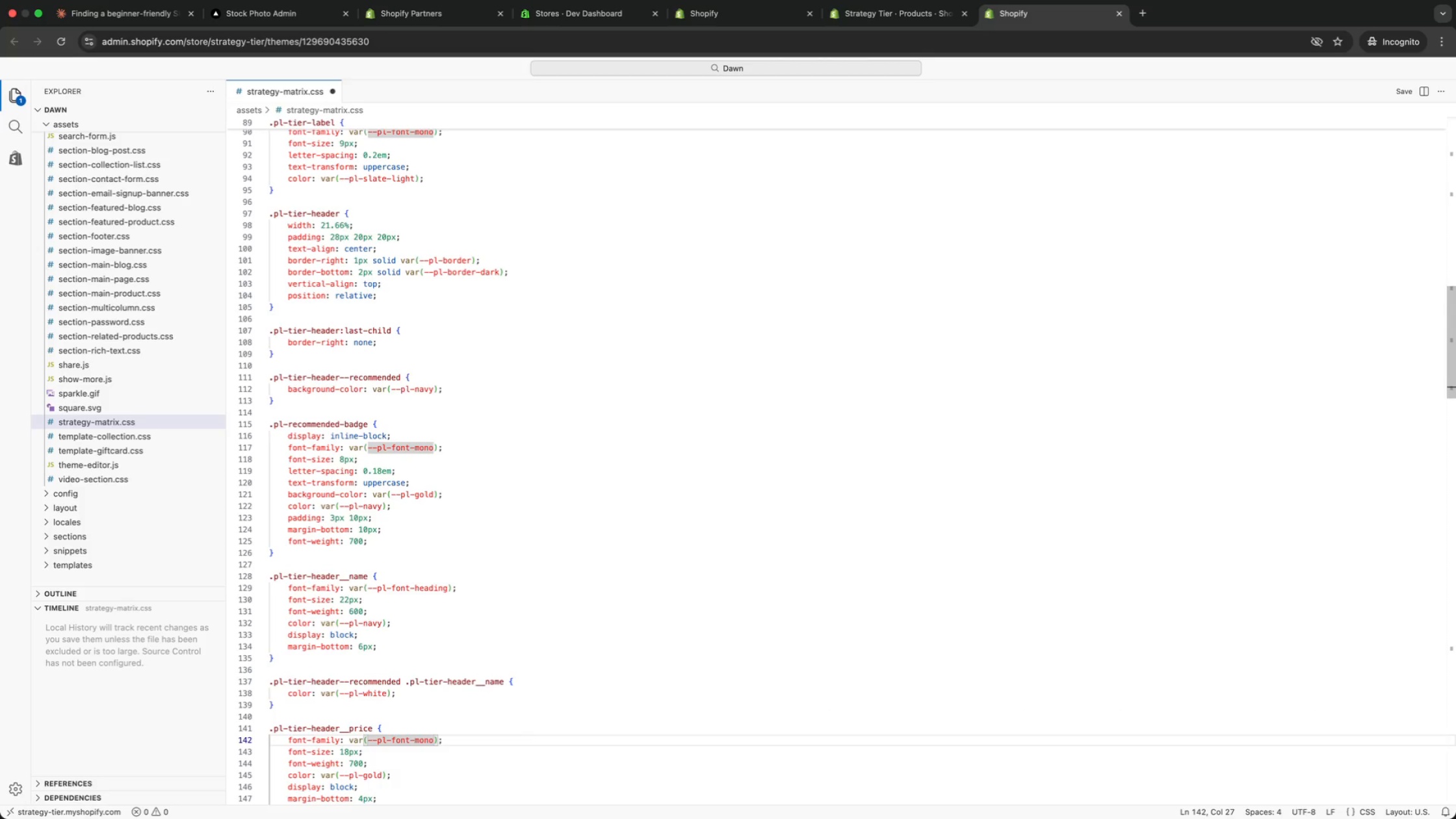 
key(ArrowDown)
 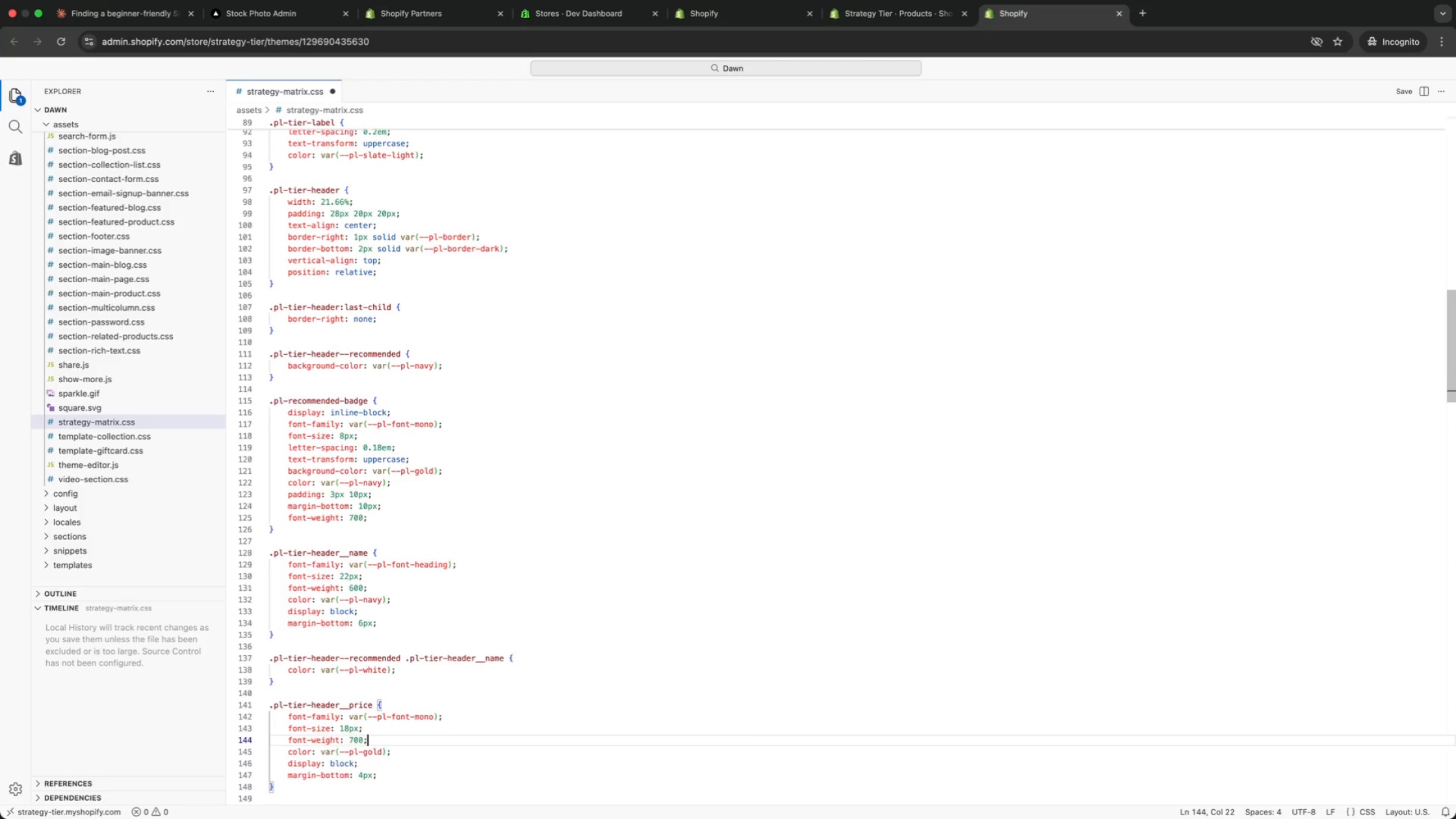 
key(ArrowDown)
 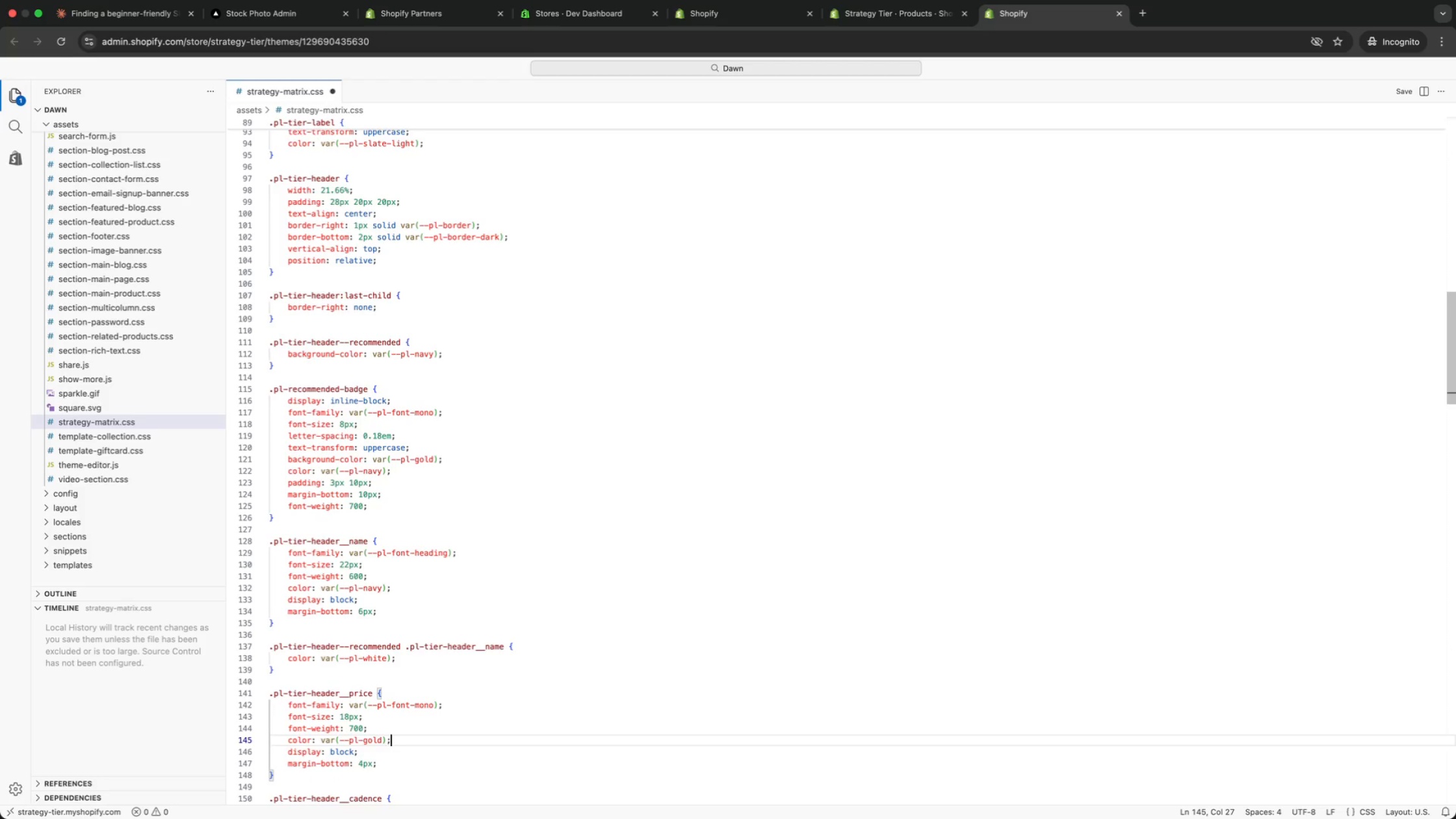 
key(ArrowDown)
 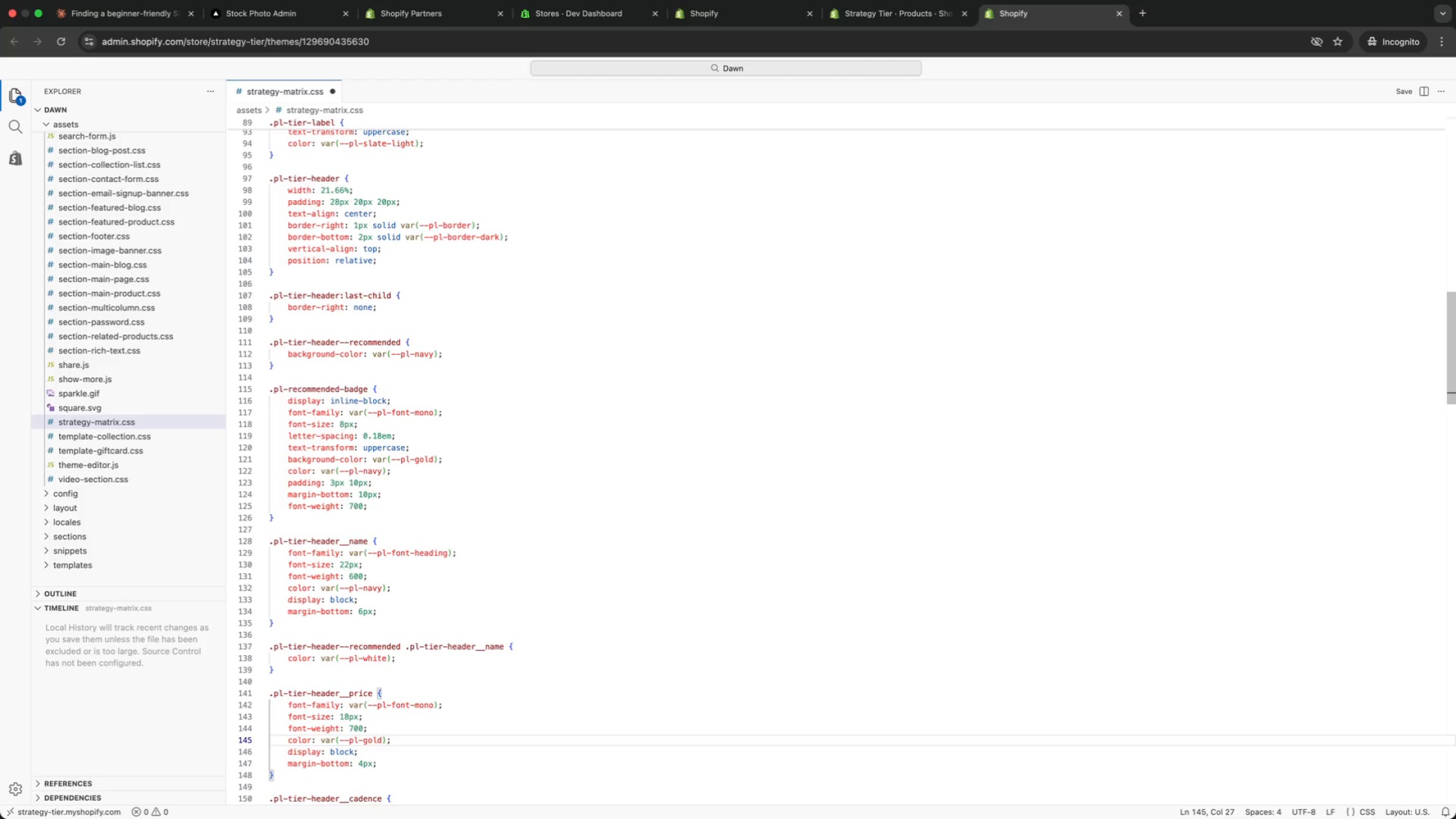 
key(ArrowDown)
 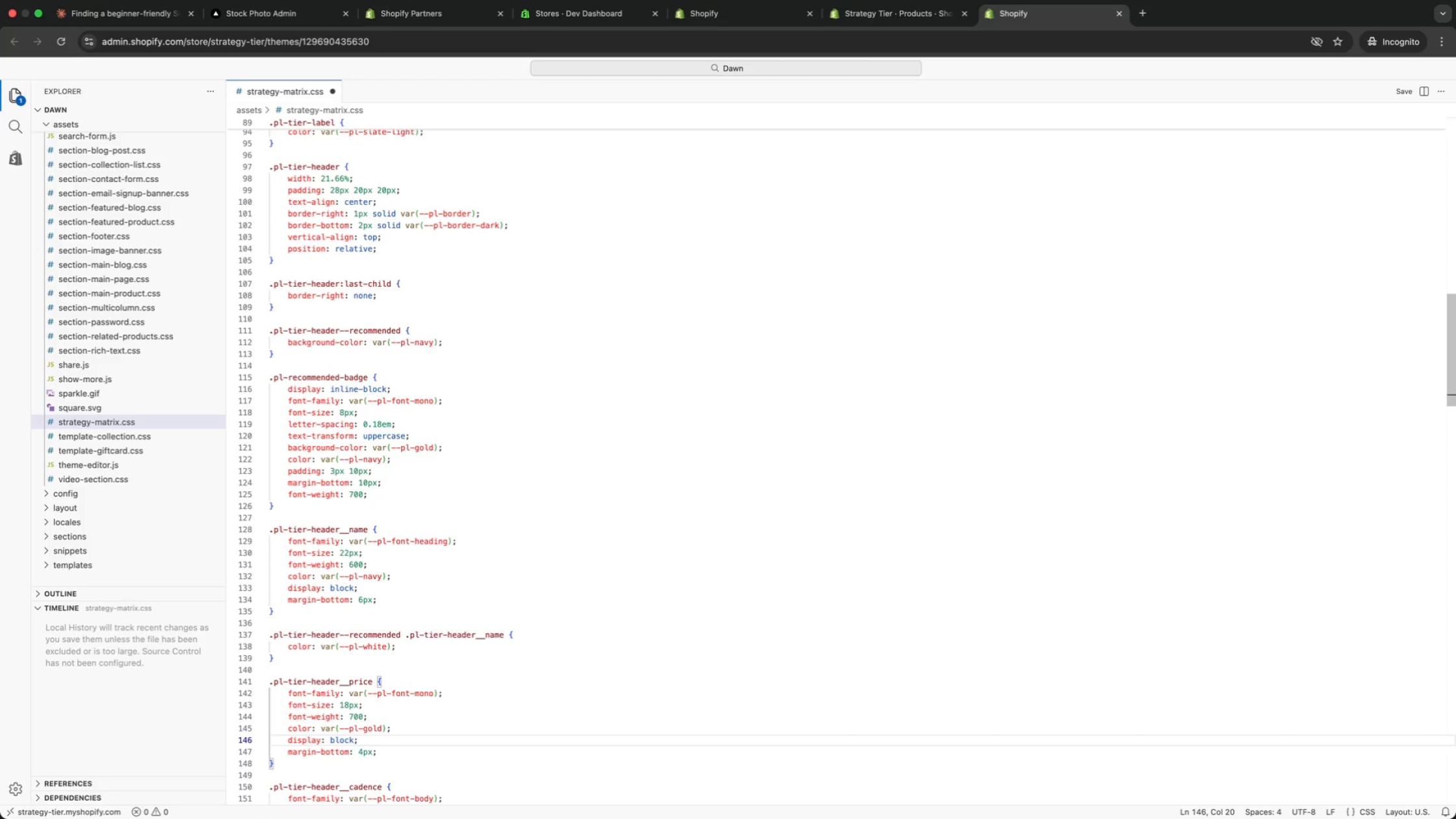 
key(ArrowDown)
 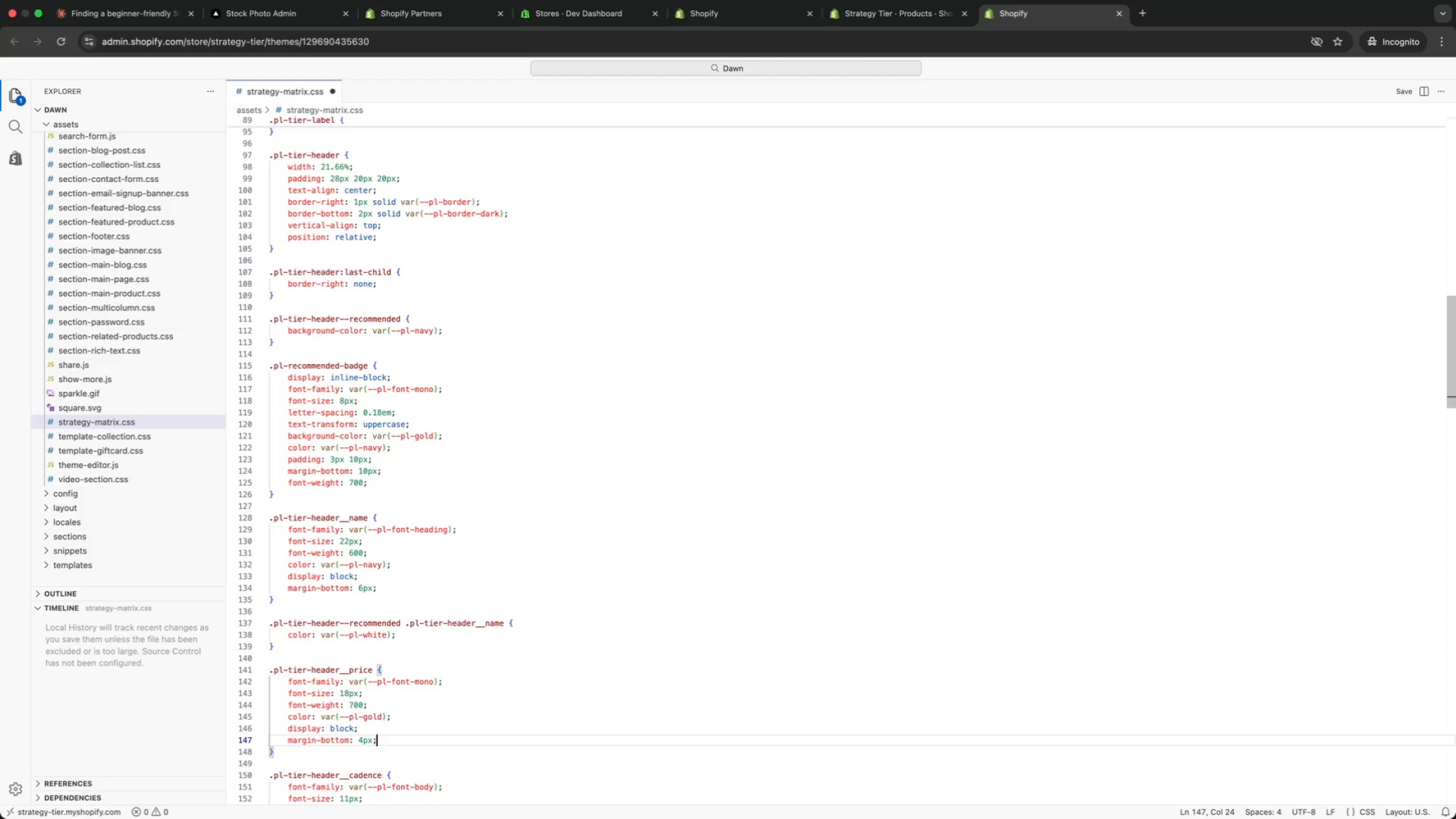 
key(ArrowDown)
 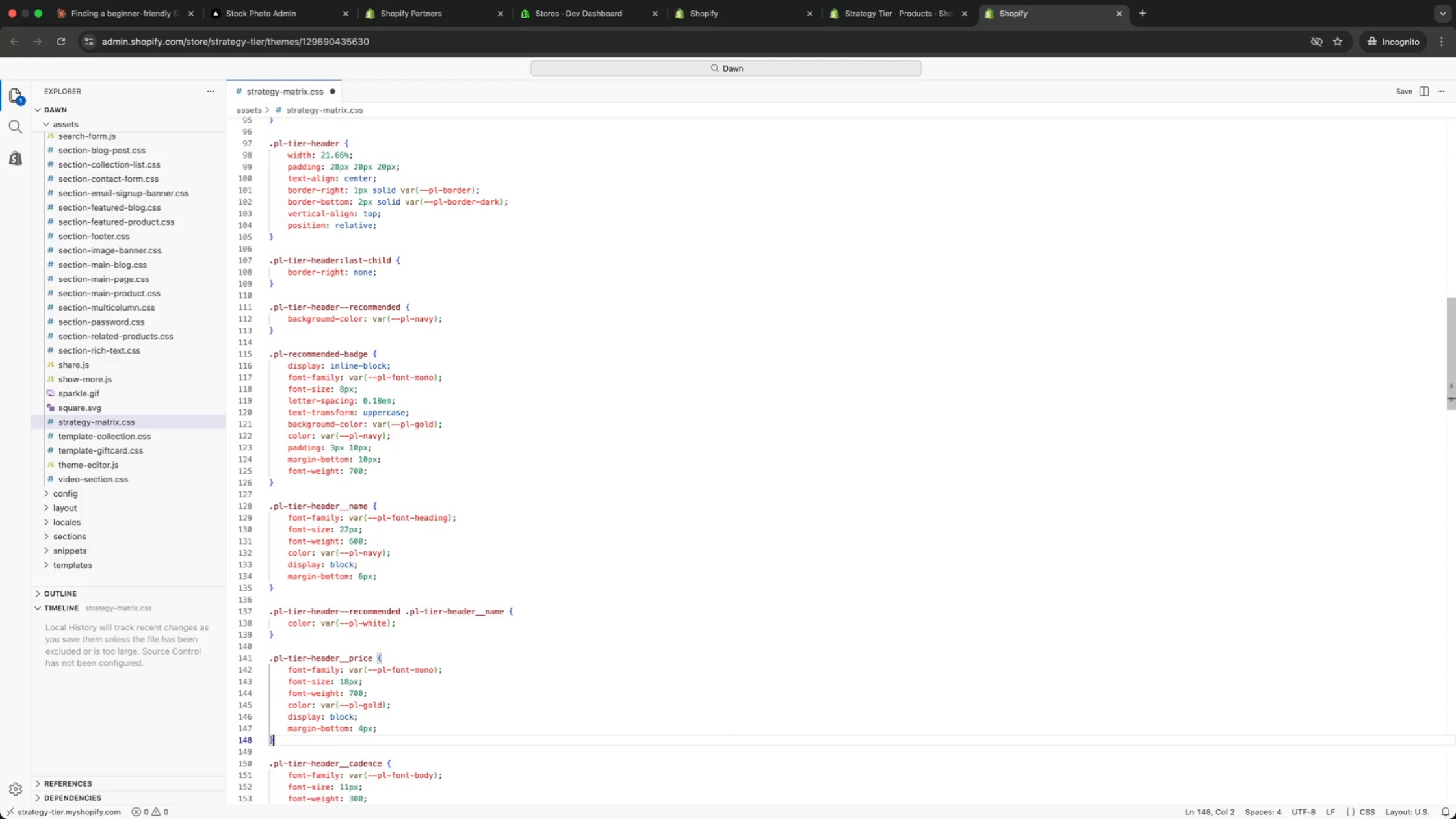 
key(ArrowDown)
 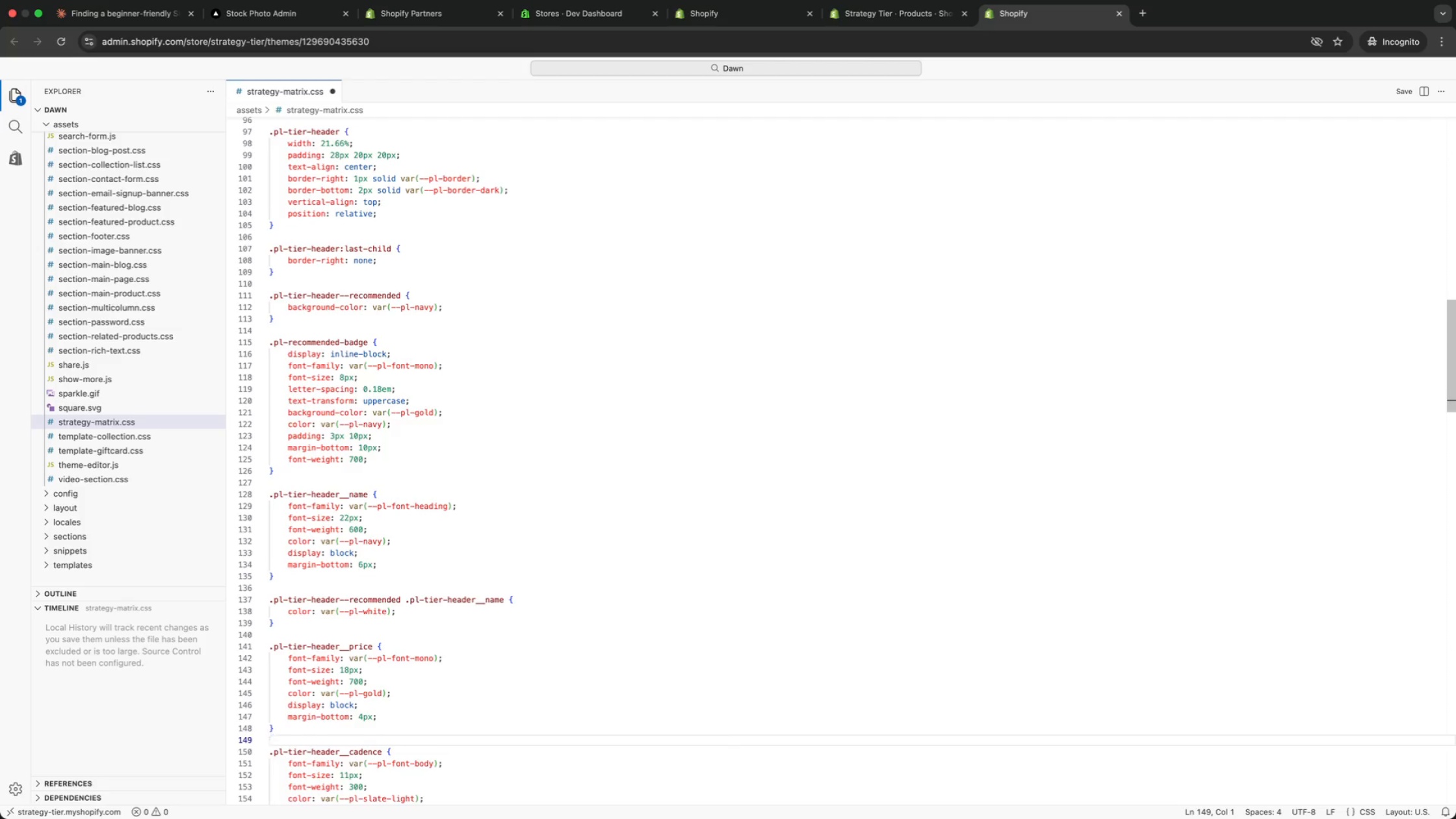 
key(ArrowDown)
 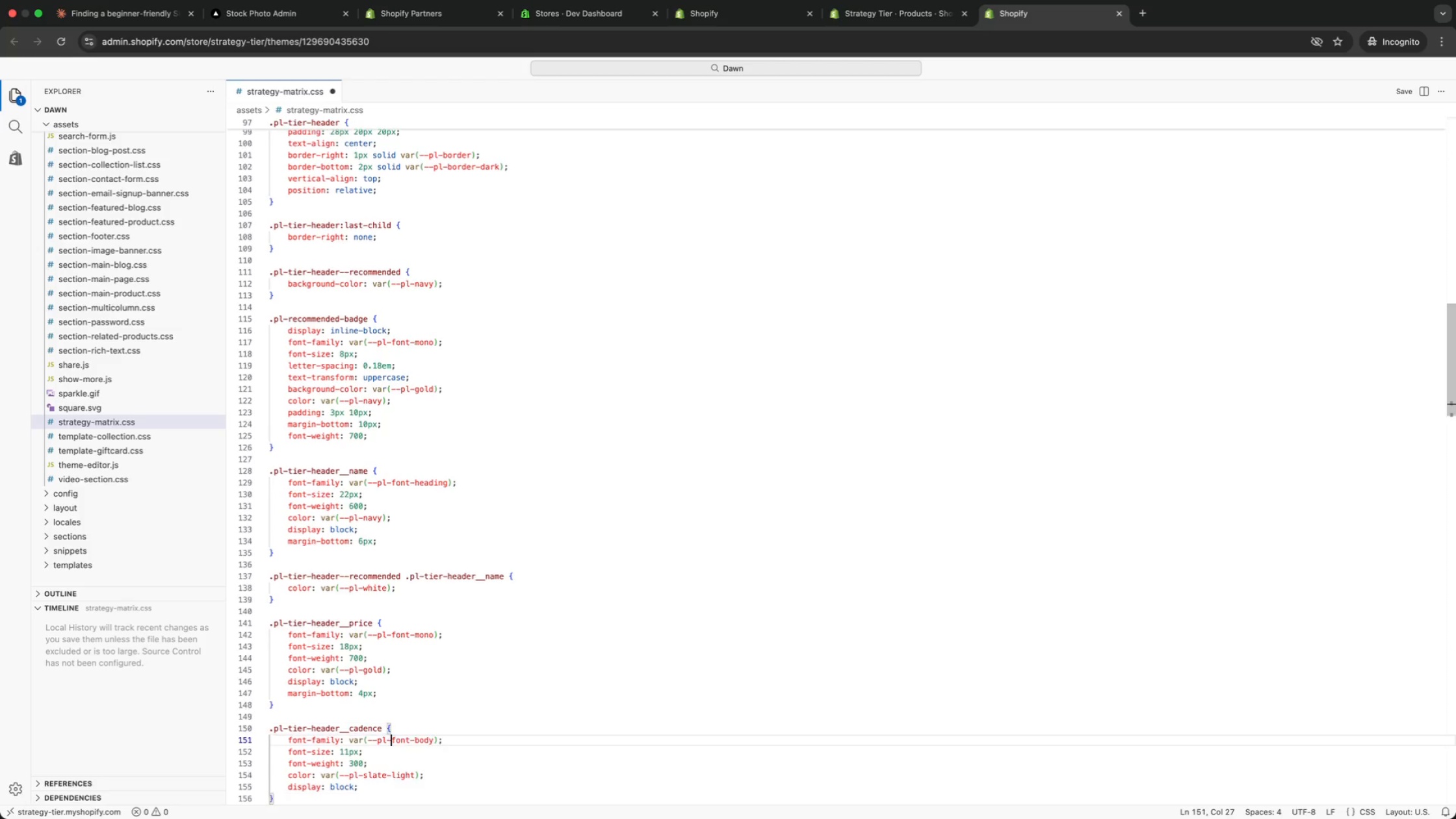 
key(ArrowDown)
 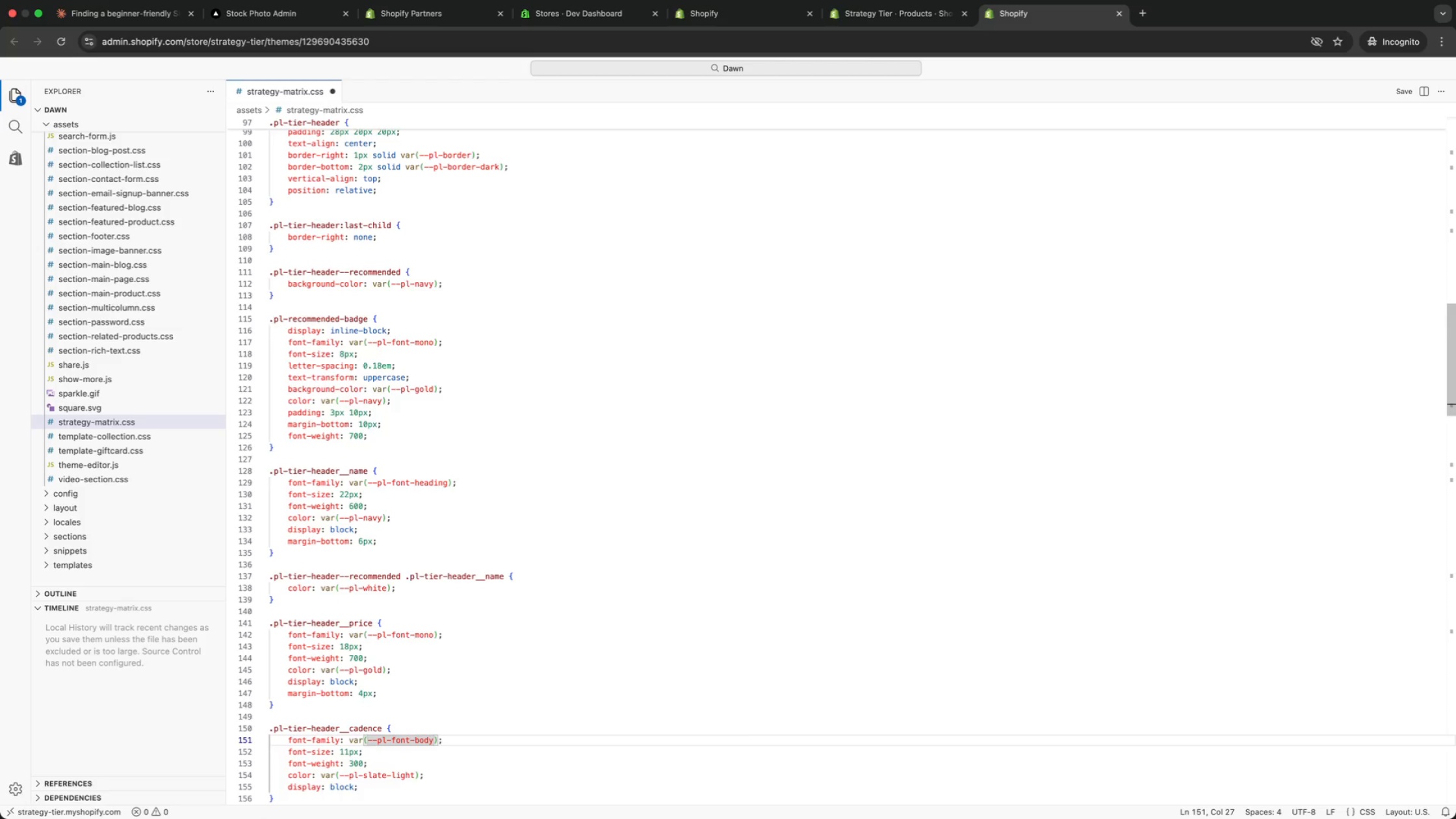 
key(ArrowDown)
 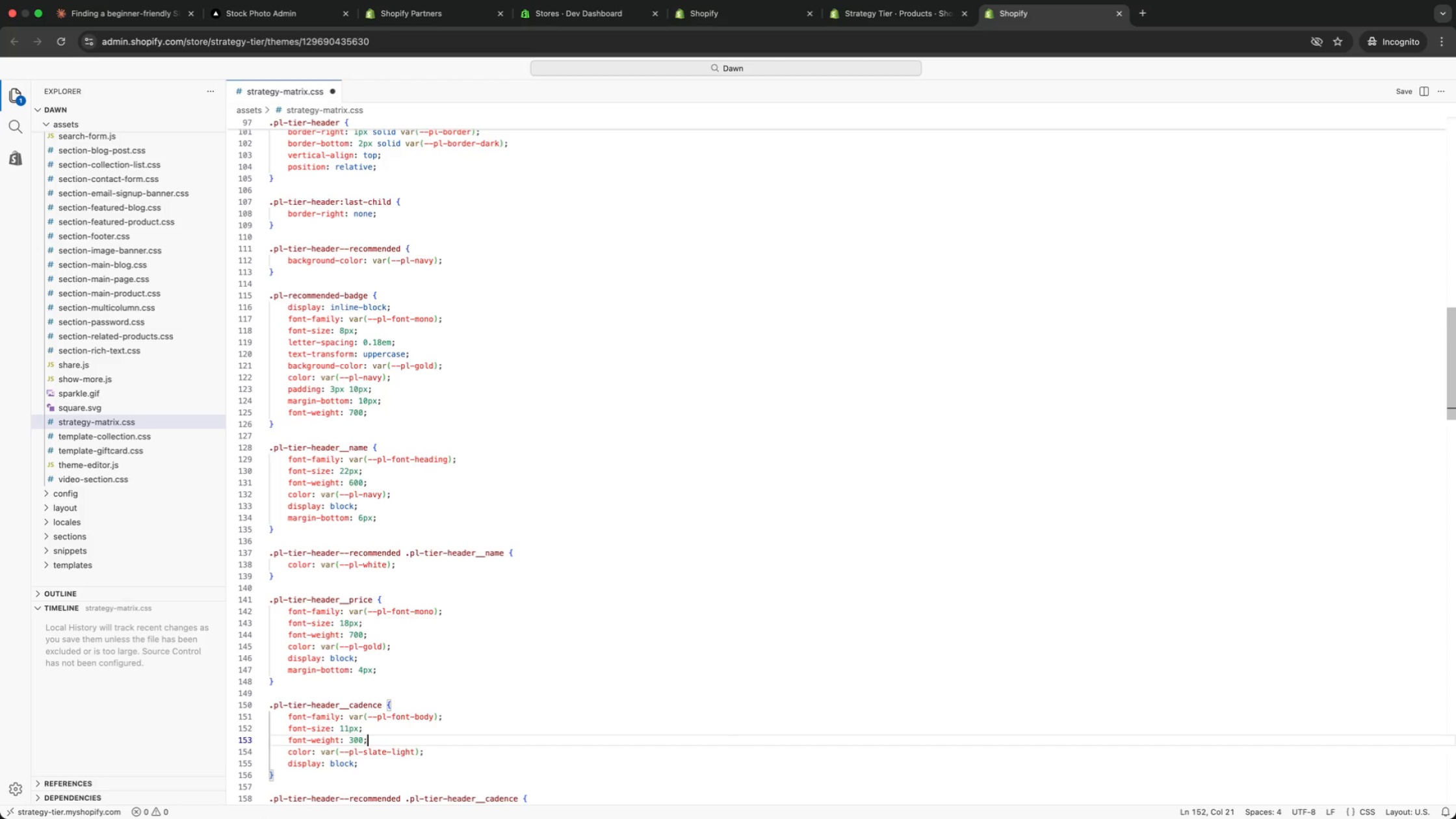 
key(ArrowDown)
 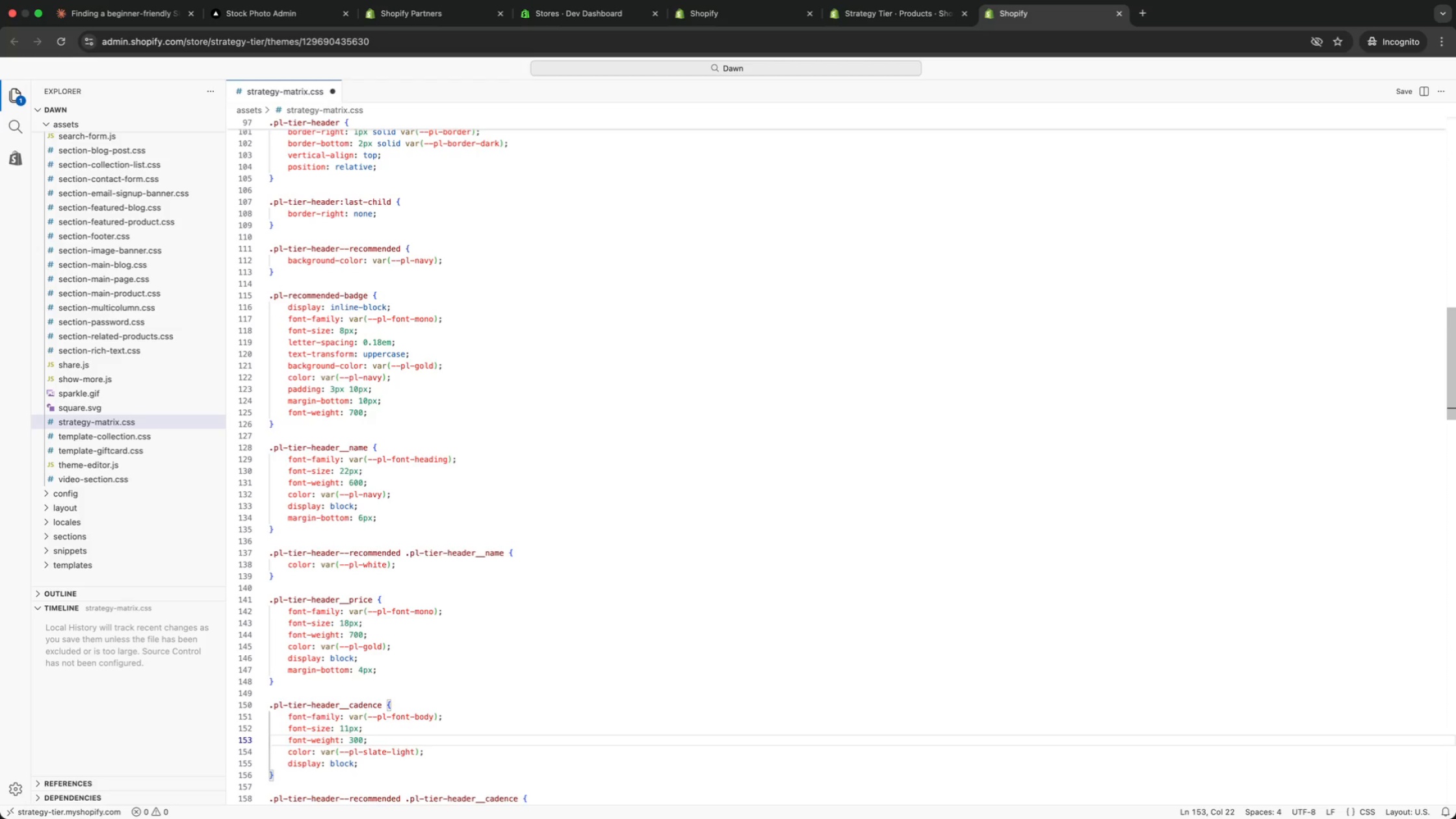 
key(ArrowUp)
 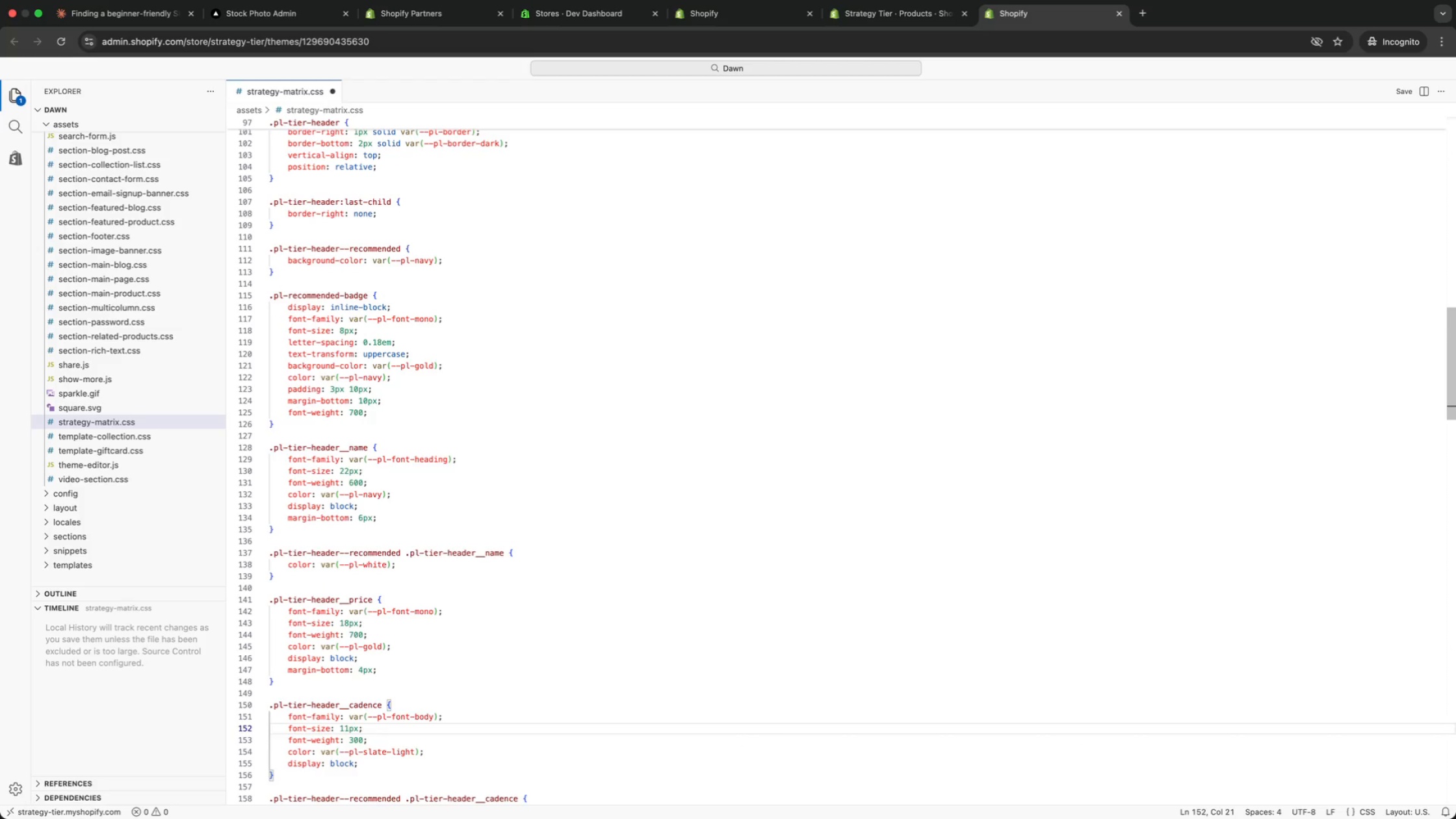 
key(ArrowUp)
 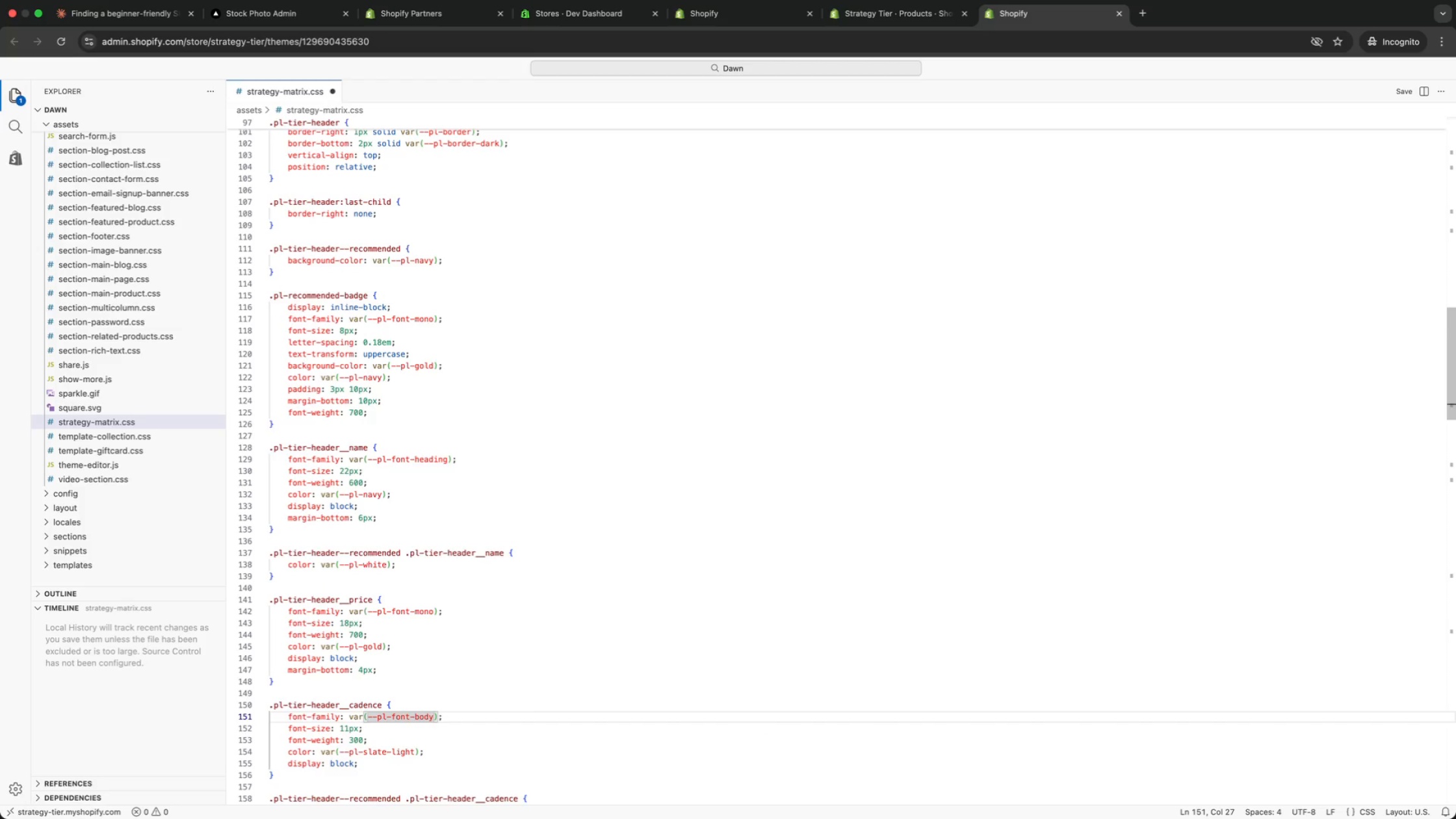 
key(ArrowUp)
 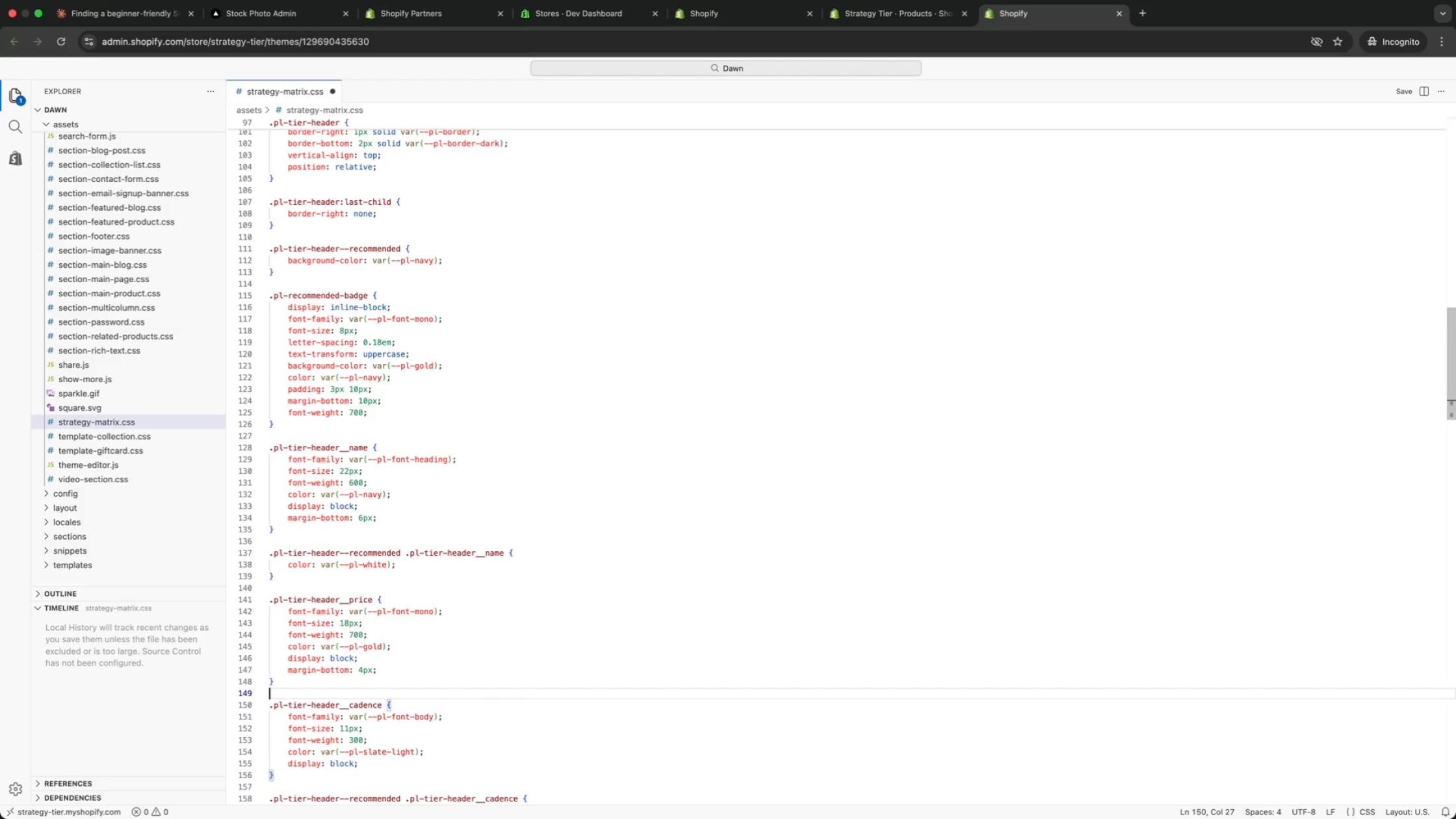 
key(ArrowUp)
 